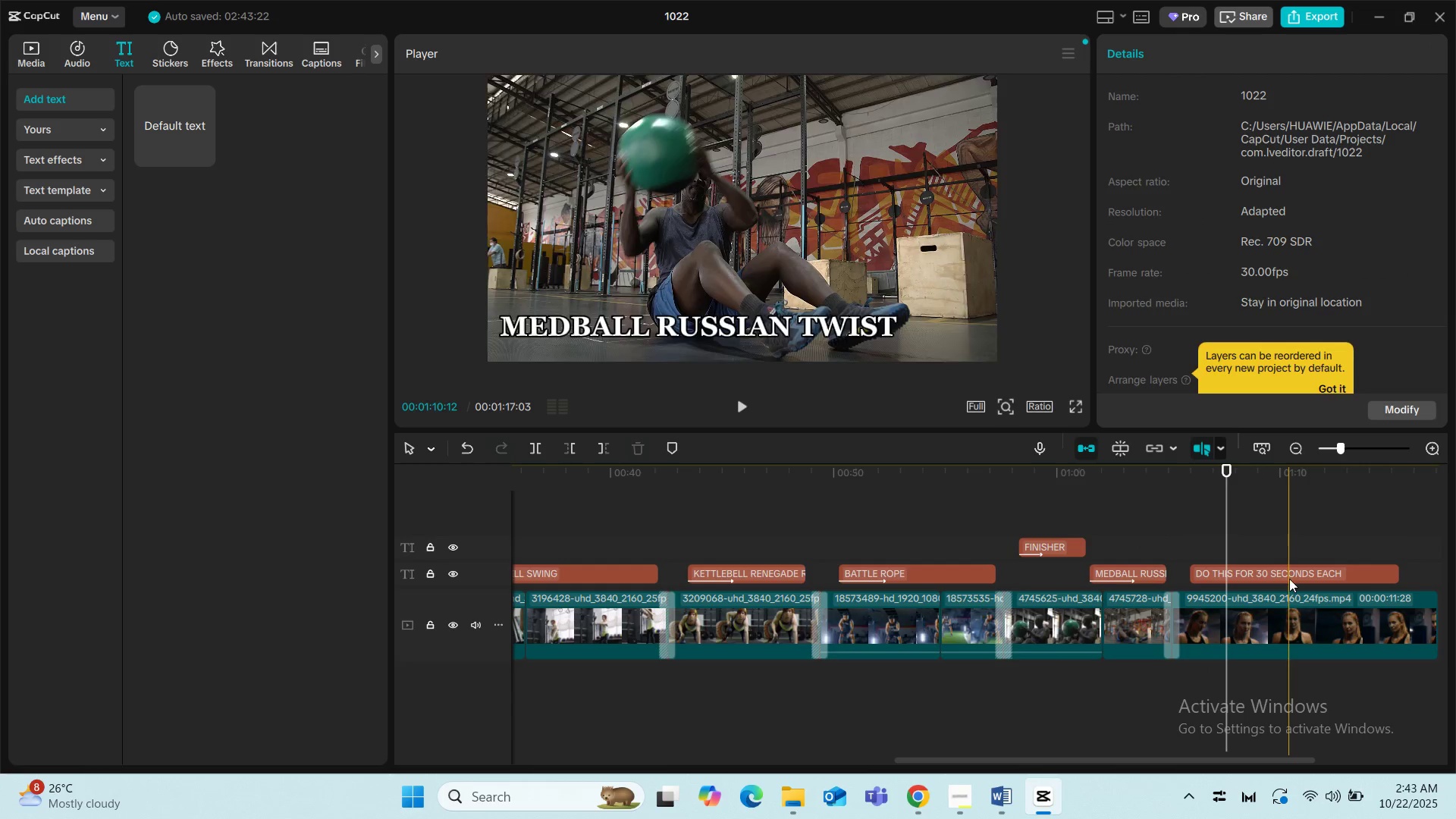 
left_click([1289, 578])
 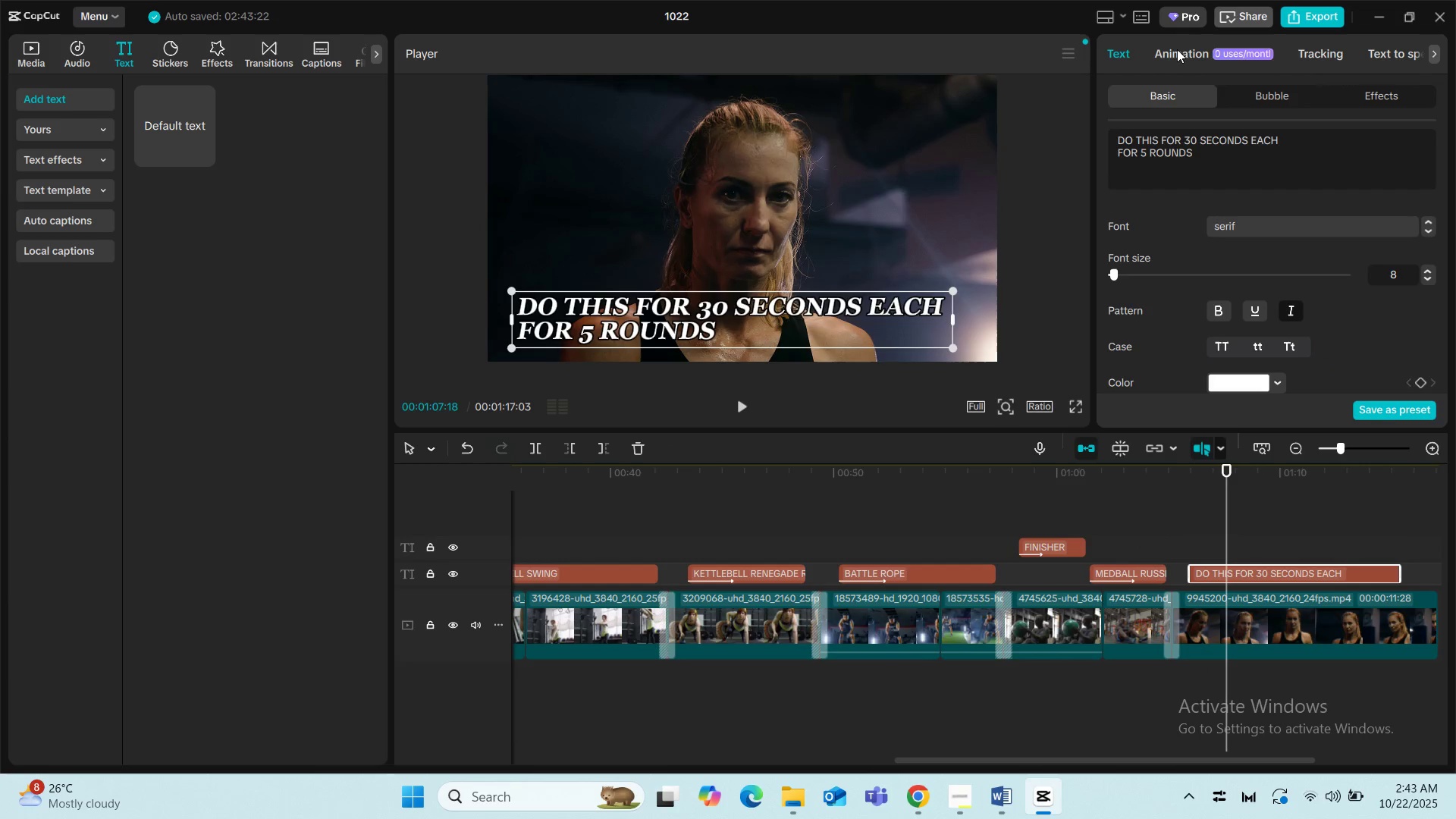 
scroll: coordinate [1189, 316], scroll_direction: down, amount: 3.0
 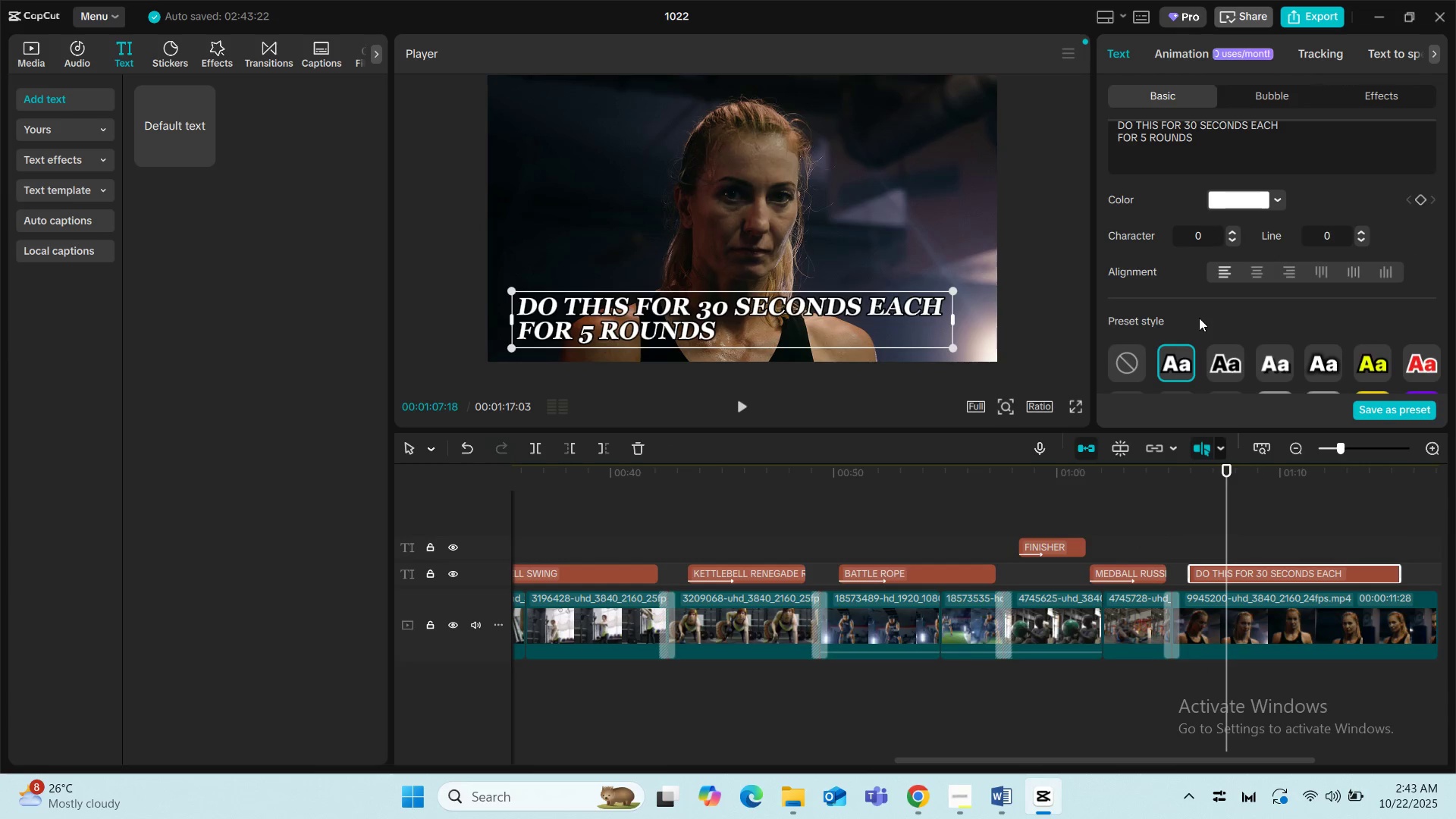 
scroll: coordinate [1310, 221], scroll_direction: up, amount: 4.0
 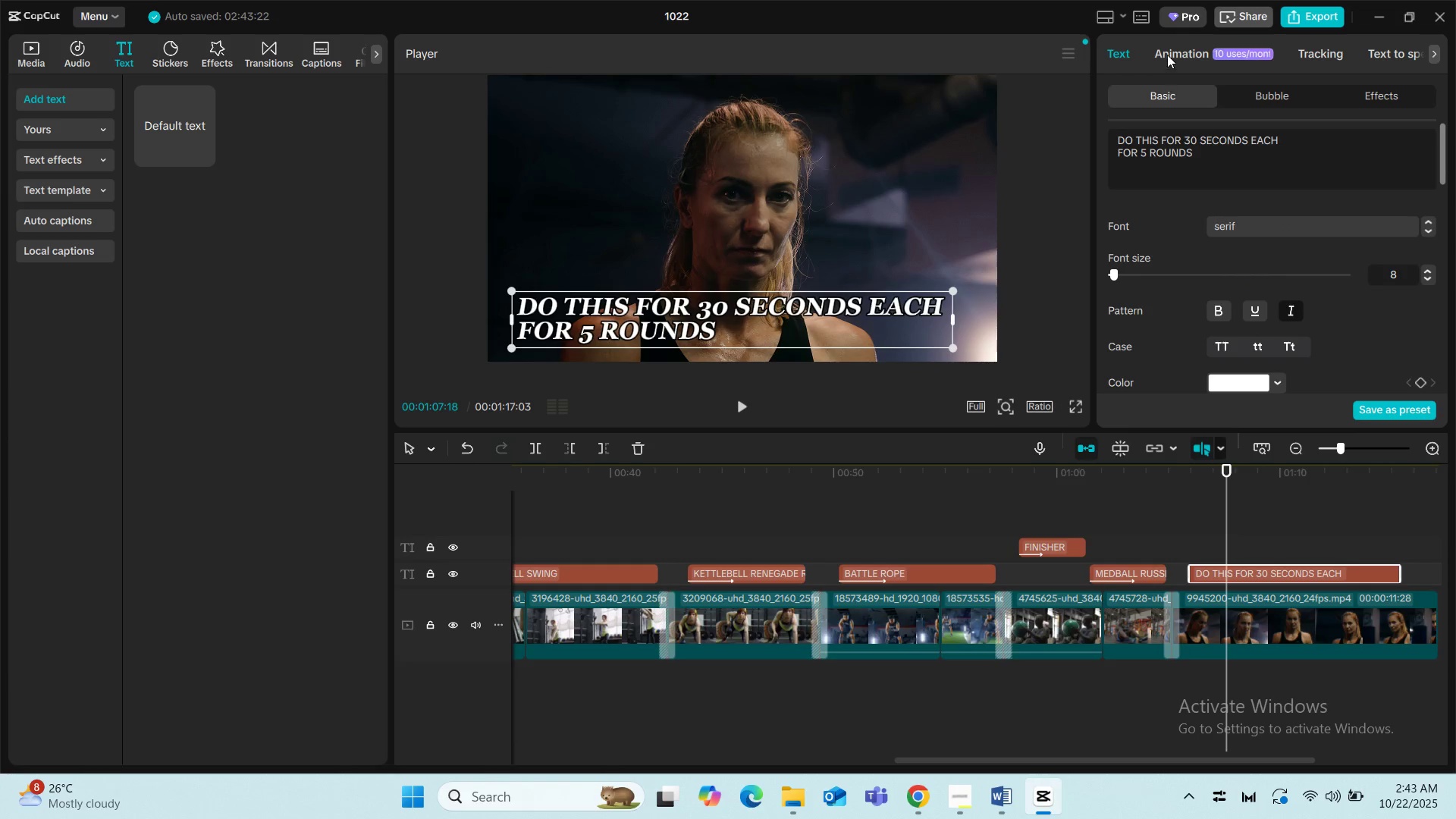 
left_click([1168, 53])
 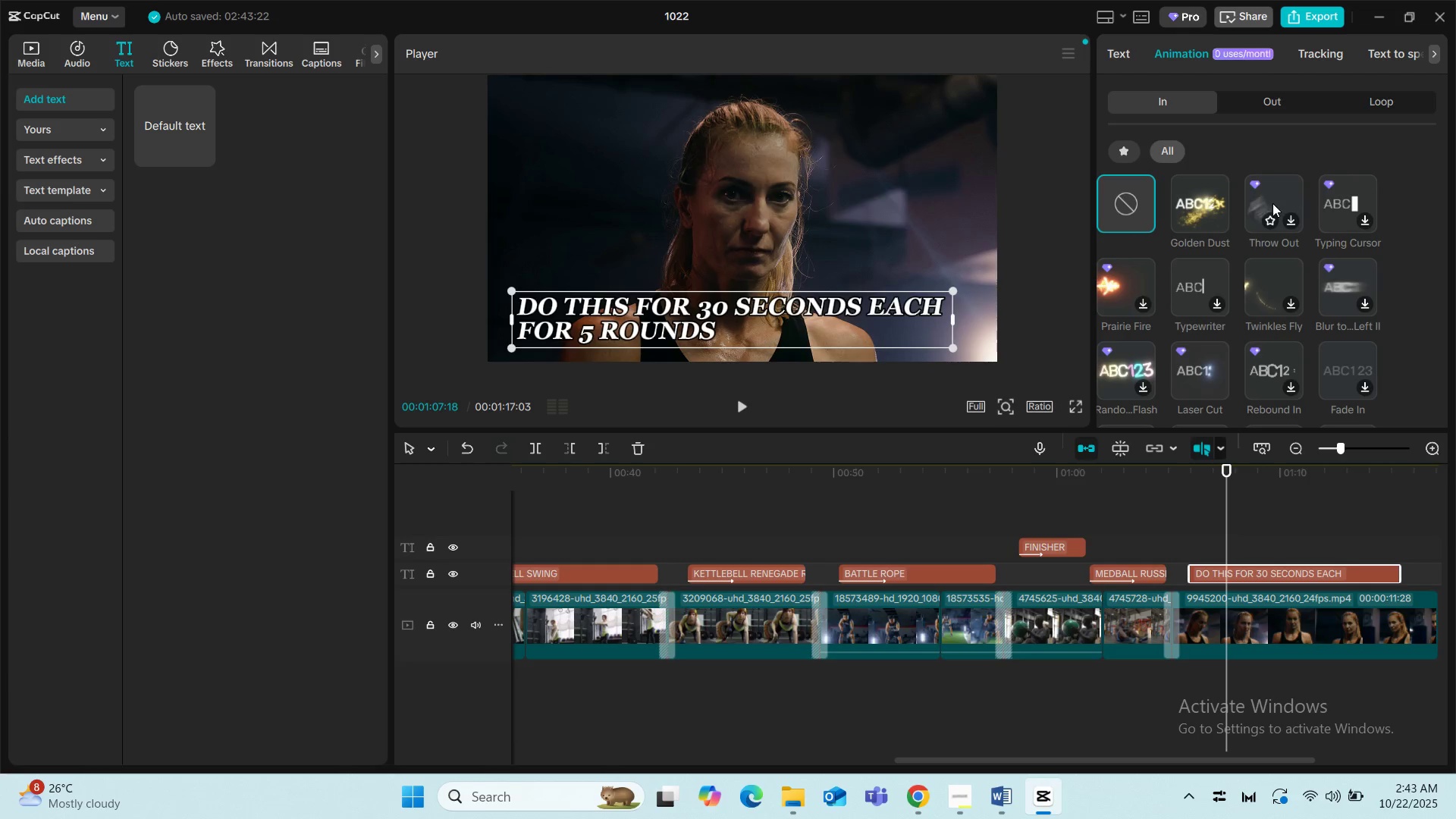 
scroll: coordinate [1285, 303], scroll_direction: down, amount: 3.0
 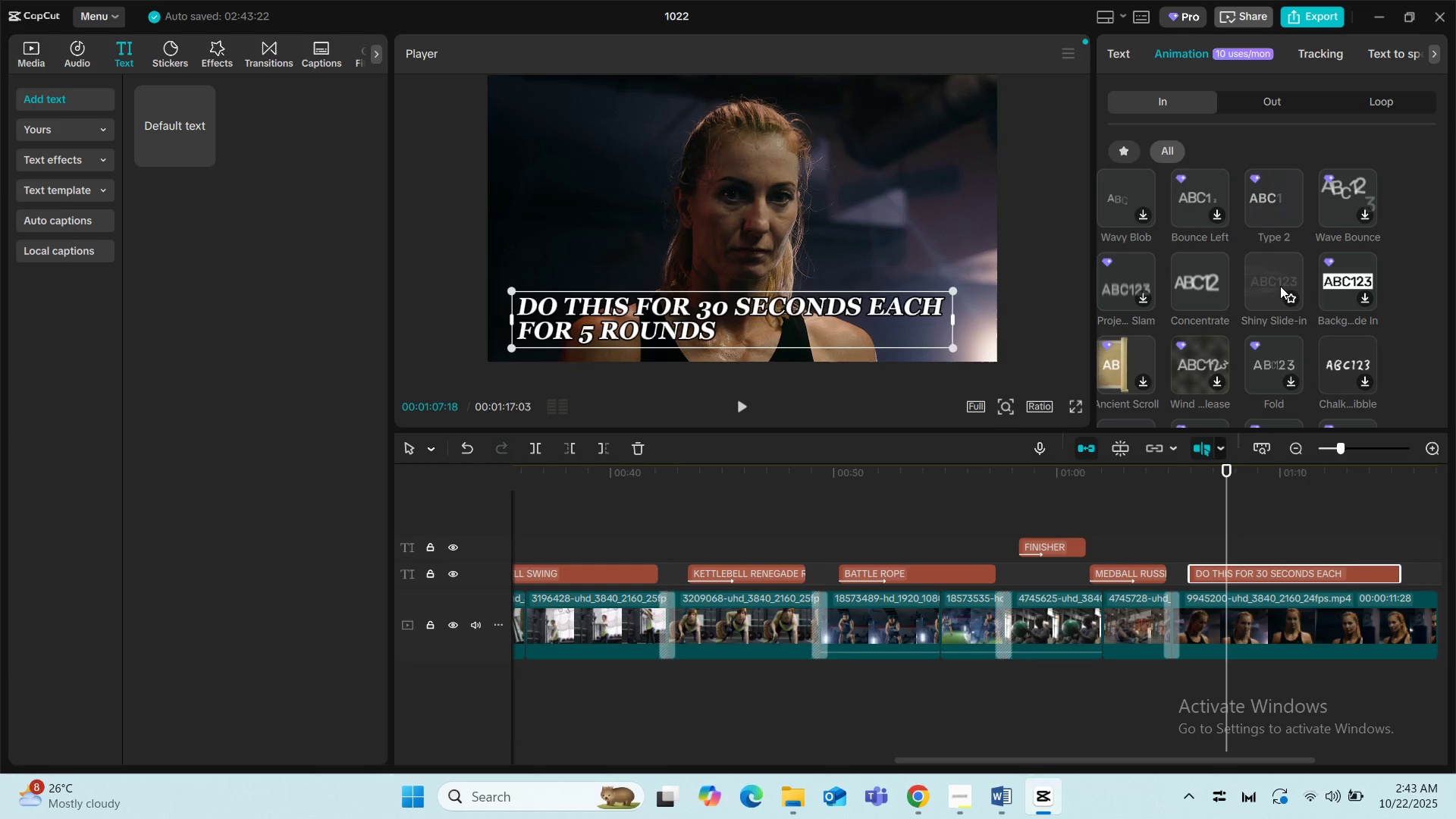 
left_click([1269, 271])
 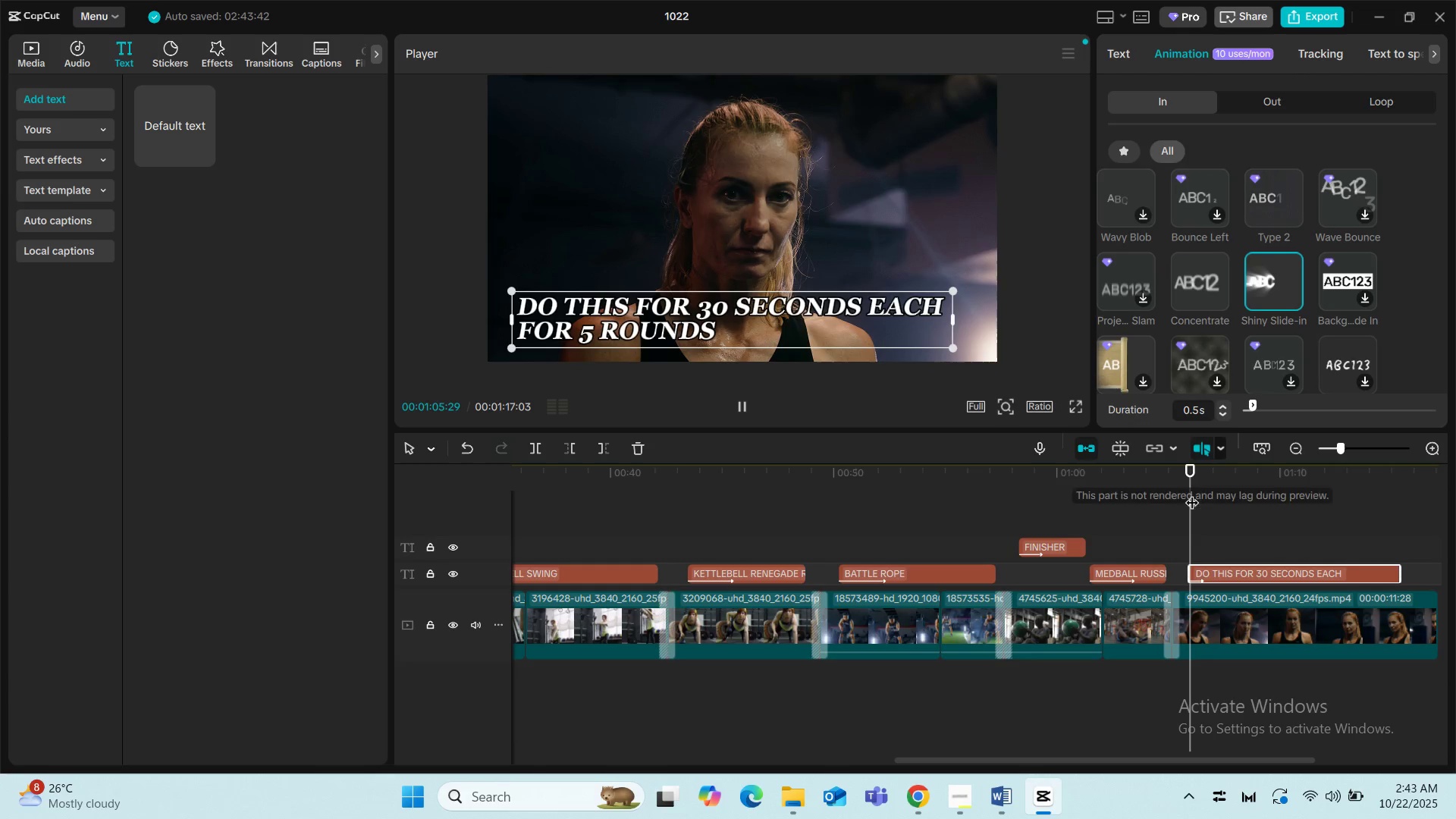 
left_click([1170, 511])
 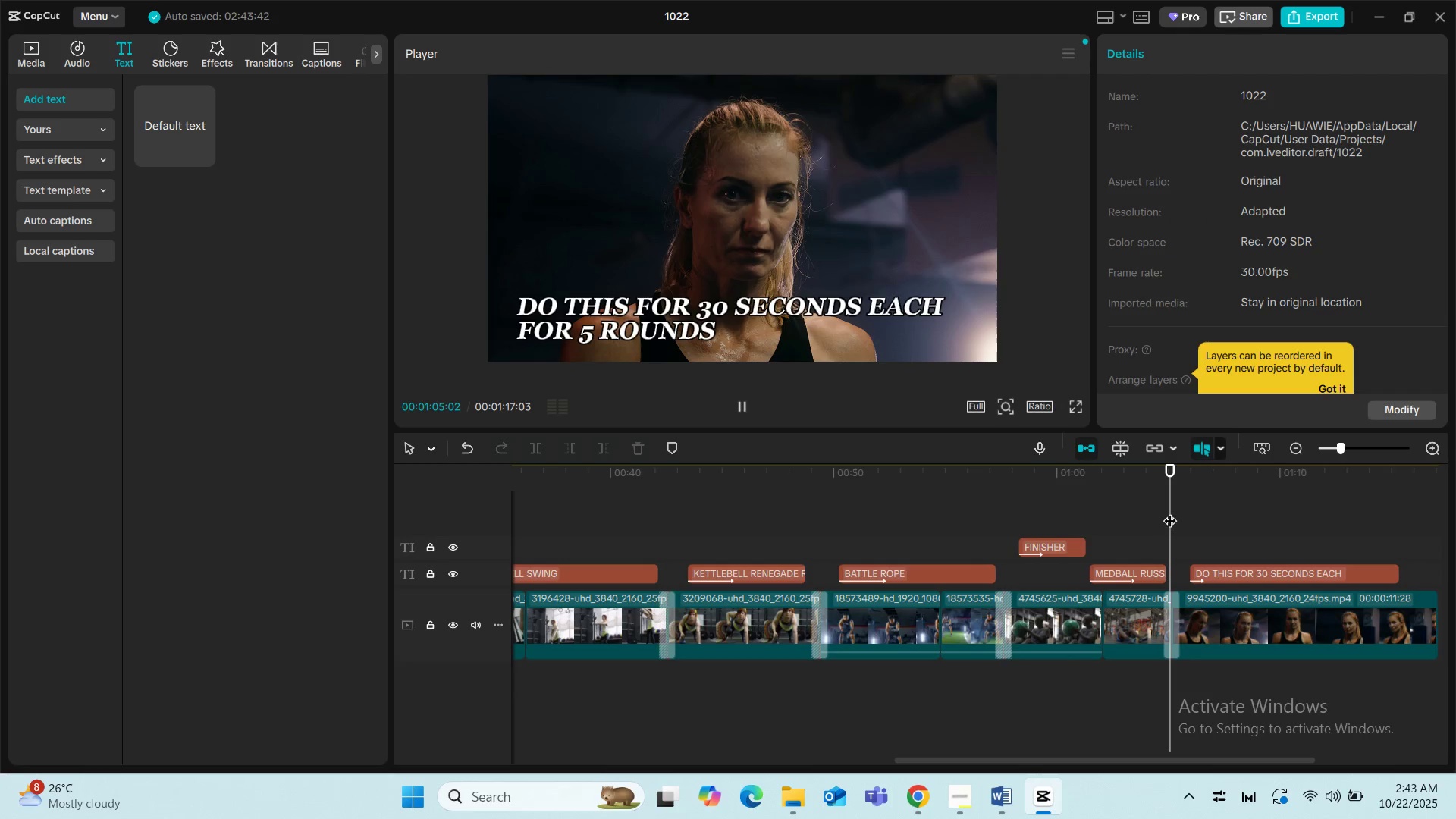 
key(Space)
 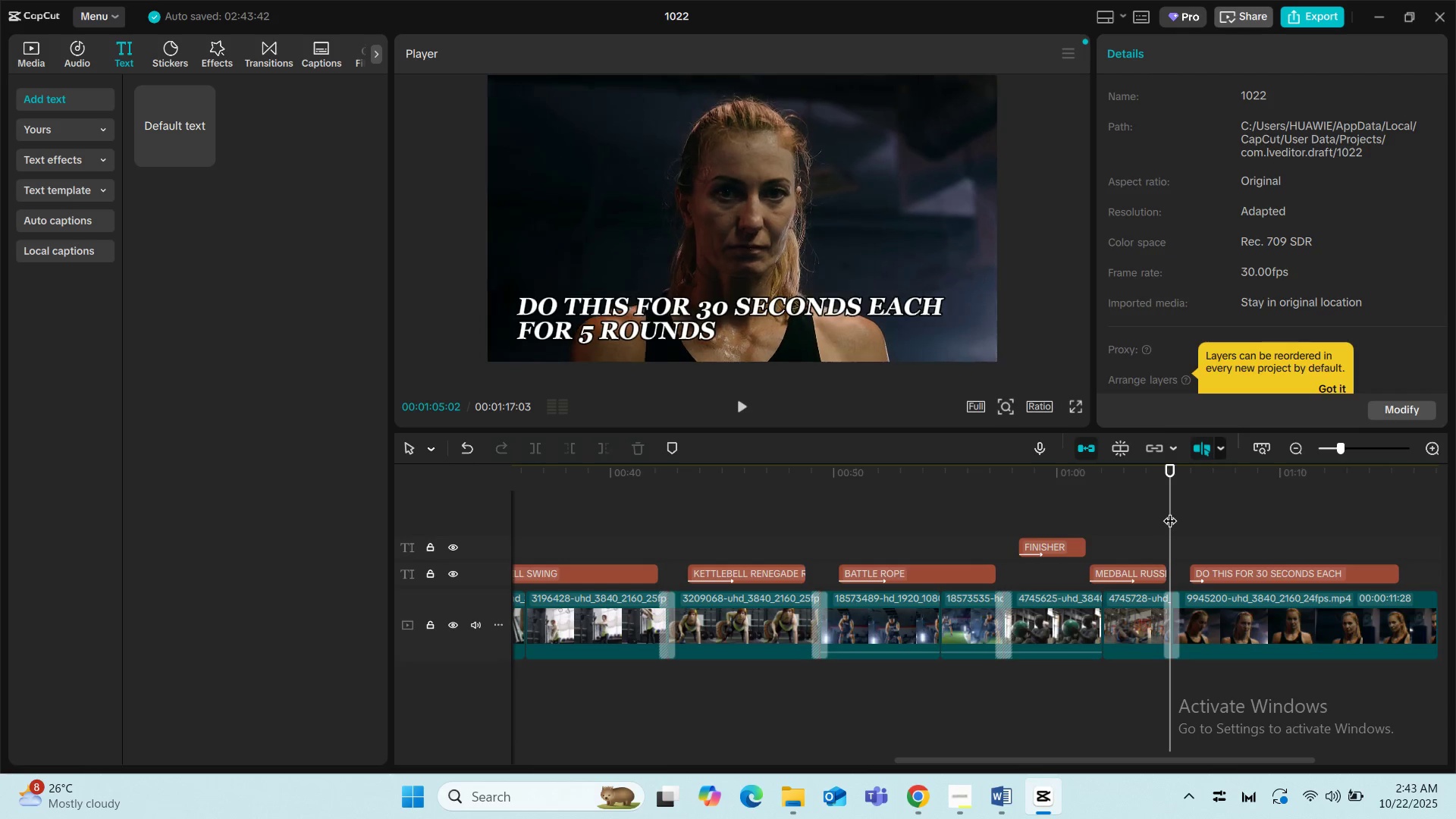 
wait(5.43)
 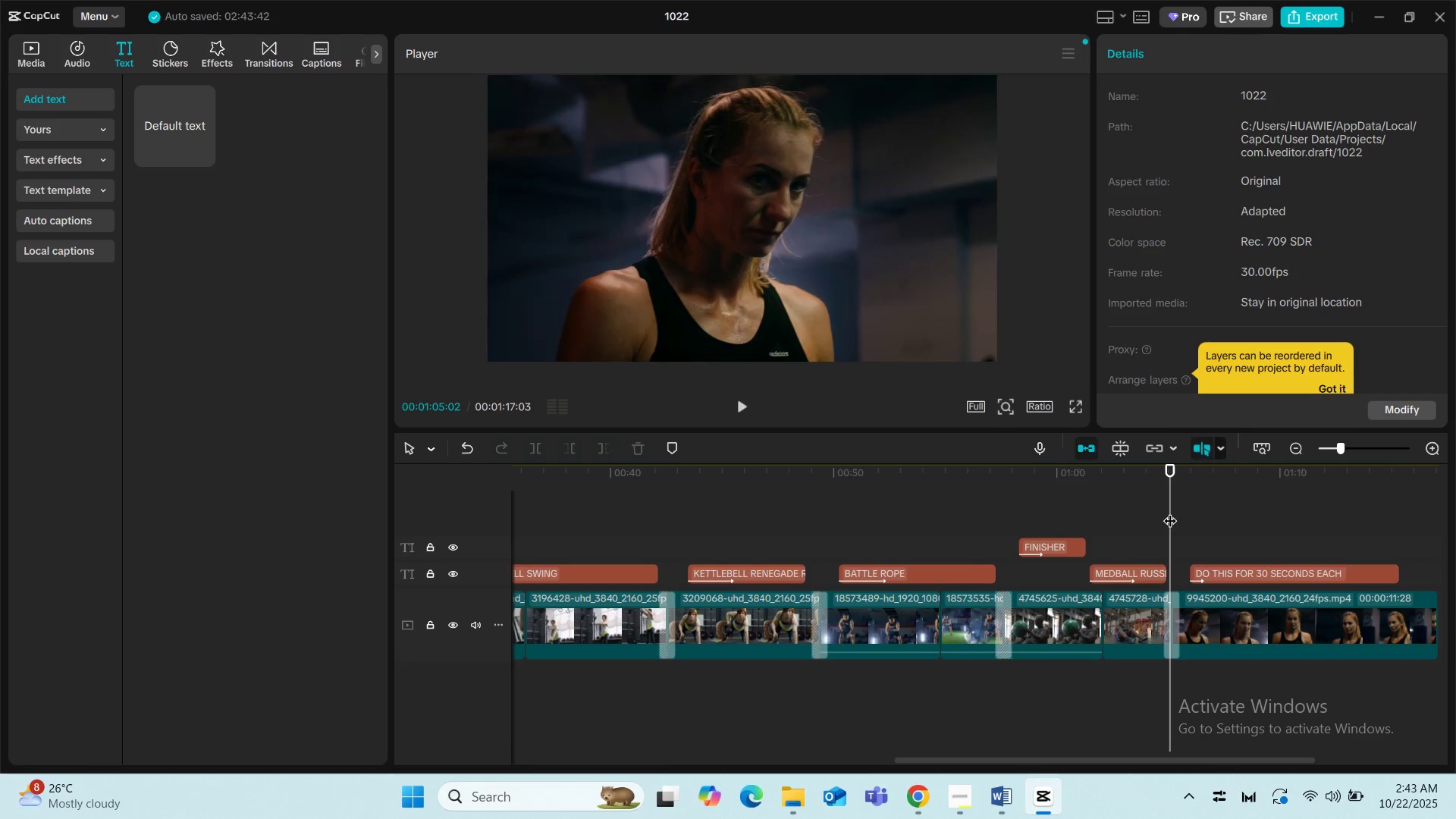 
left_click([1178, 521])
 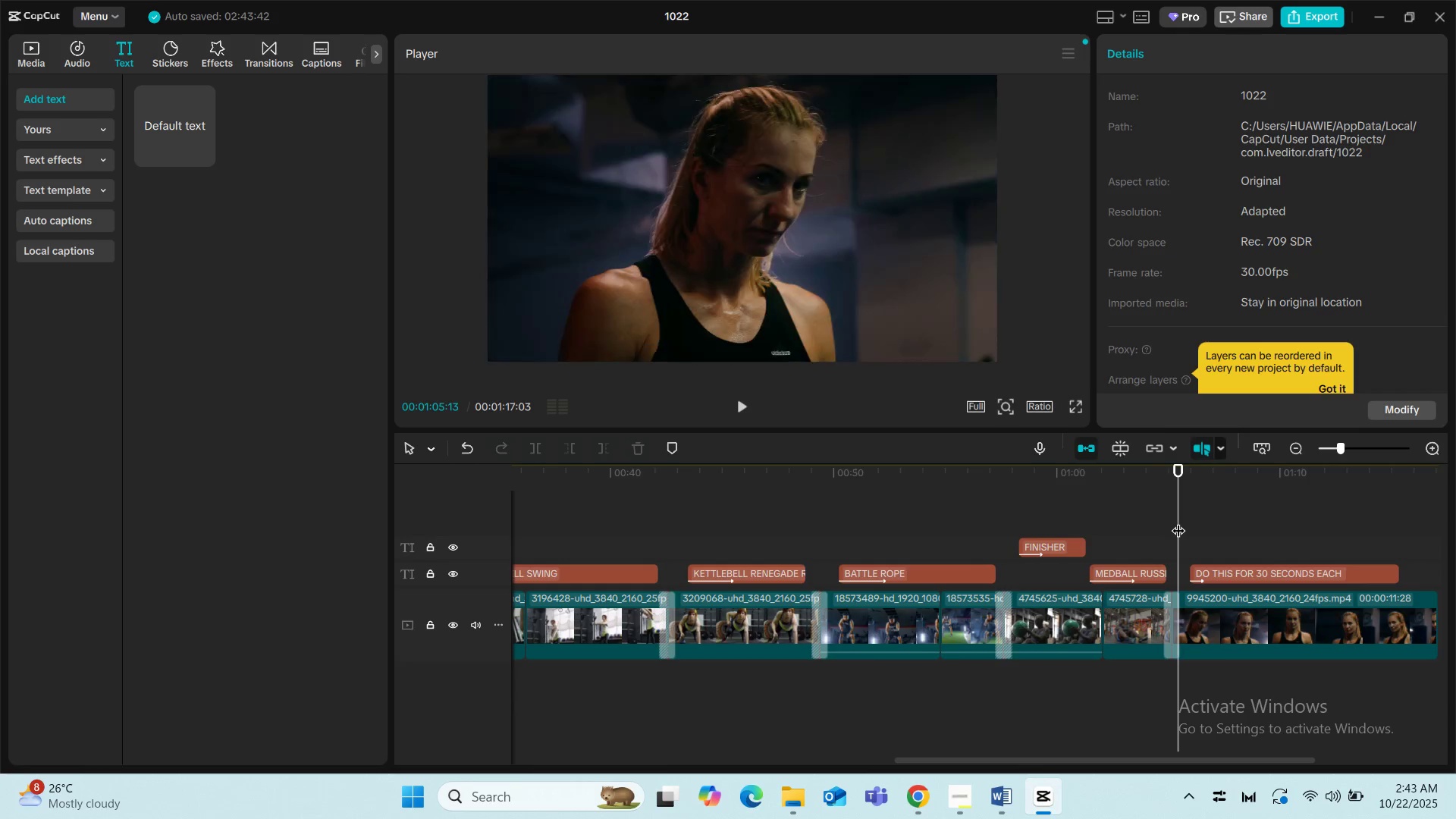 
key(Space)
 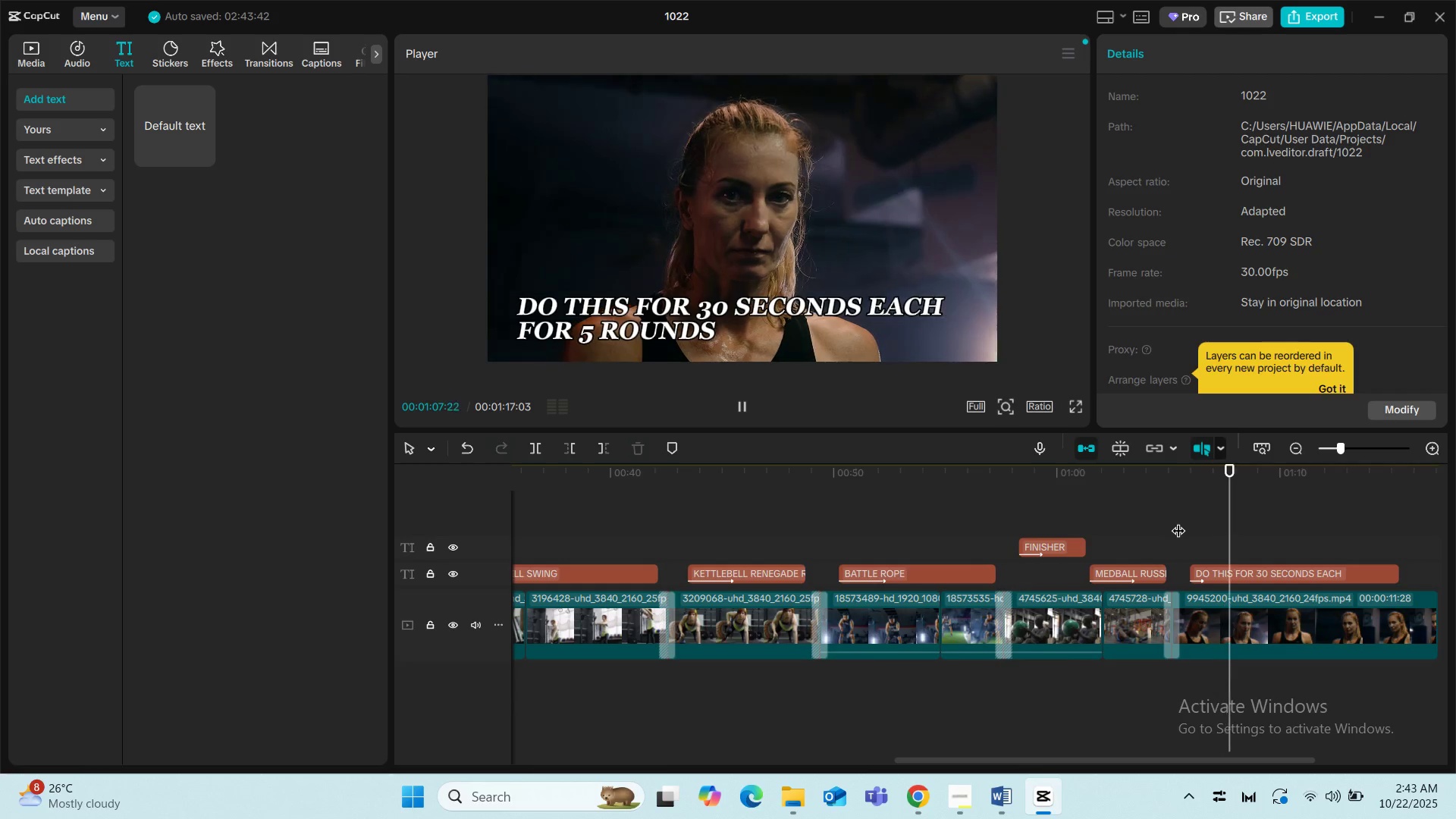 
key(Space)
 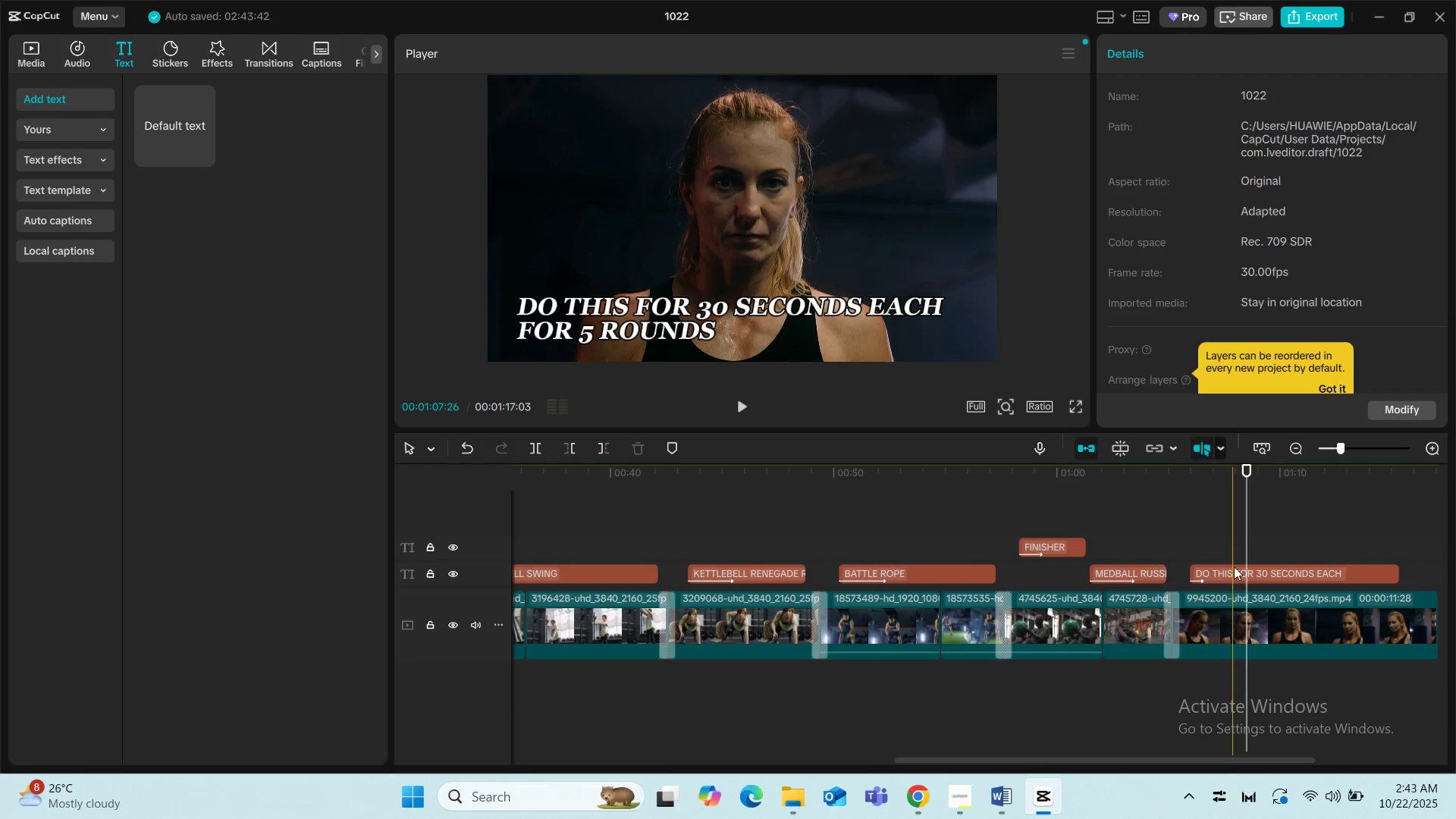 
left_click([1247, 567])
 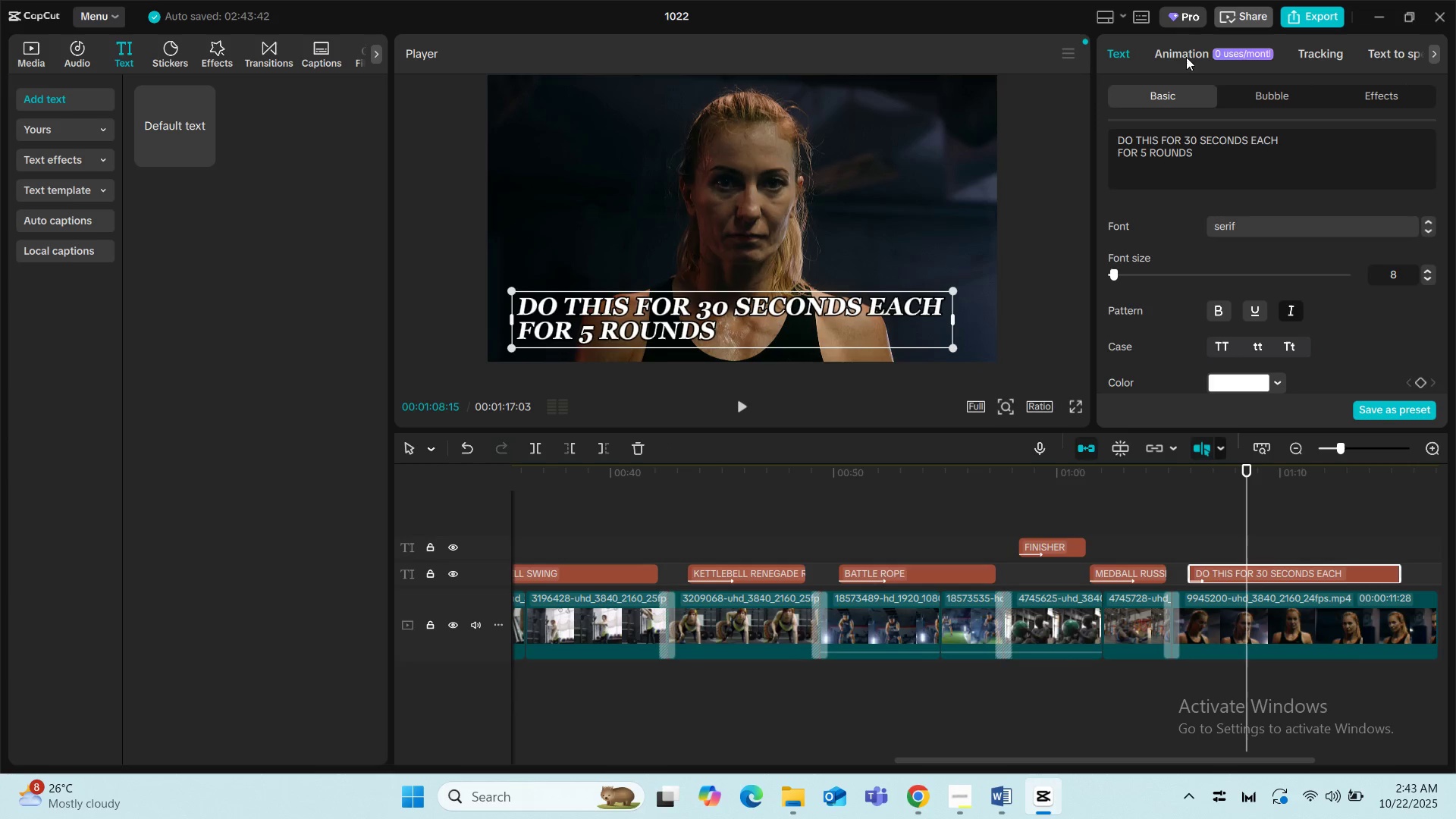 
left_click([1188, 52])
 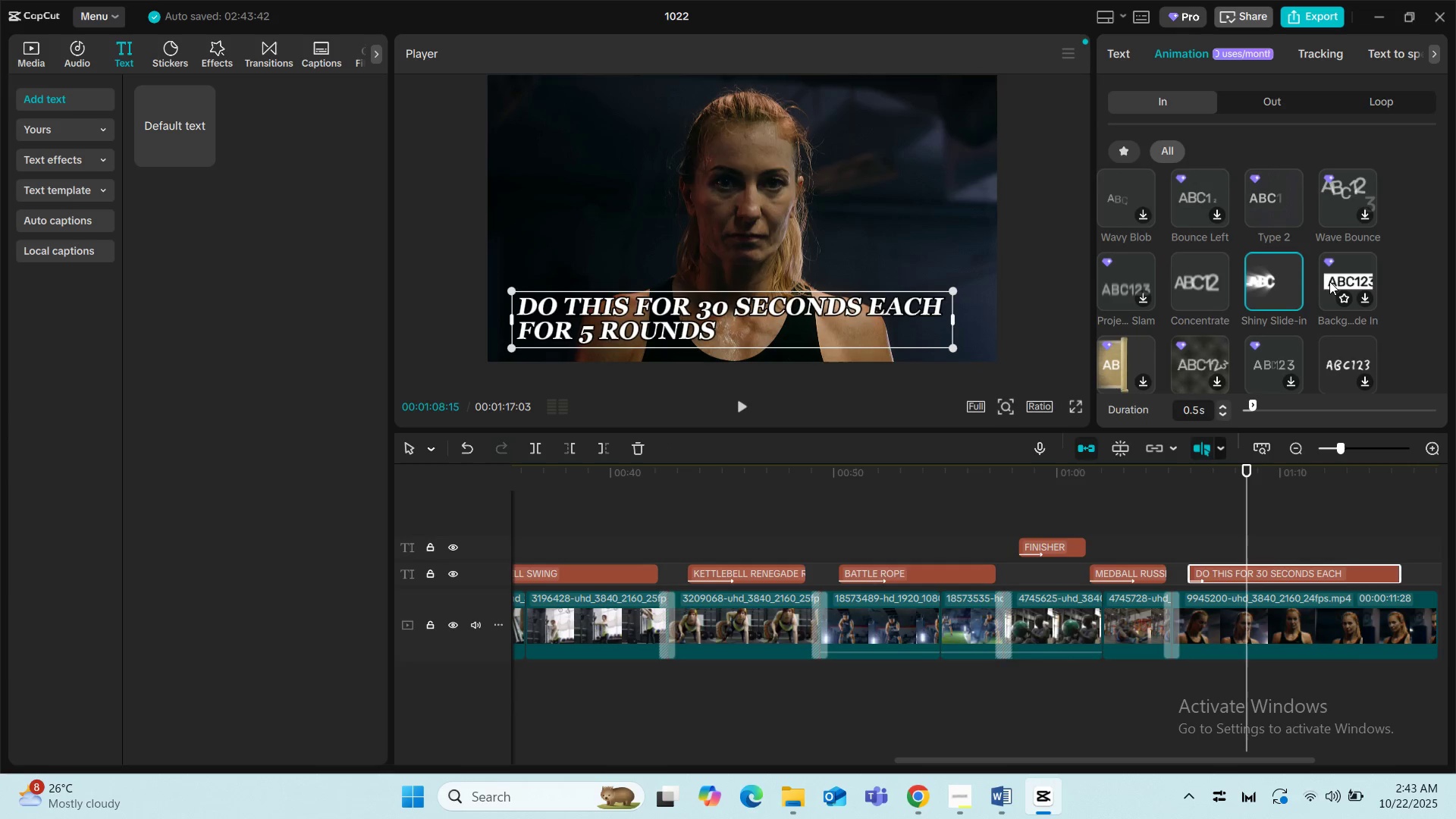 
scroll: coordinate [1288, 355], scroll_direction: down, amount: 2.0
 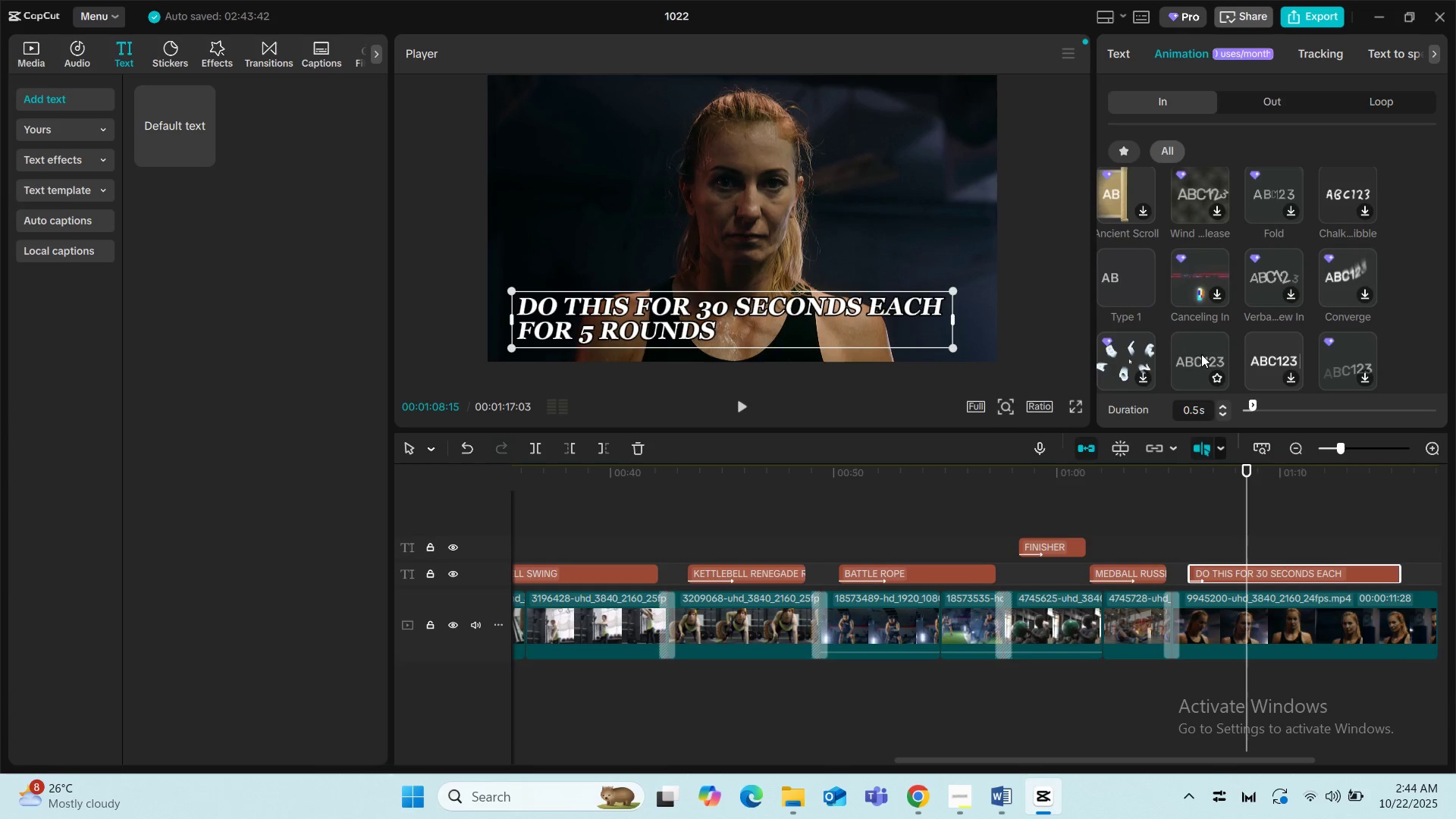 
wait(5.28)
 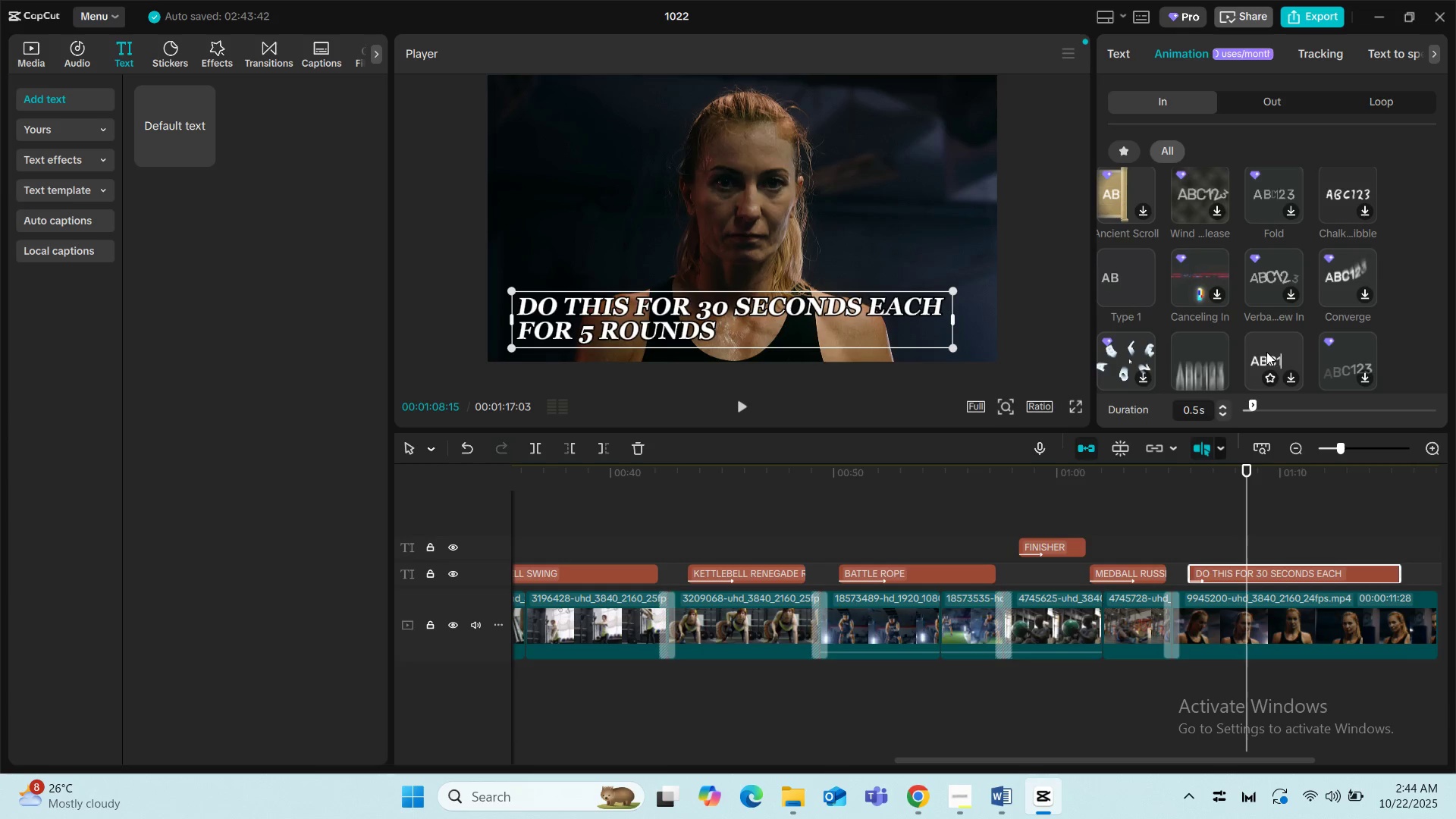 
mouse_move([1122, 238])
 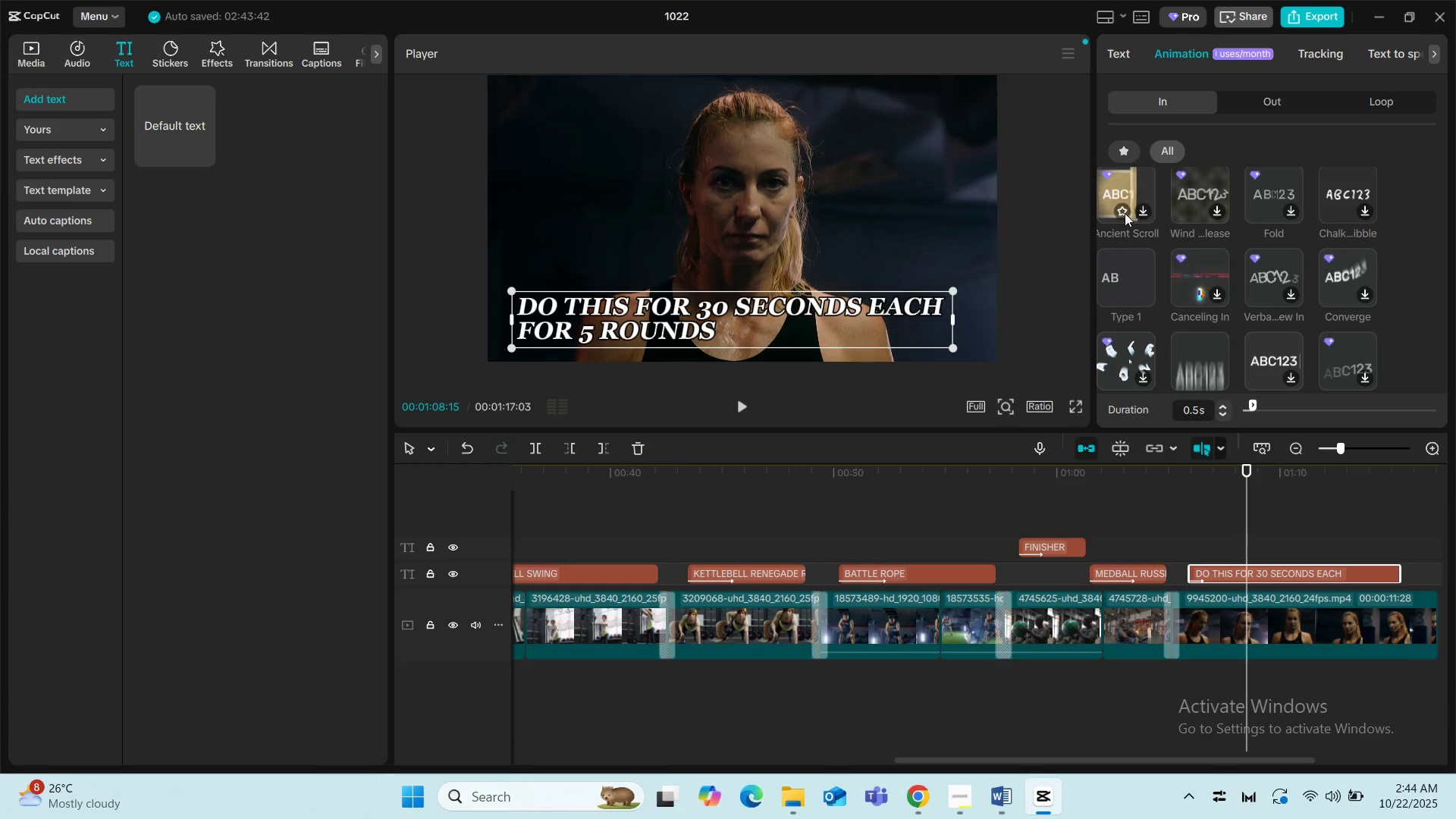 
scroll: coordinate [1236, 263], scroll_direction: down, amount: 2.0
 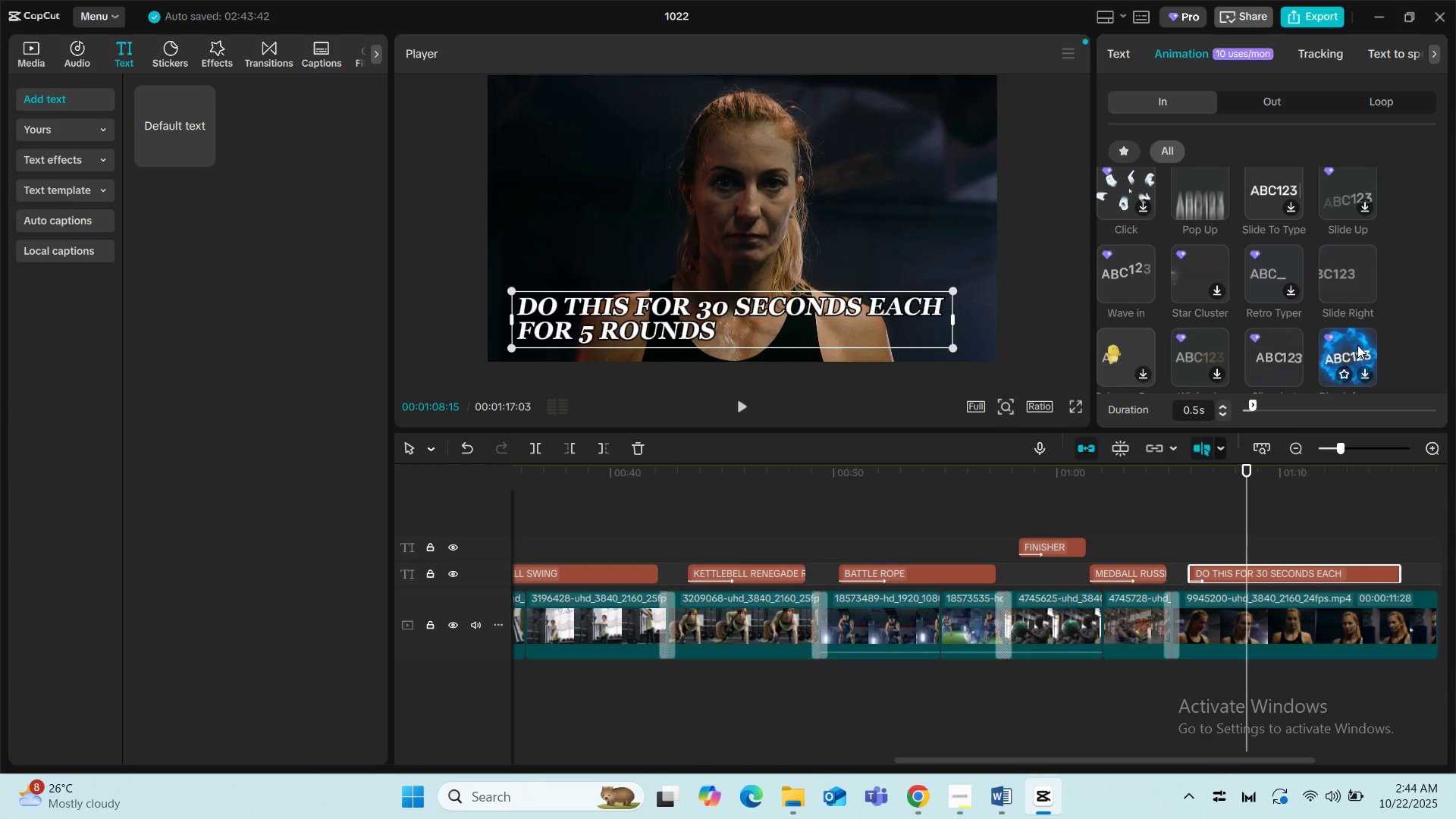 
wait(5.9)
 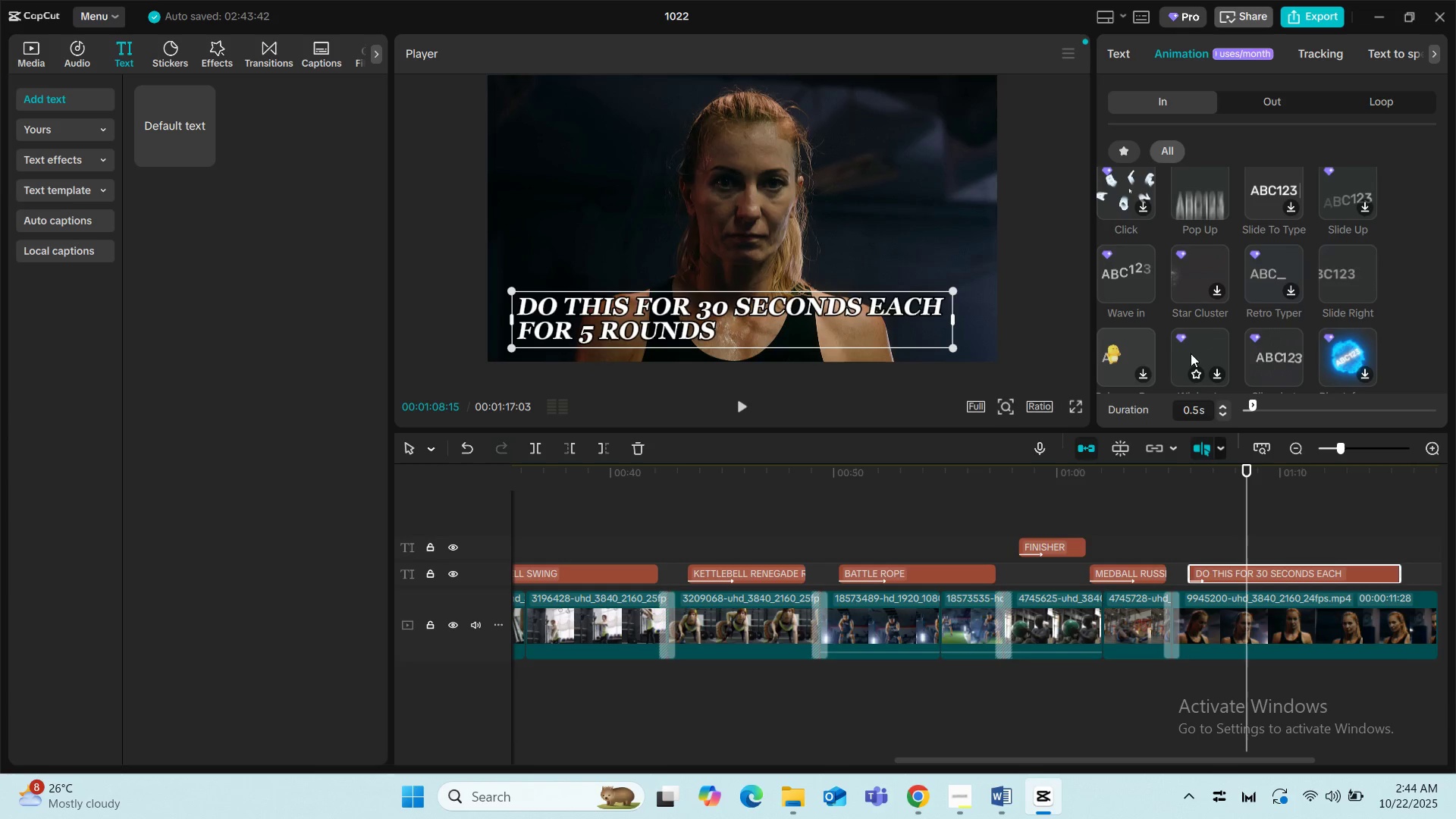 
scroll: coordinate [1357, 345], scroll_direction: down, amount: 1.0
 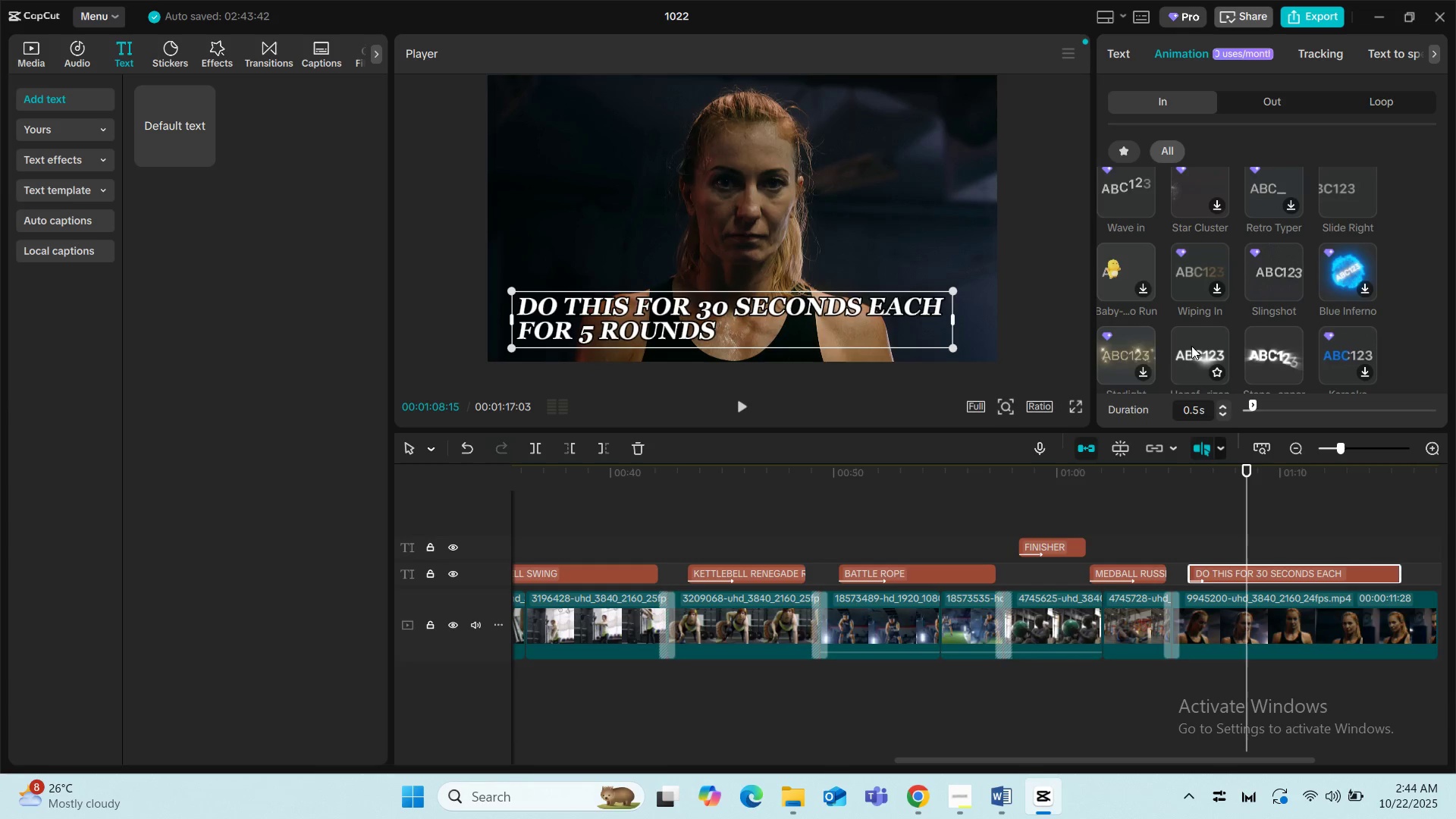 
wait(5.14)
 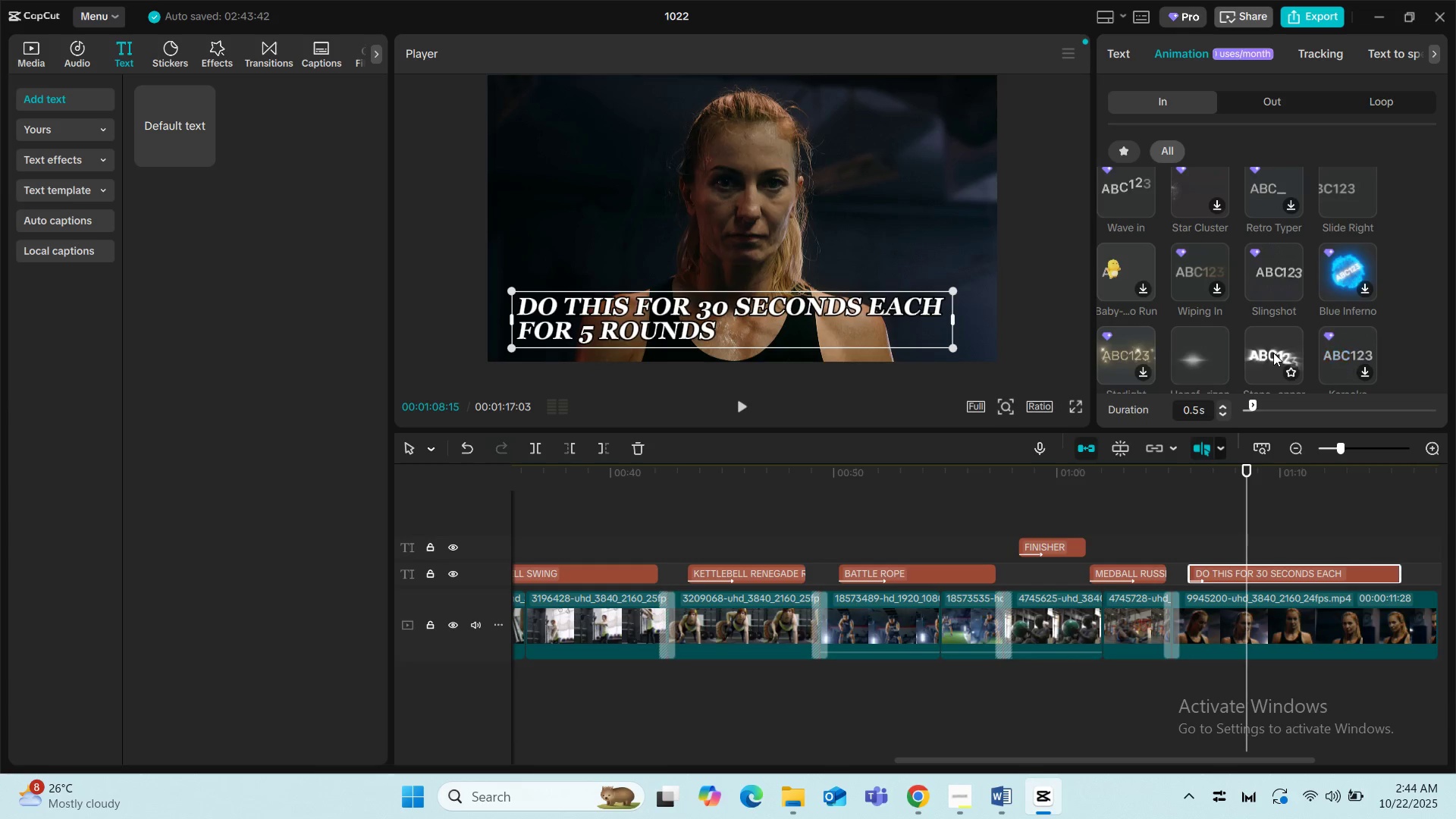 
left_click([1191, 346])
 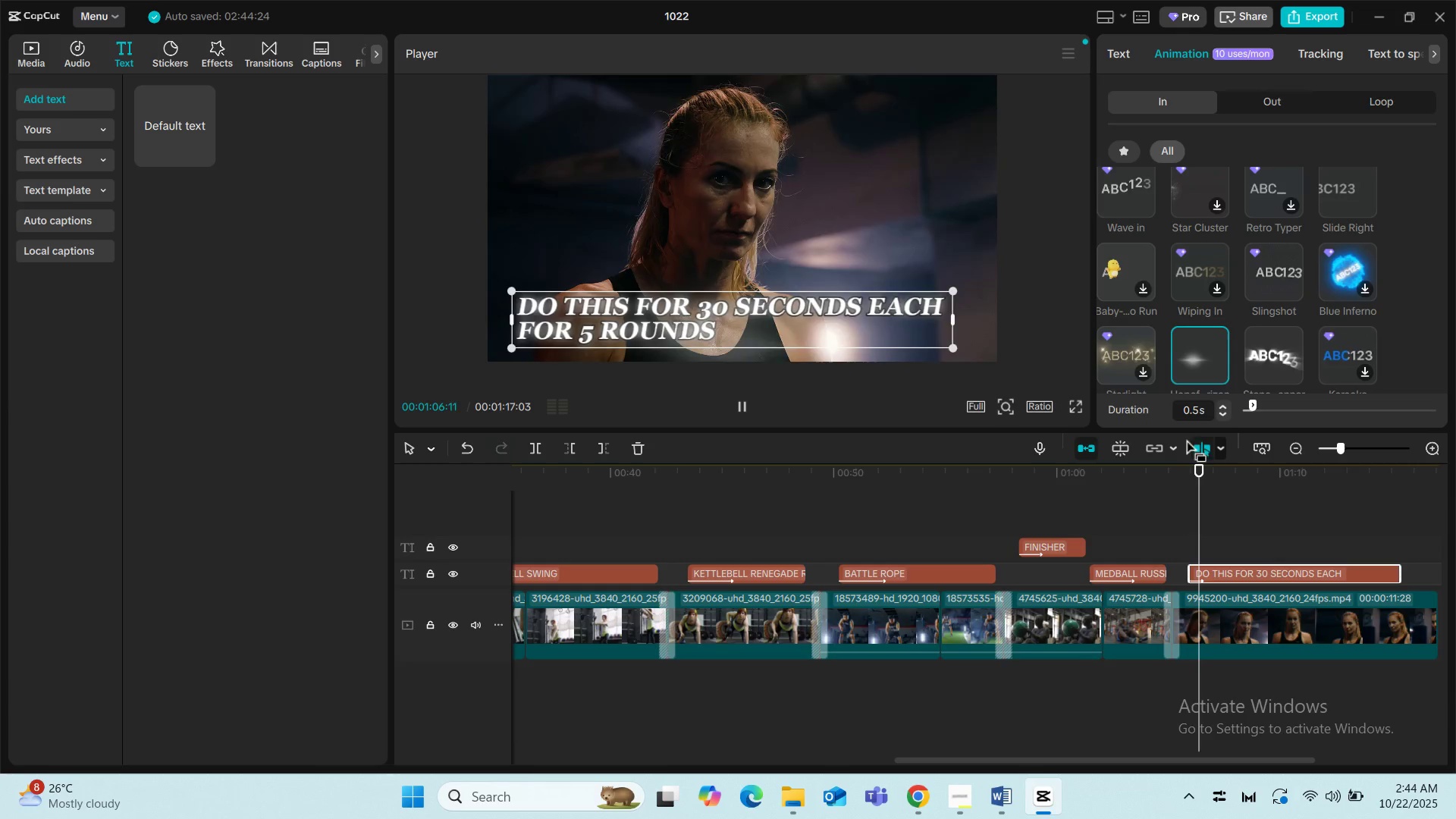 
left_click([1144, 513])
 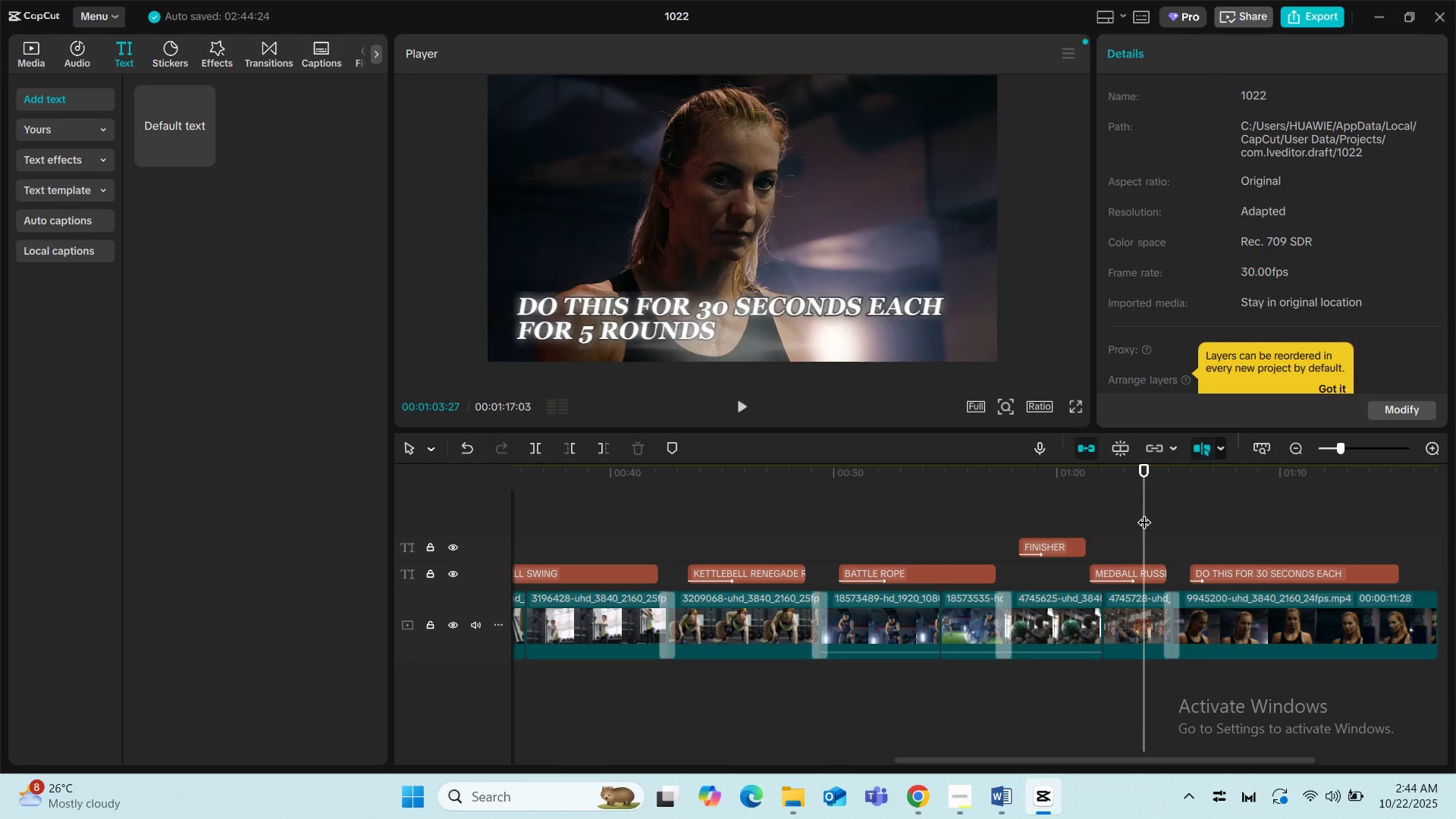 
key(Space)
 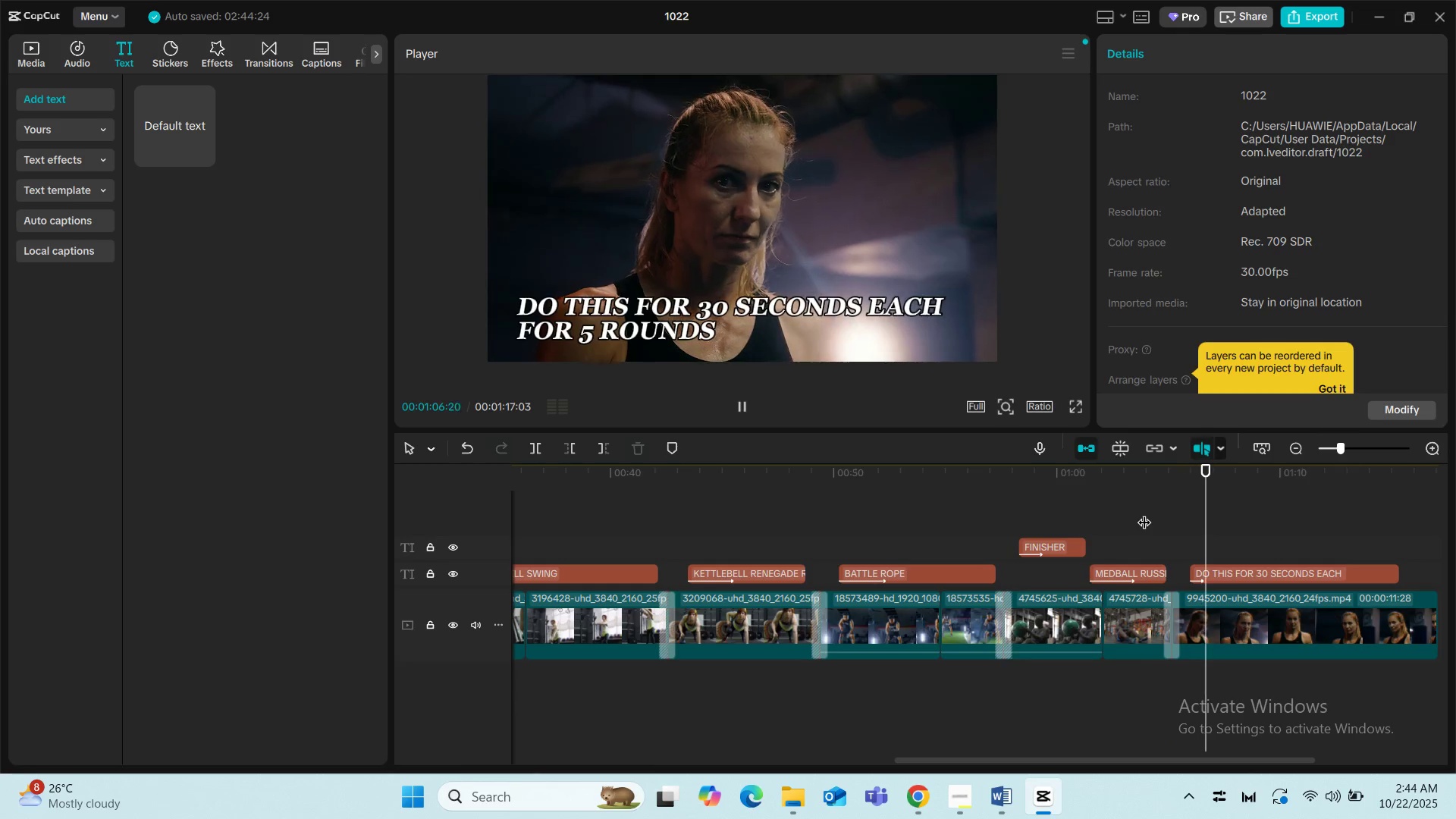 
left_click([1144, 513])
 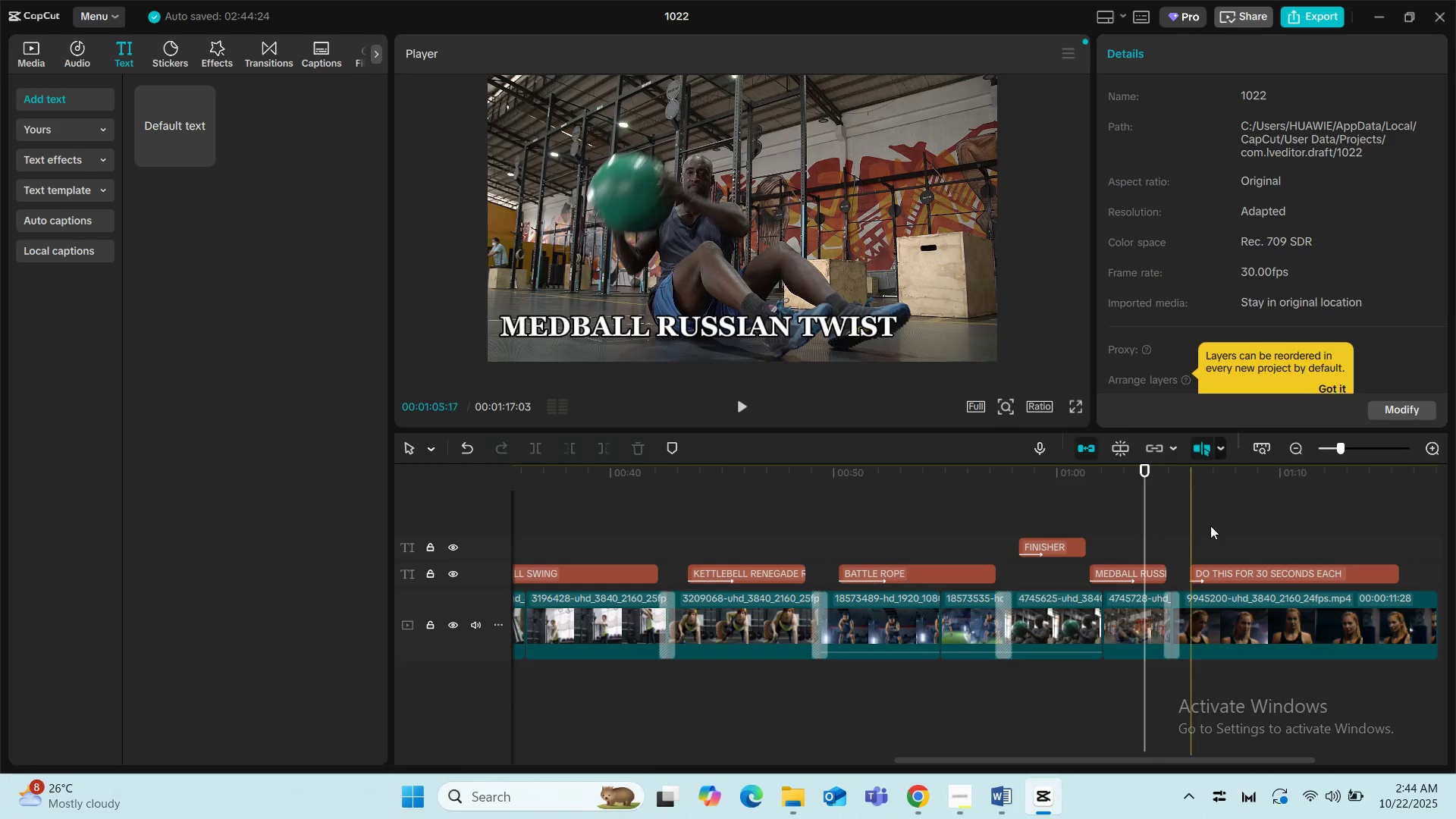 
key(Space)
 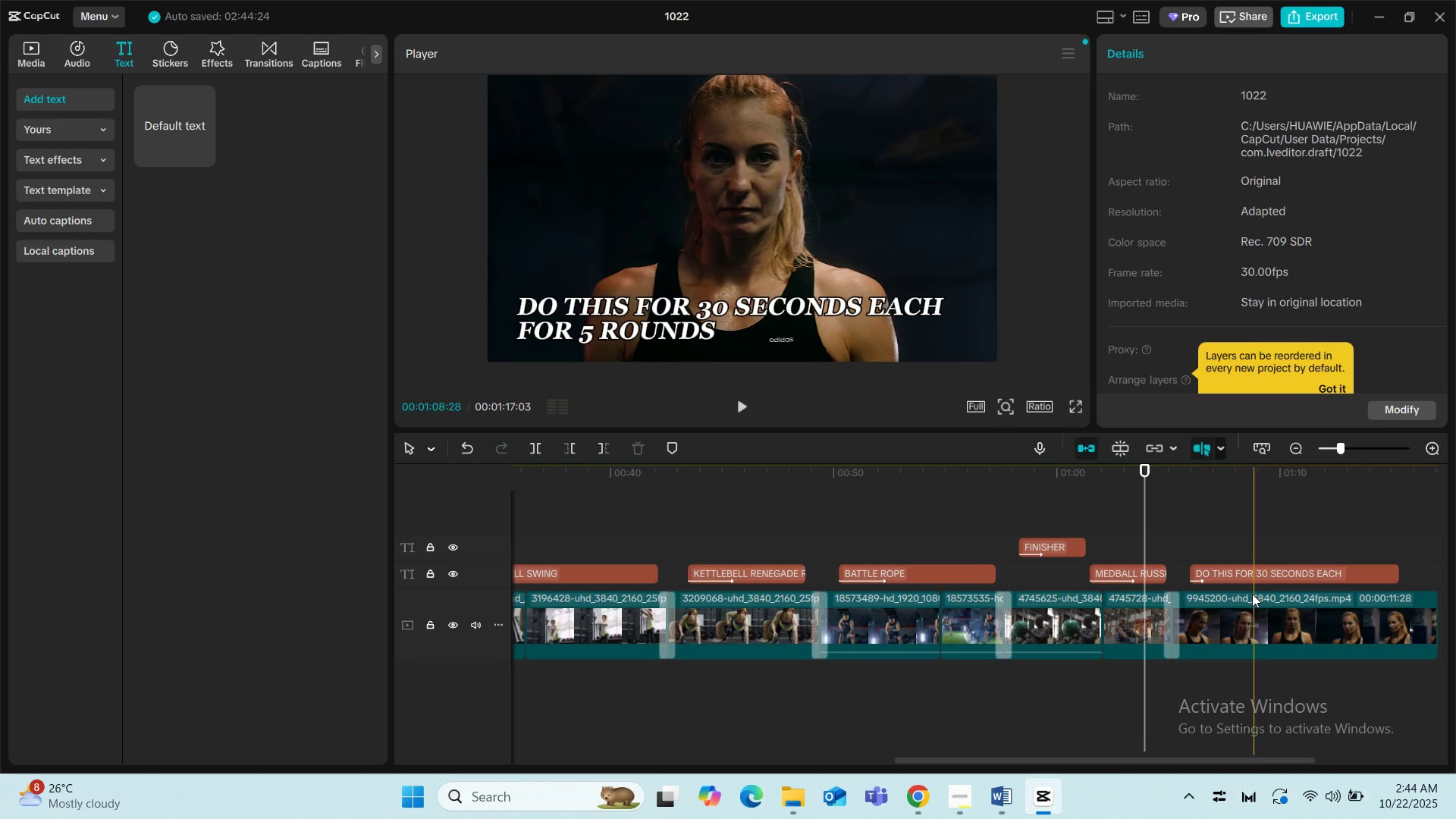 
left_click([1249, 595])
 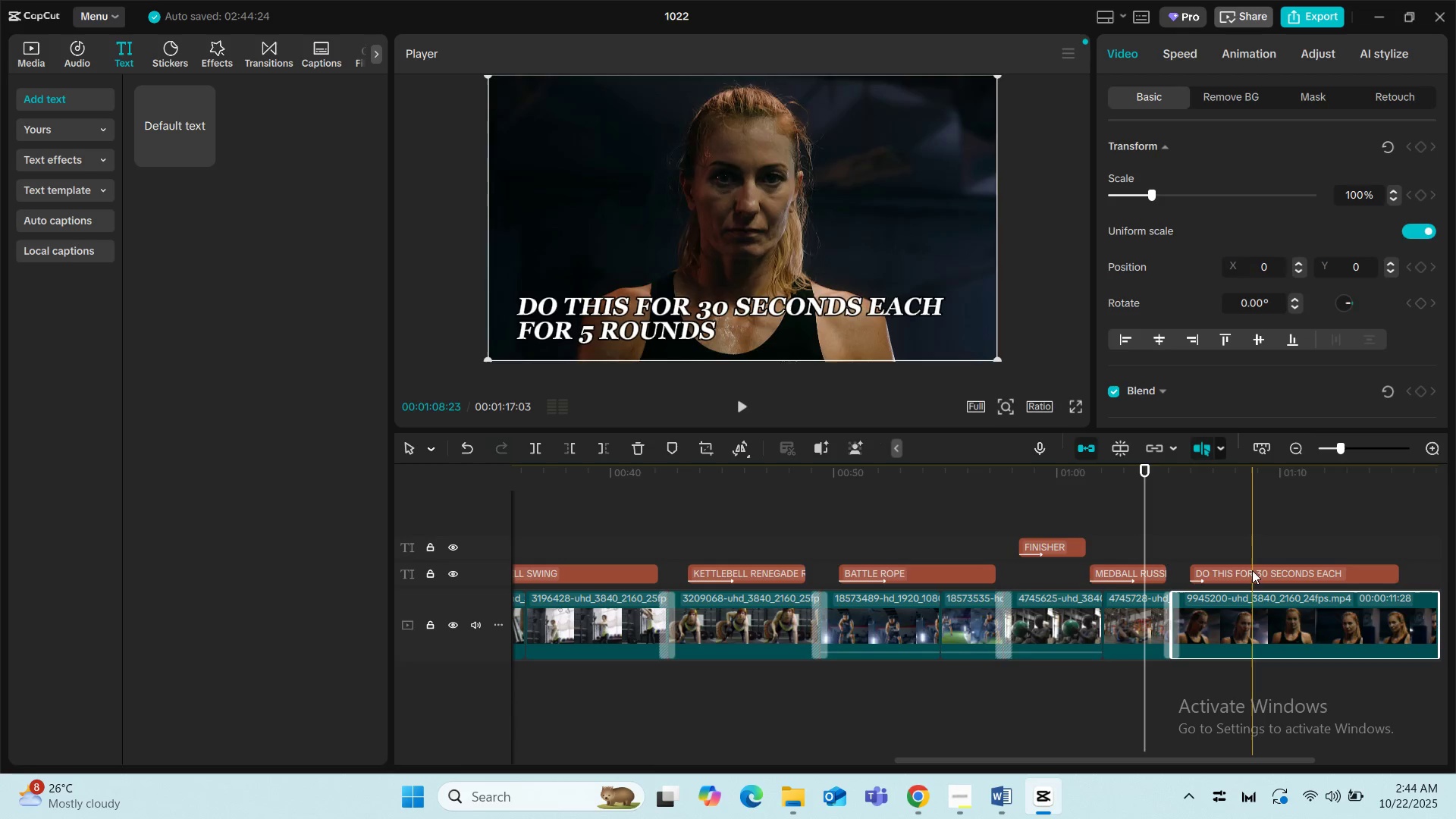 
left_click([1252, 570])
 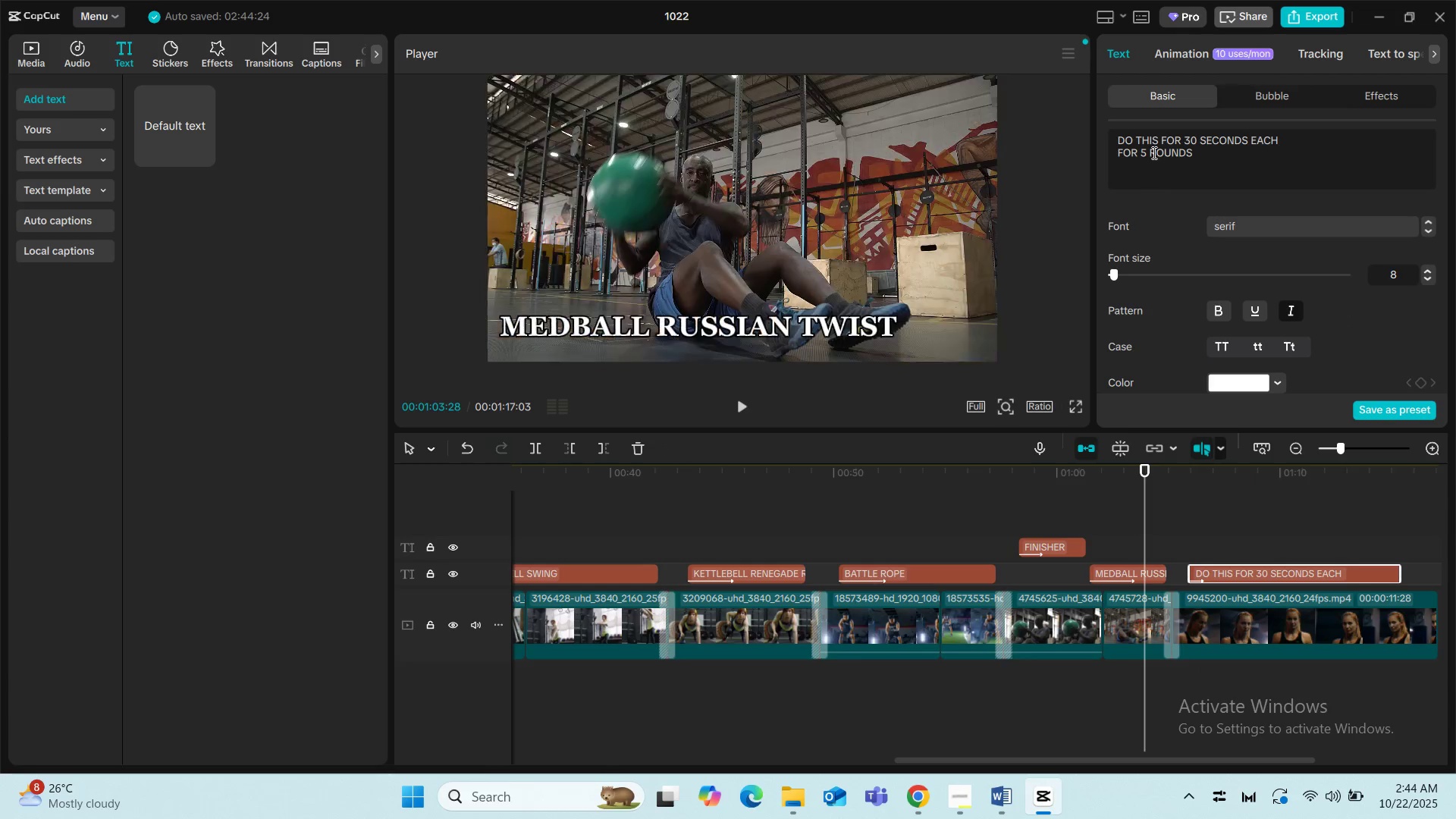 
left_click([1190, 48])
 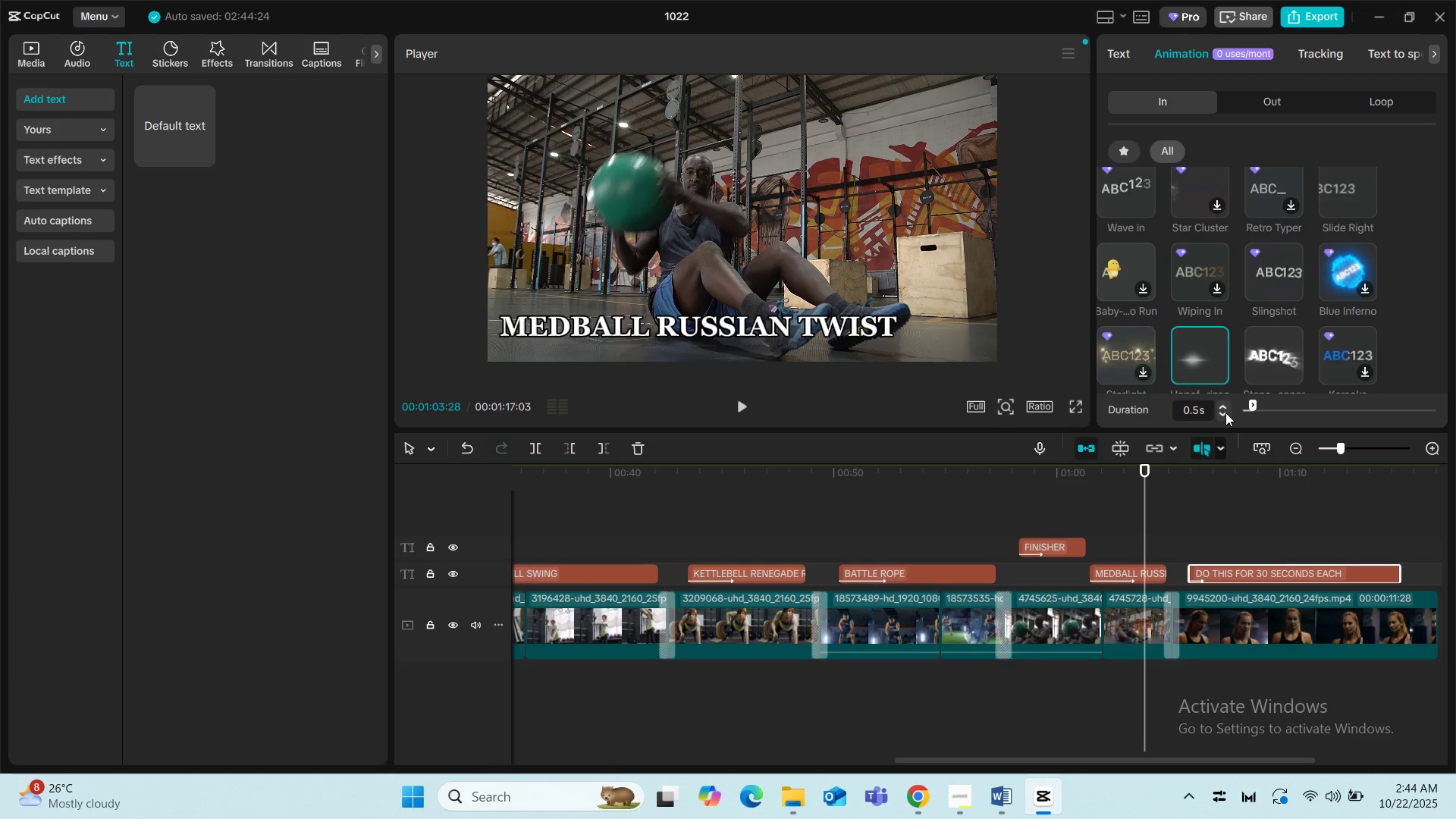 
left_click([1217, 400])
 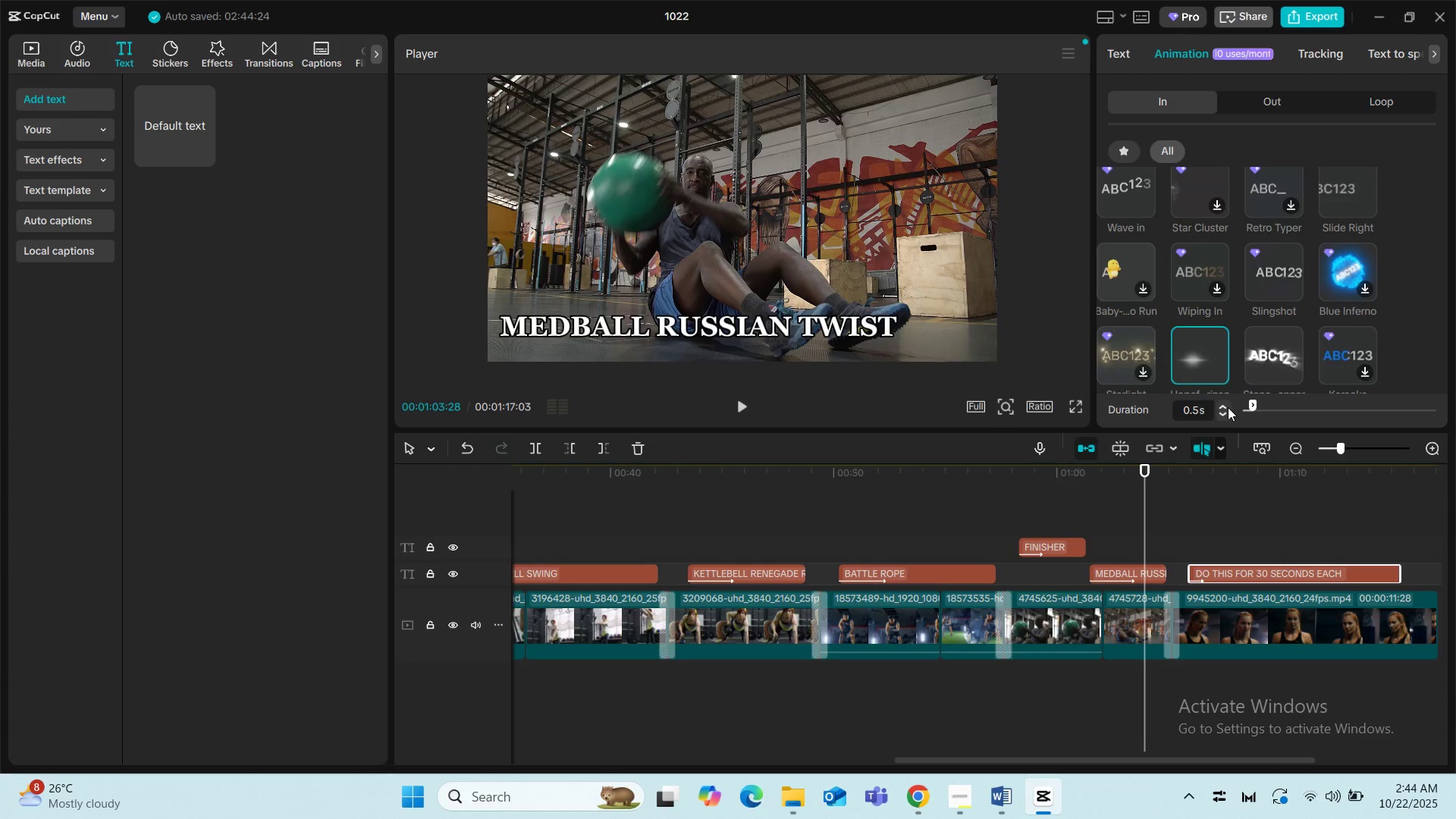 
left_click([1228, 407])
 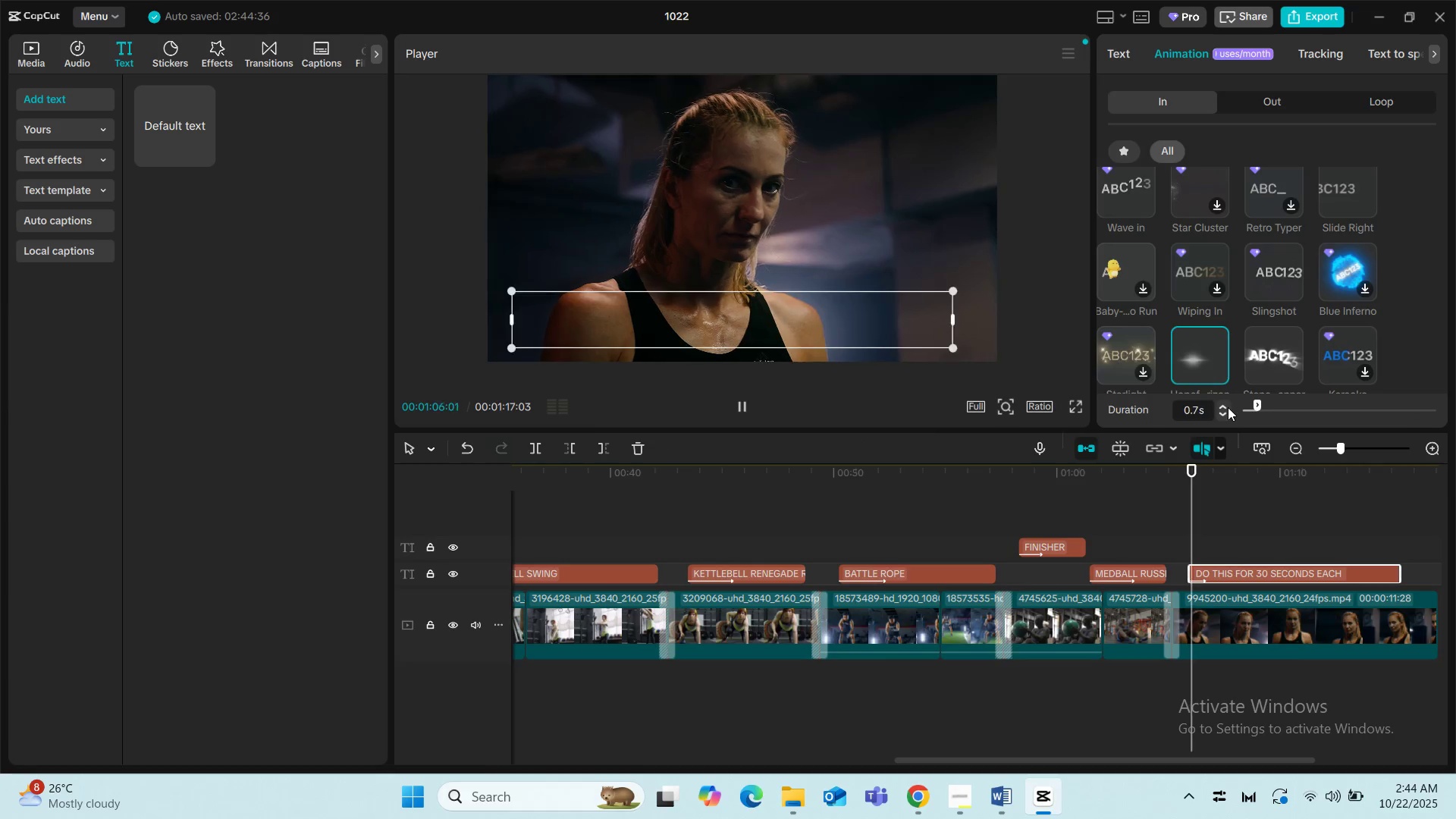 
double_click([1228, 407])
 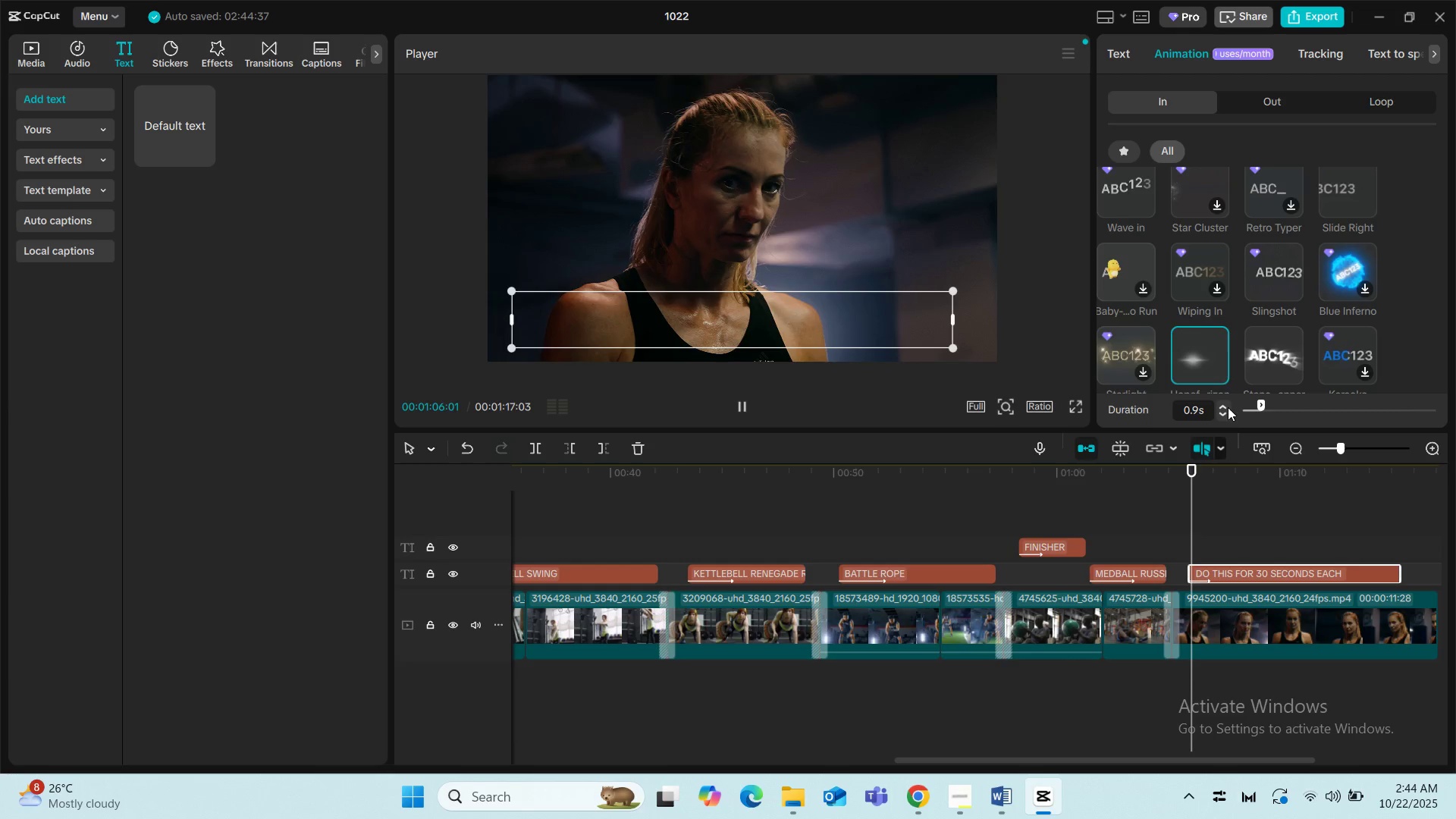 
triple_click([1228, 407])
 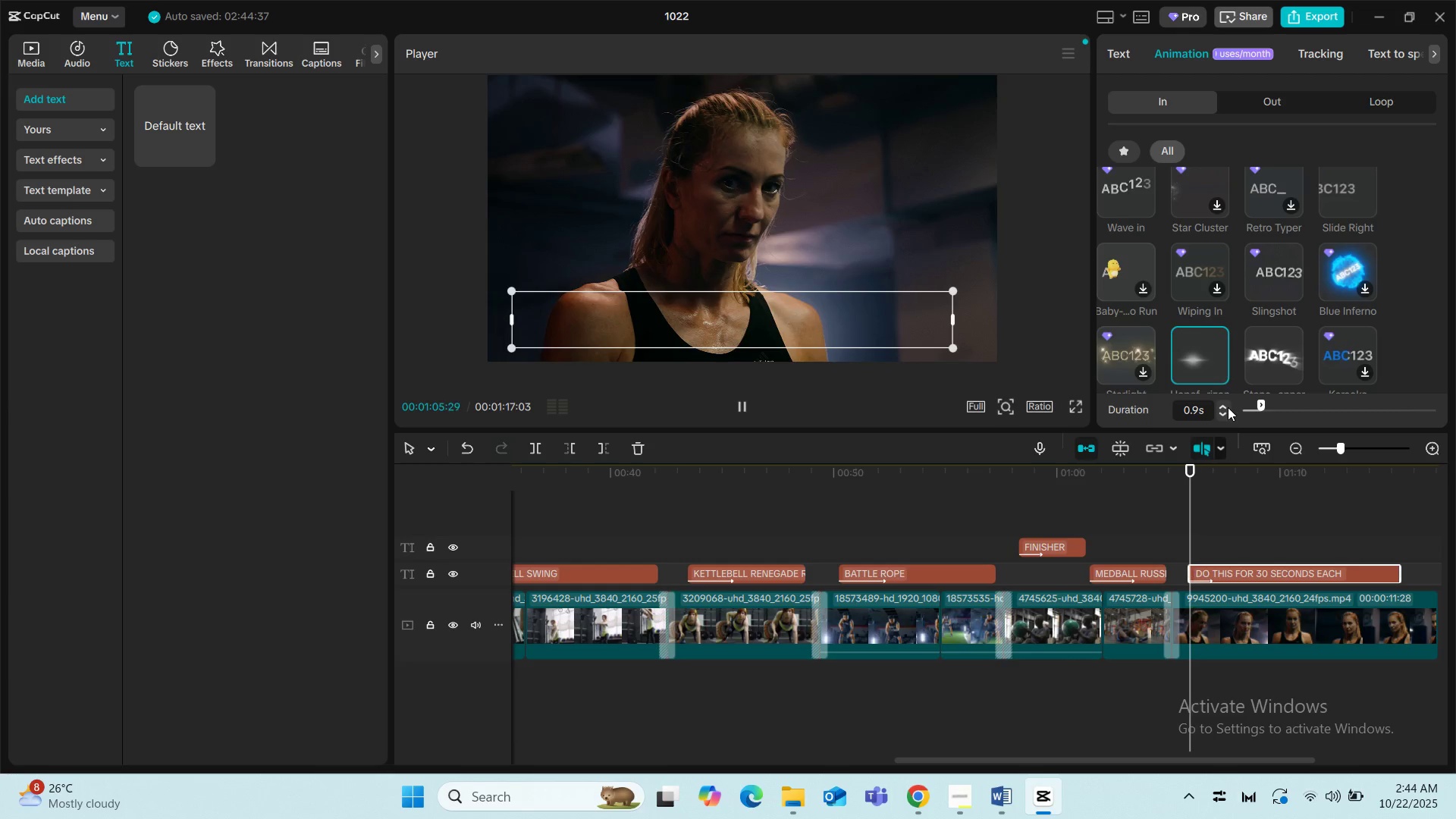 
triple_click([1228, 407])
 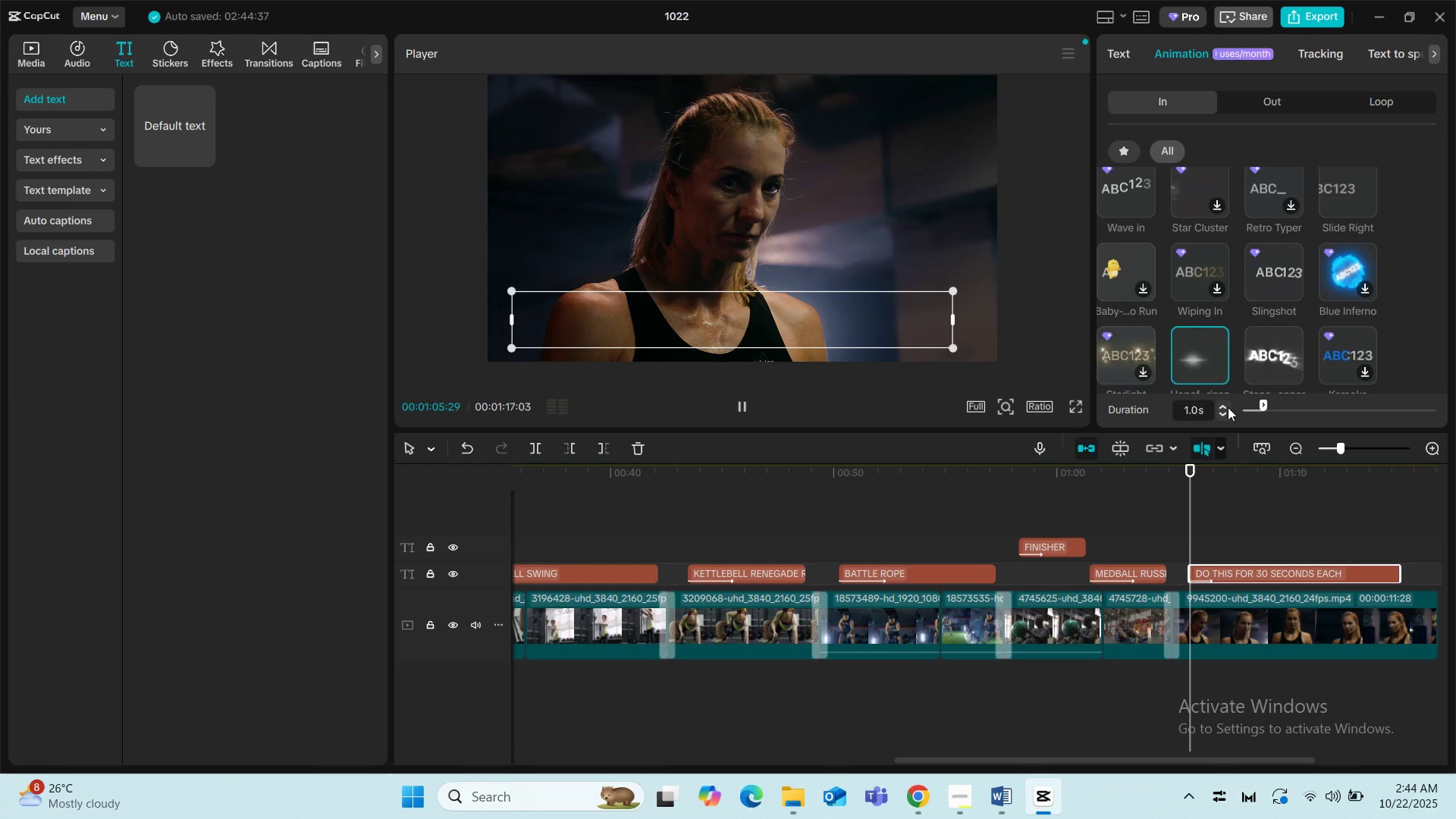 
triple_click([1228, 407])
 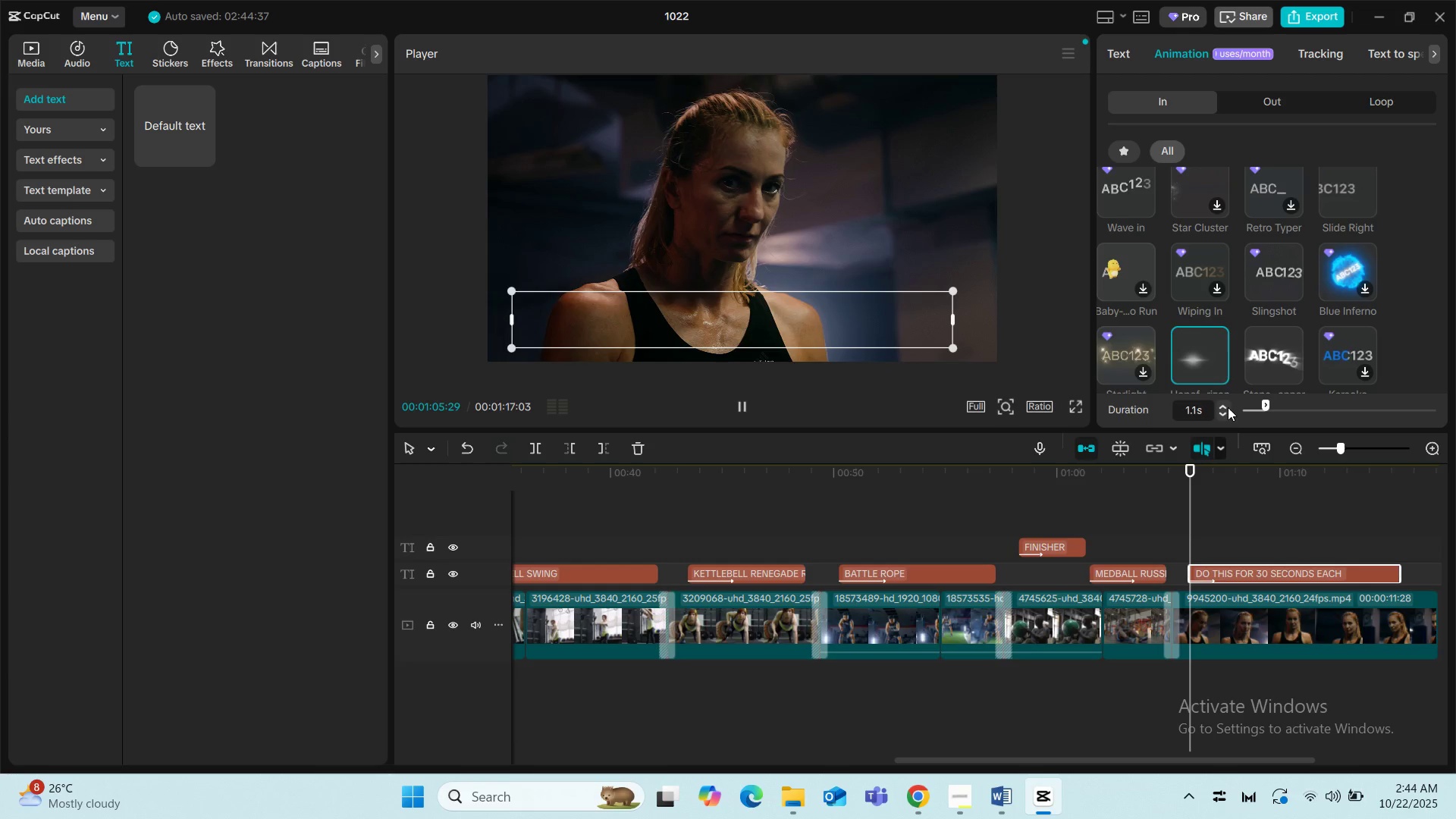 
triple_click([1228, 407])
 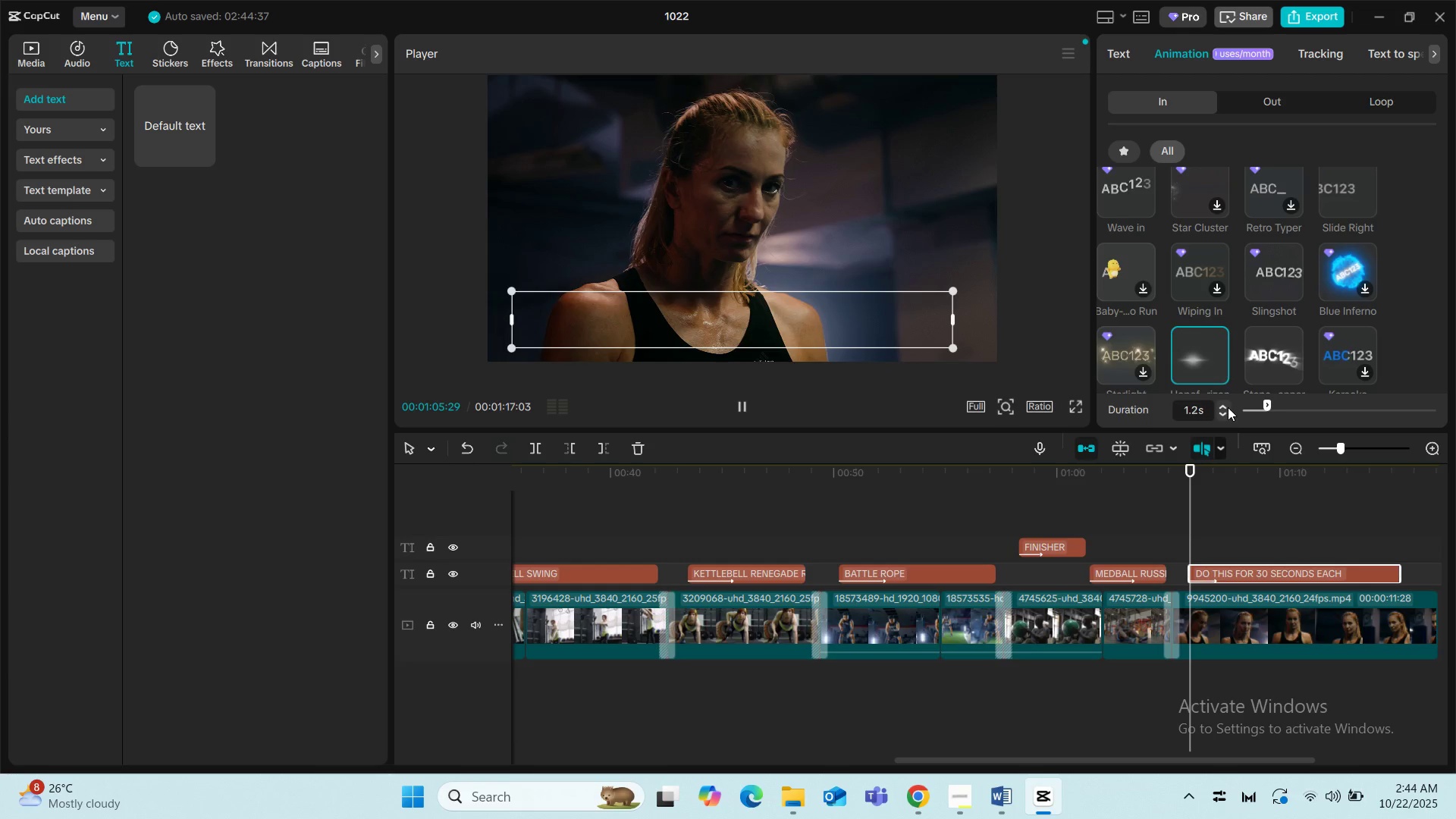 
triple_click([1228, 407])
 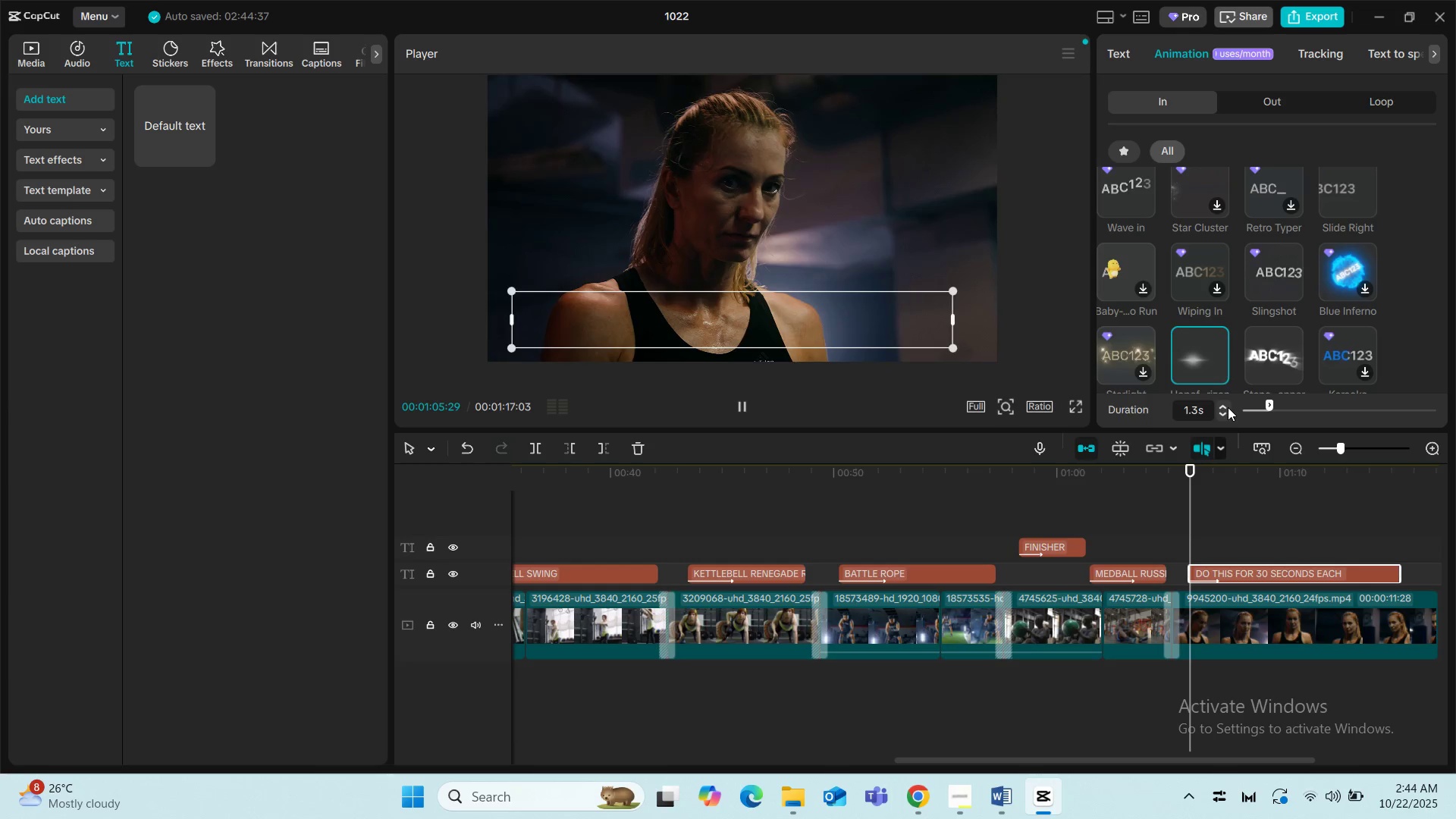 
triple_click([1228, 407])
 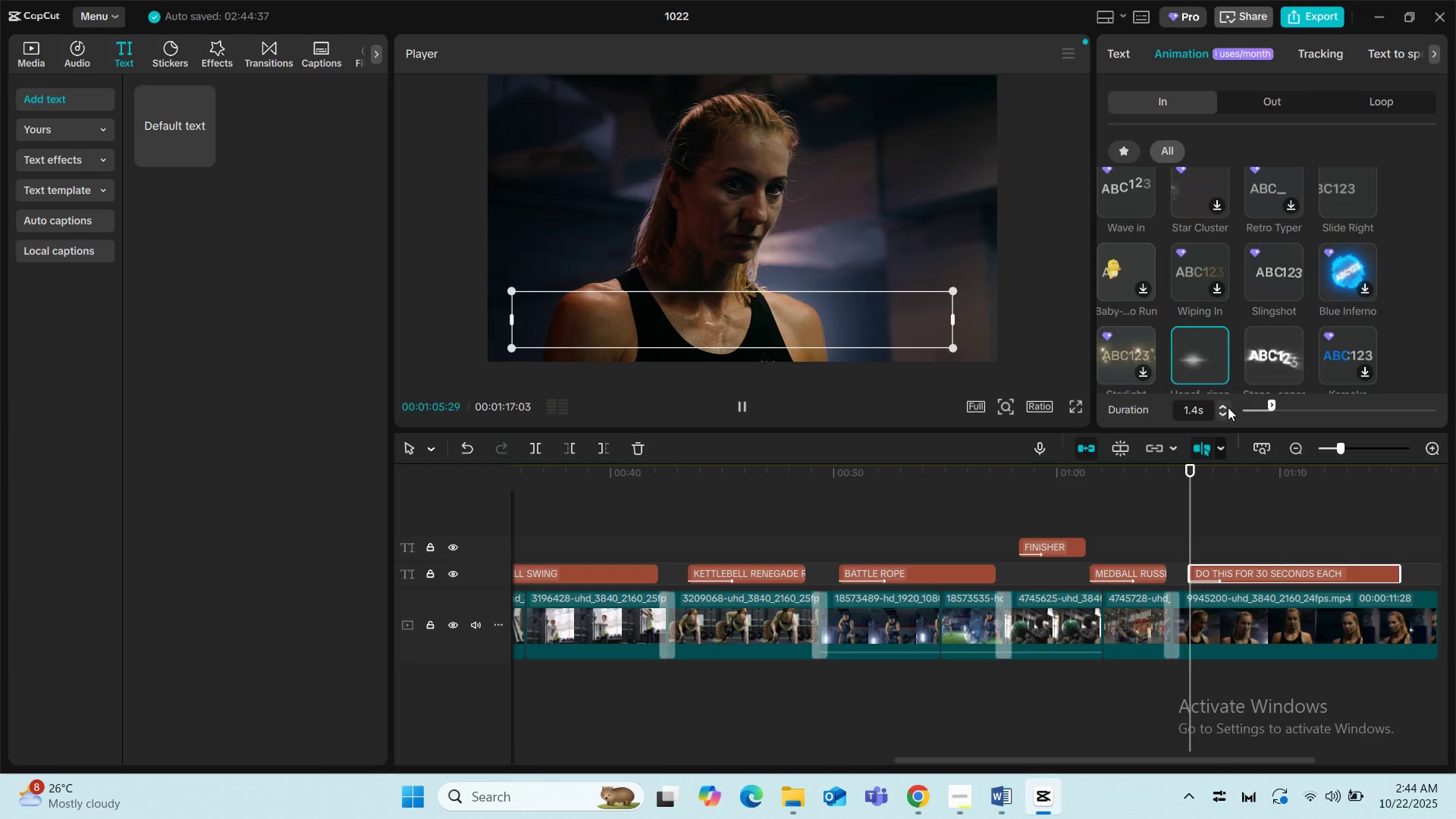 
triple_click([1228, 407])
 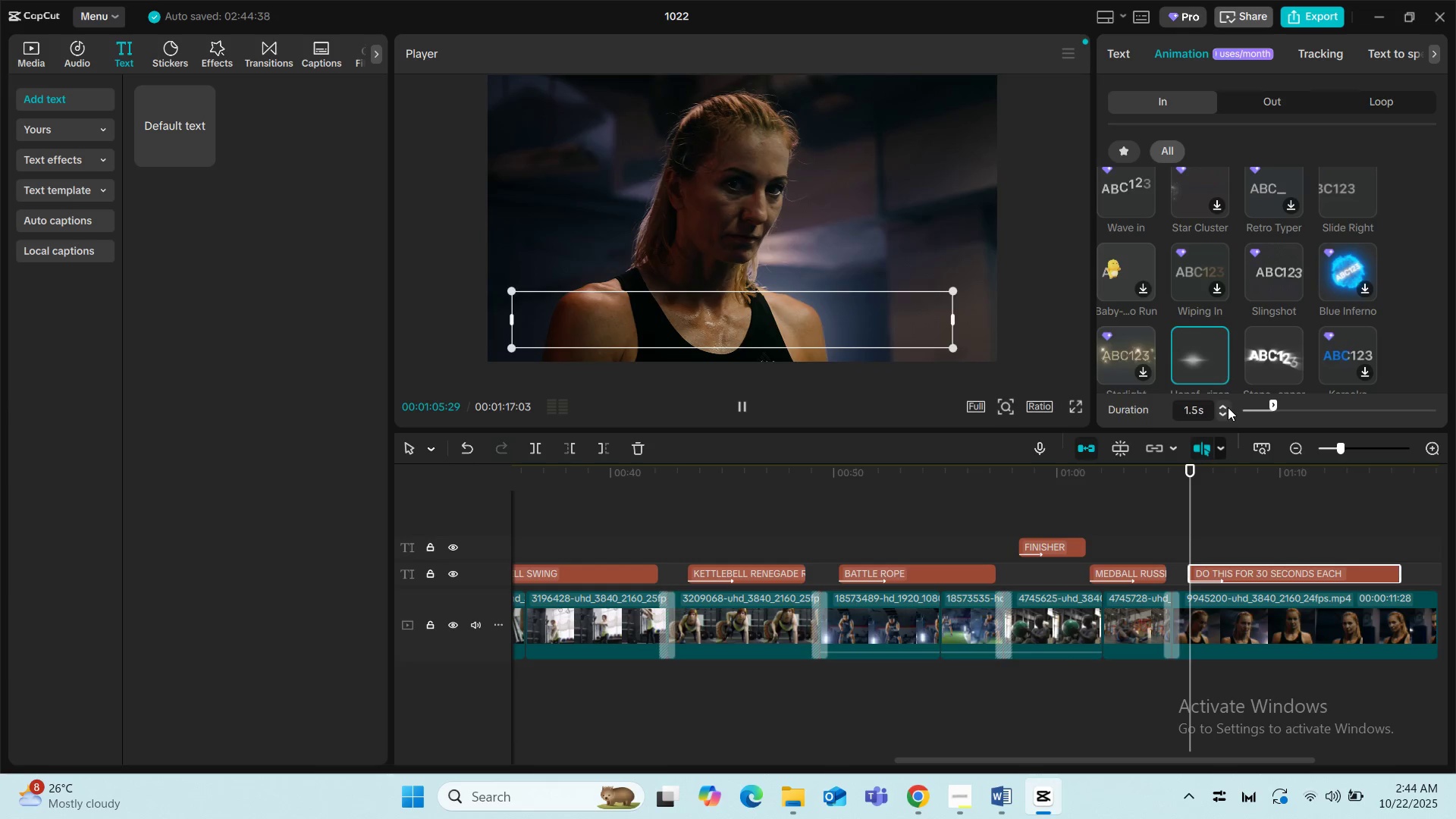 
triple_click([1228, 407])
 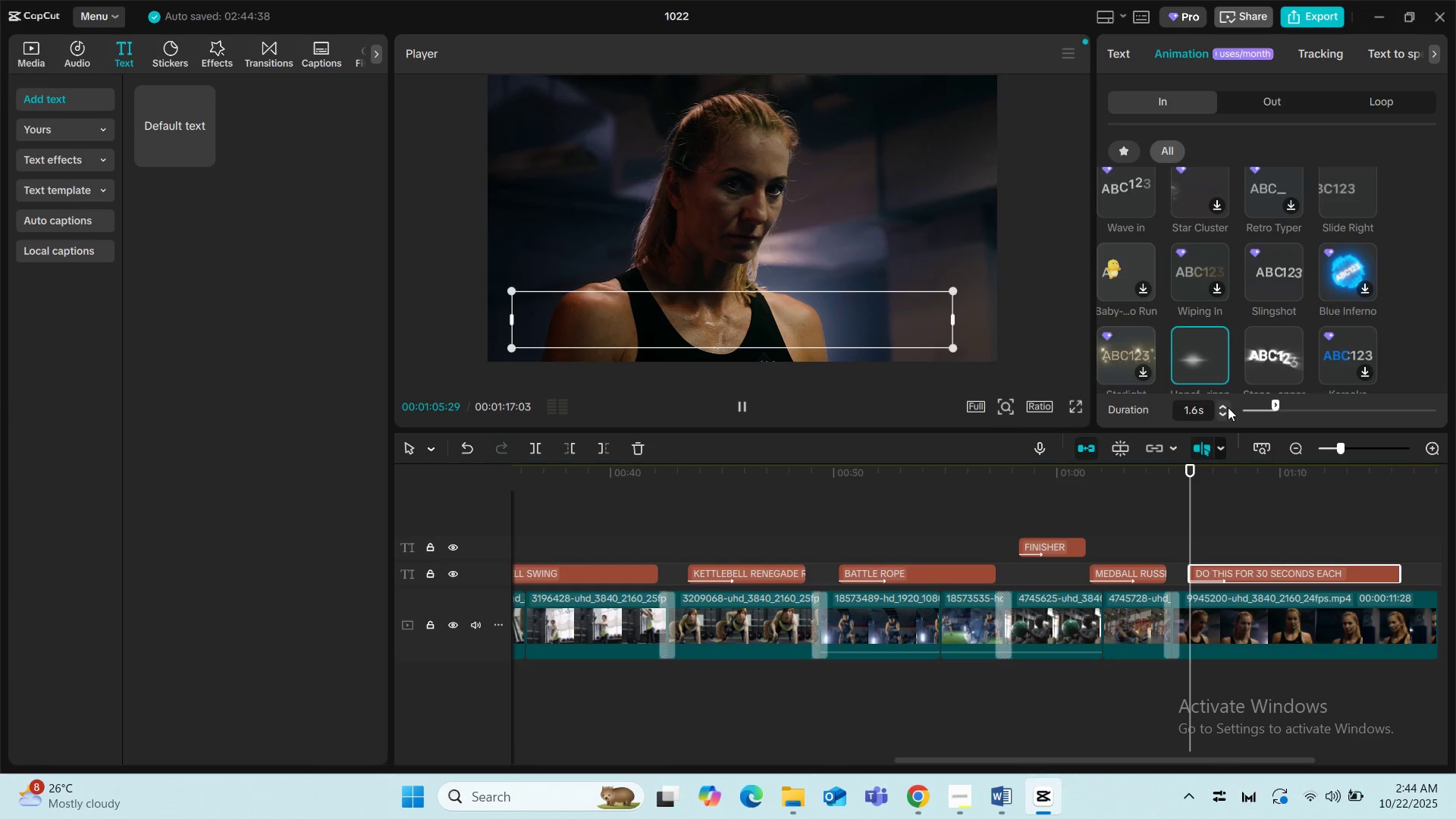 
triple_click([1228, 407])
 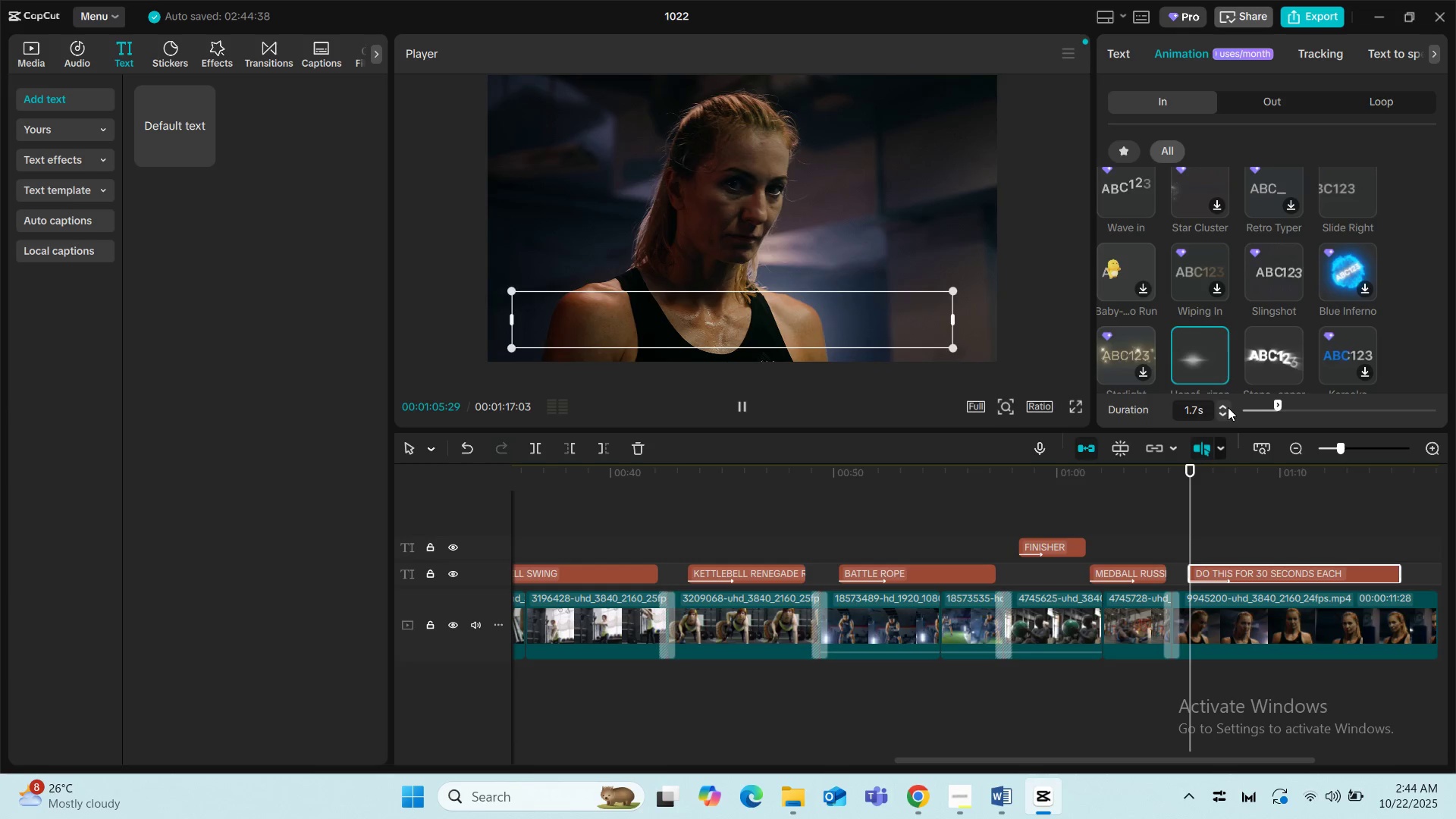 
triple_click([1228, 407])
 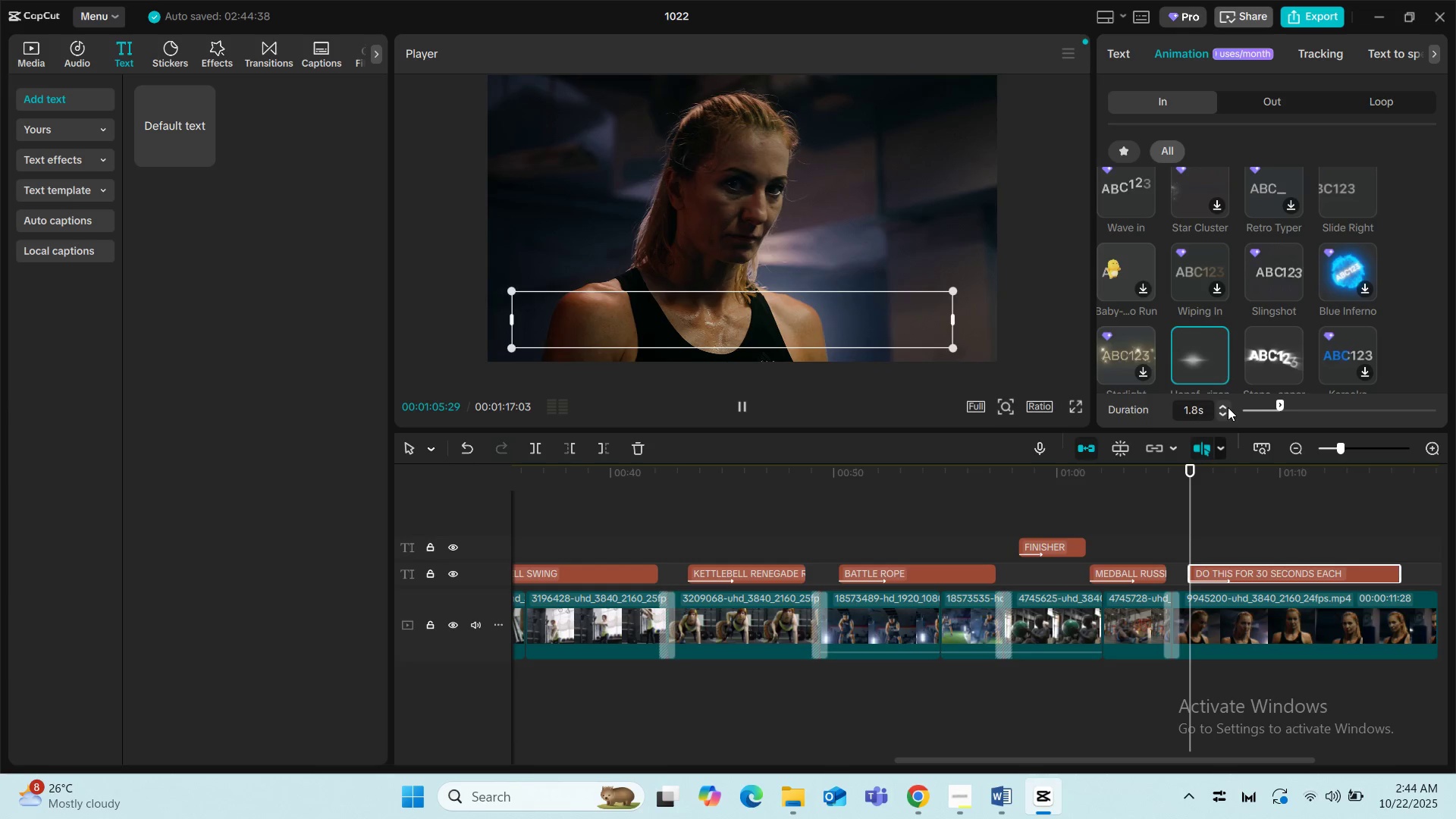 
triple_click([1228, 407])
 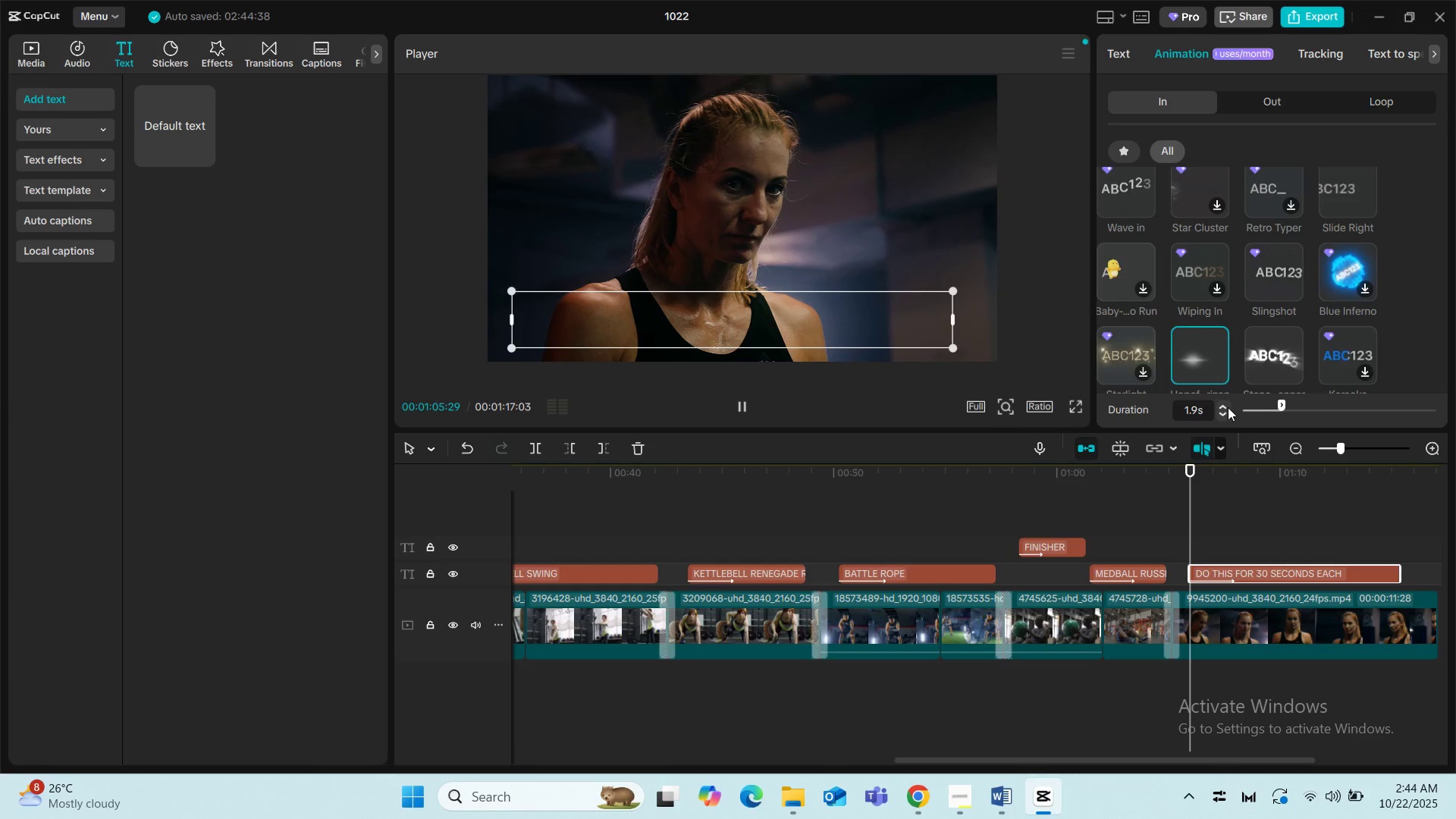 
triple_click([1228, 407])
 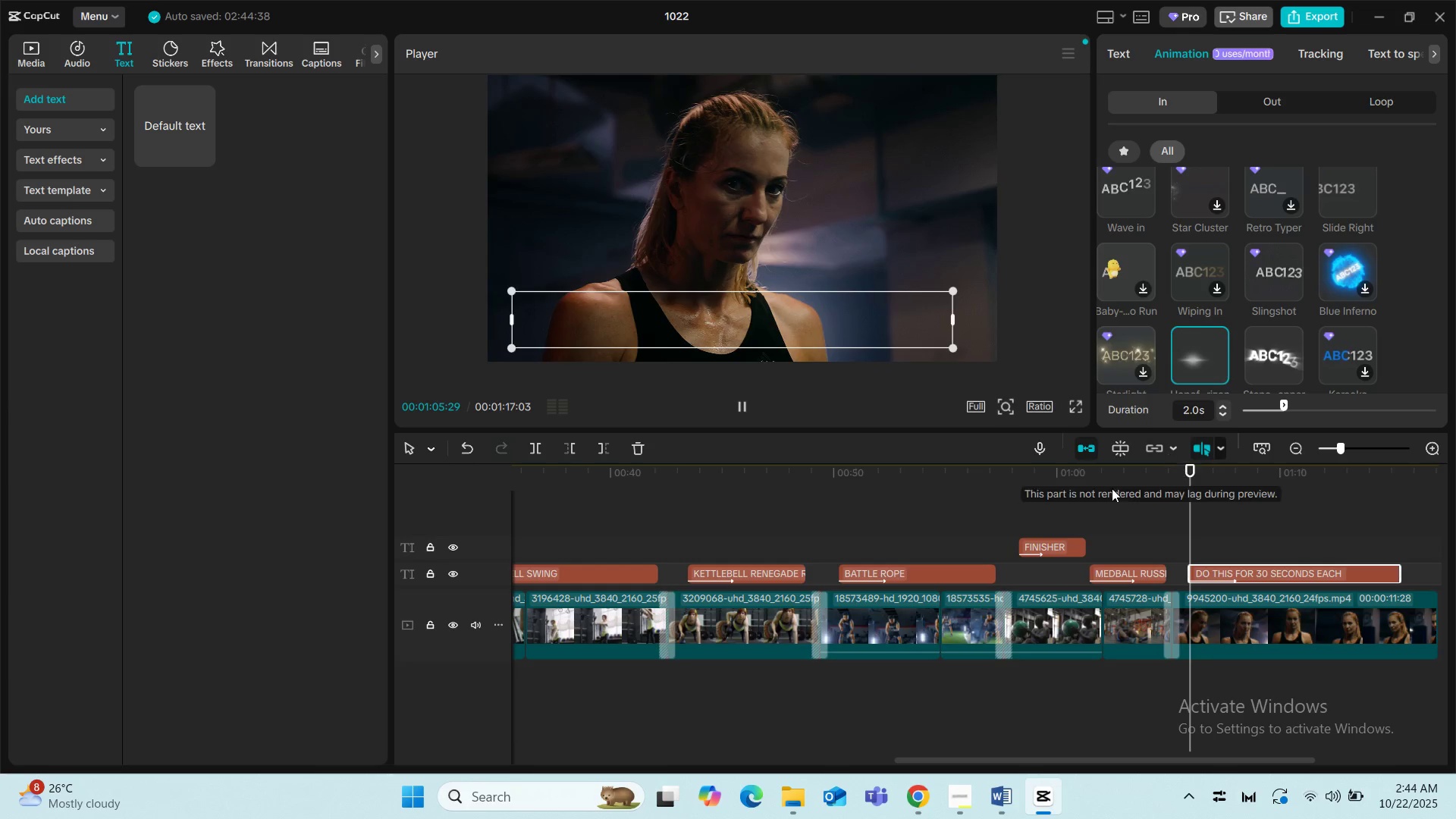 
left_click([1109, 491])
 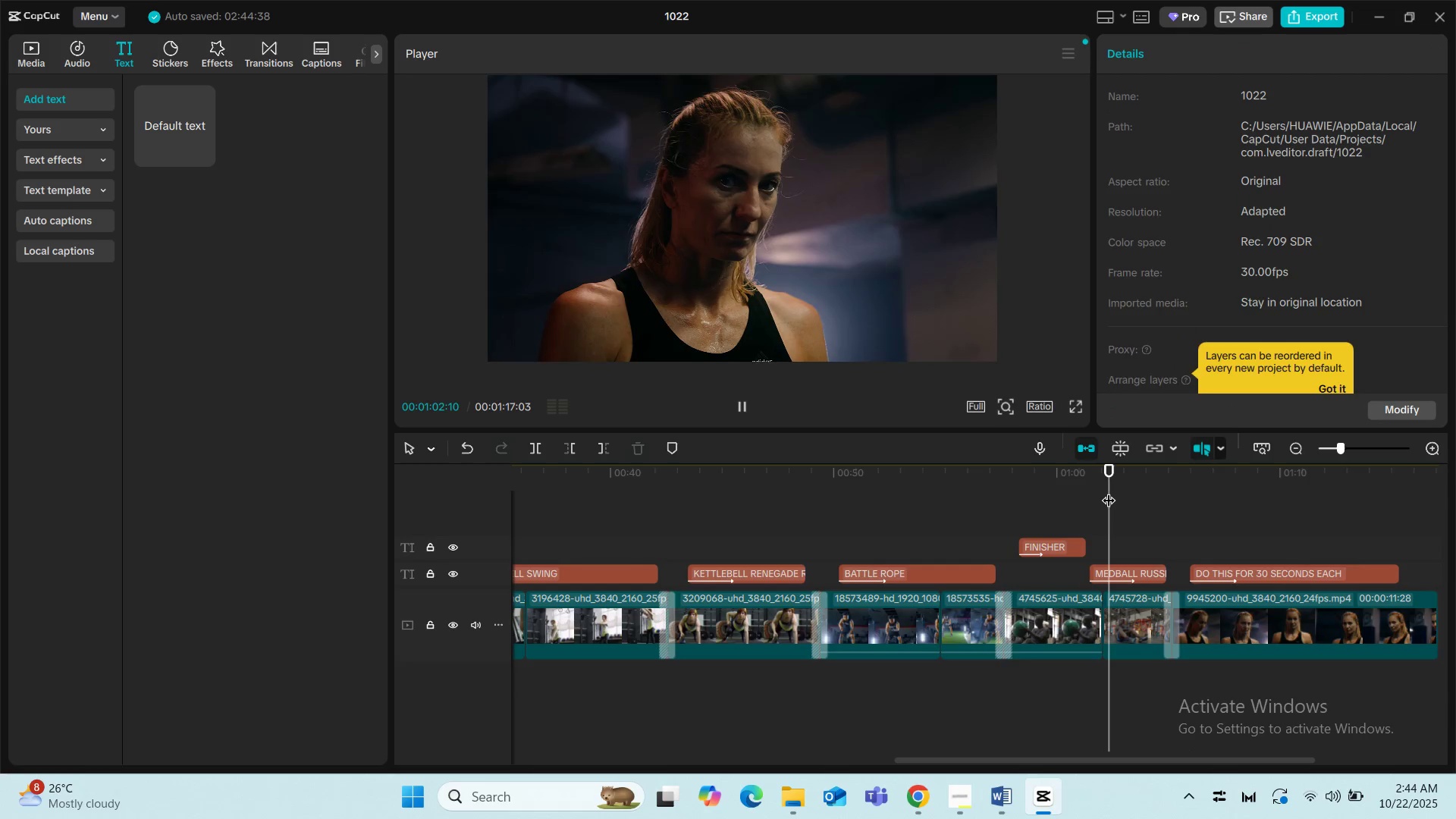 
key(Space)
 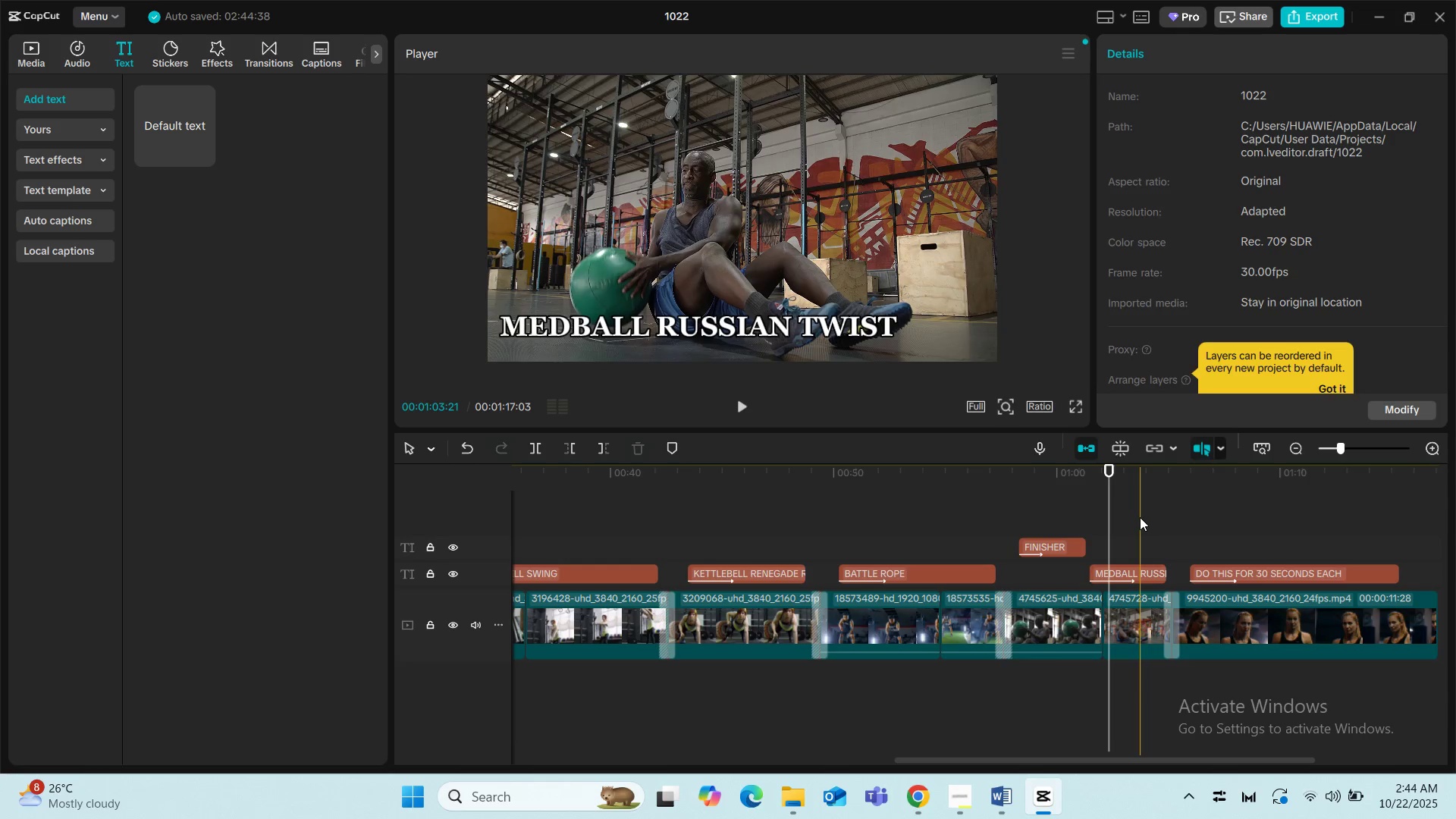 
key(Space)
 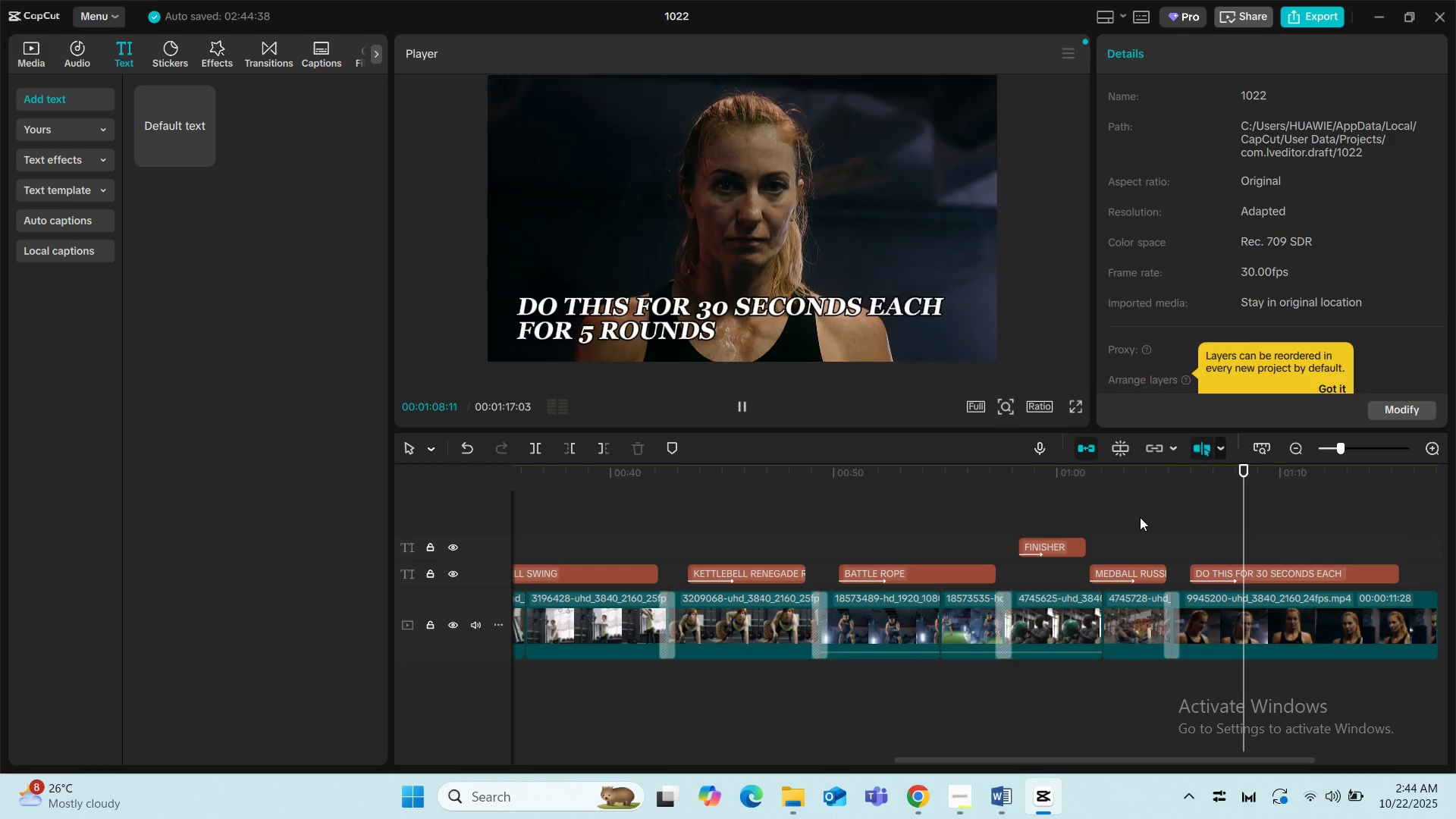 
wait(6.44)
 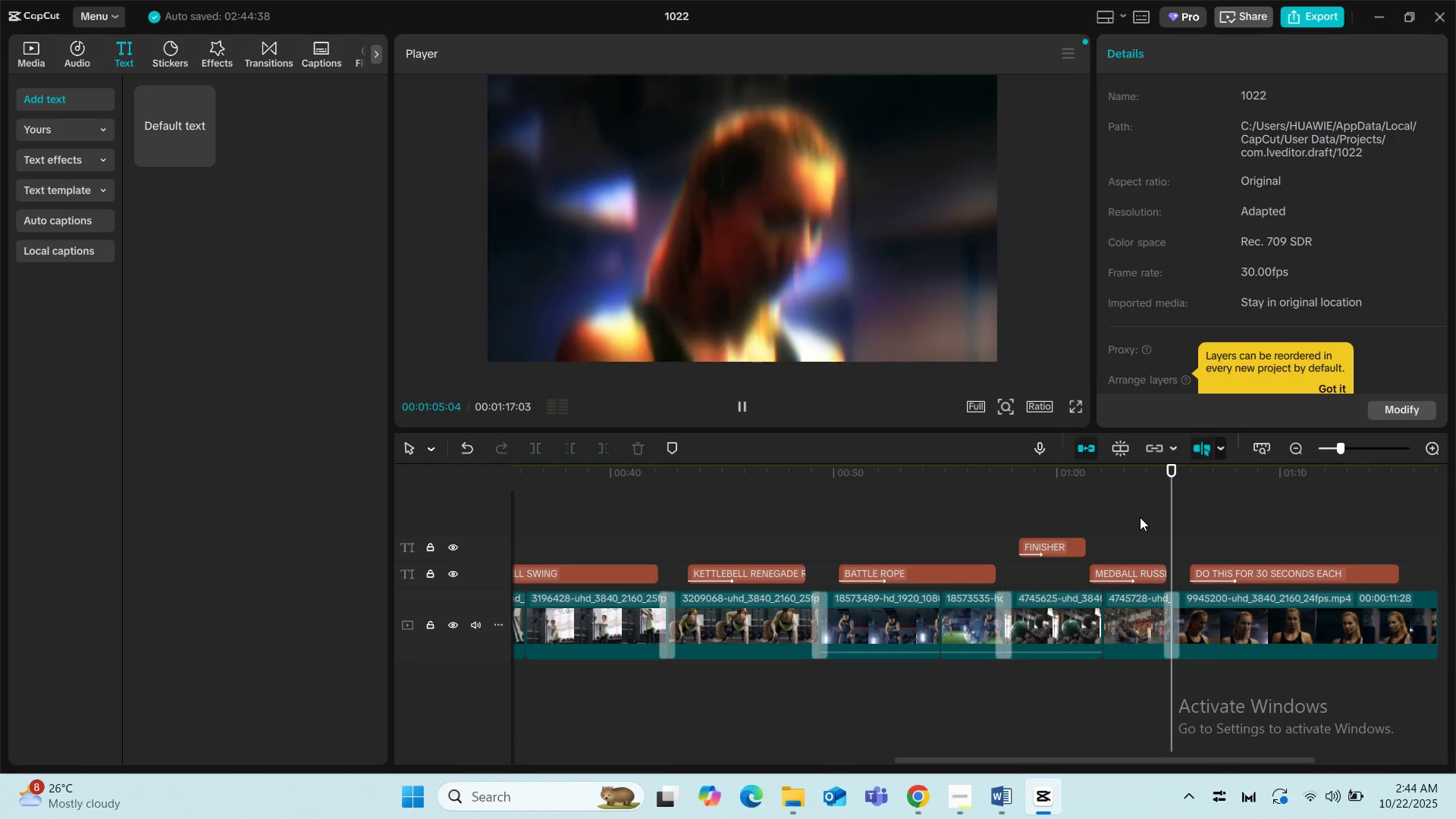 
left_click([1171, 510])
 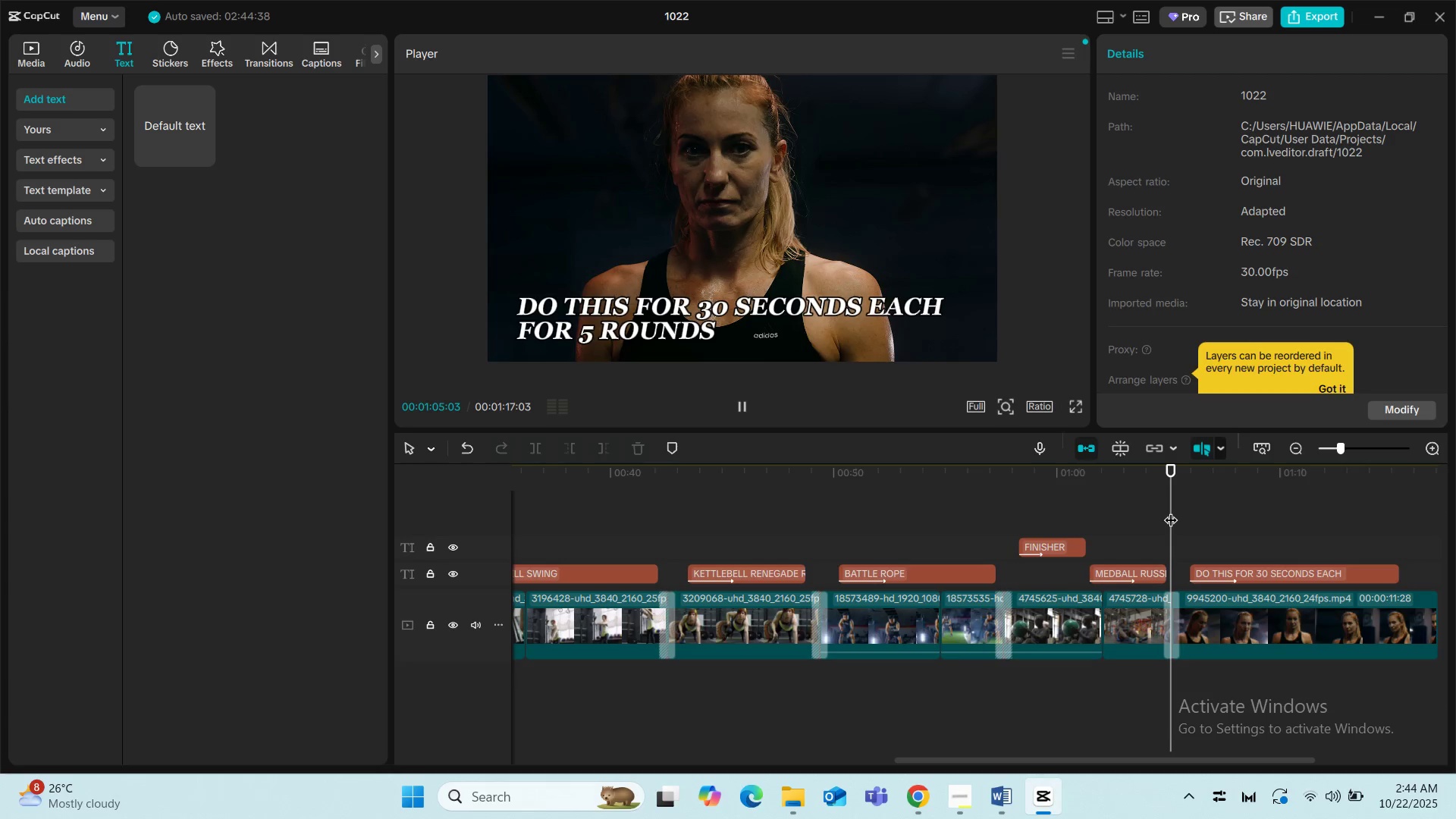 
key(Space)
 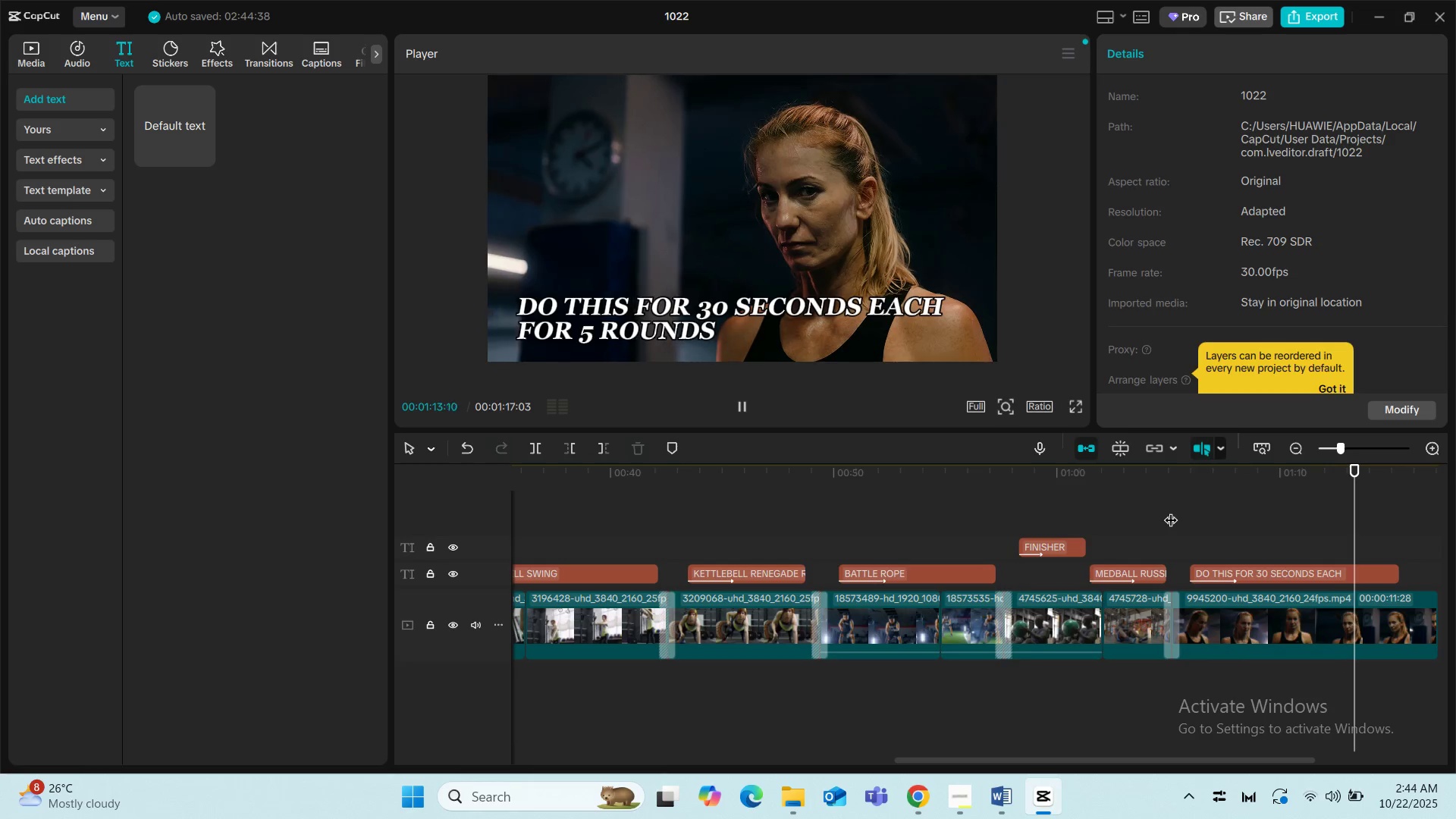 
wait(13.32)
 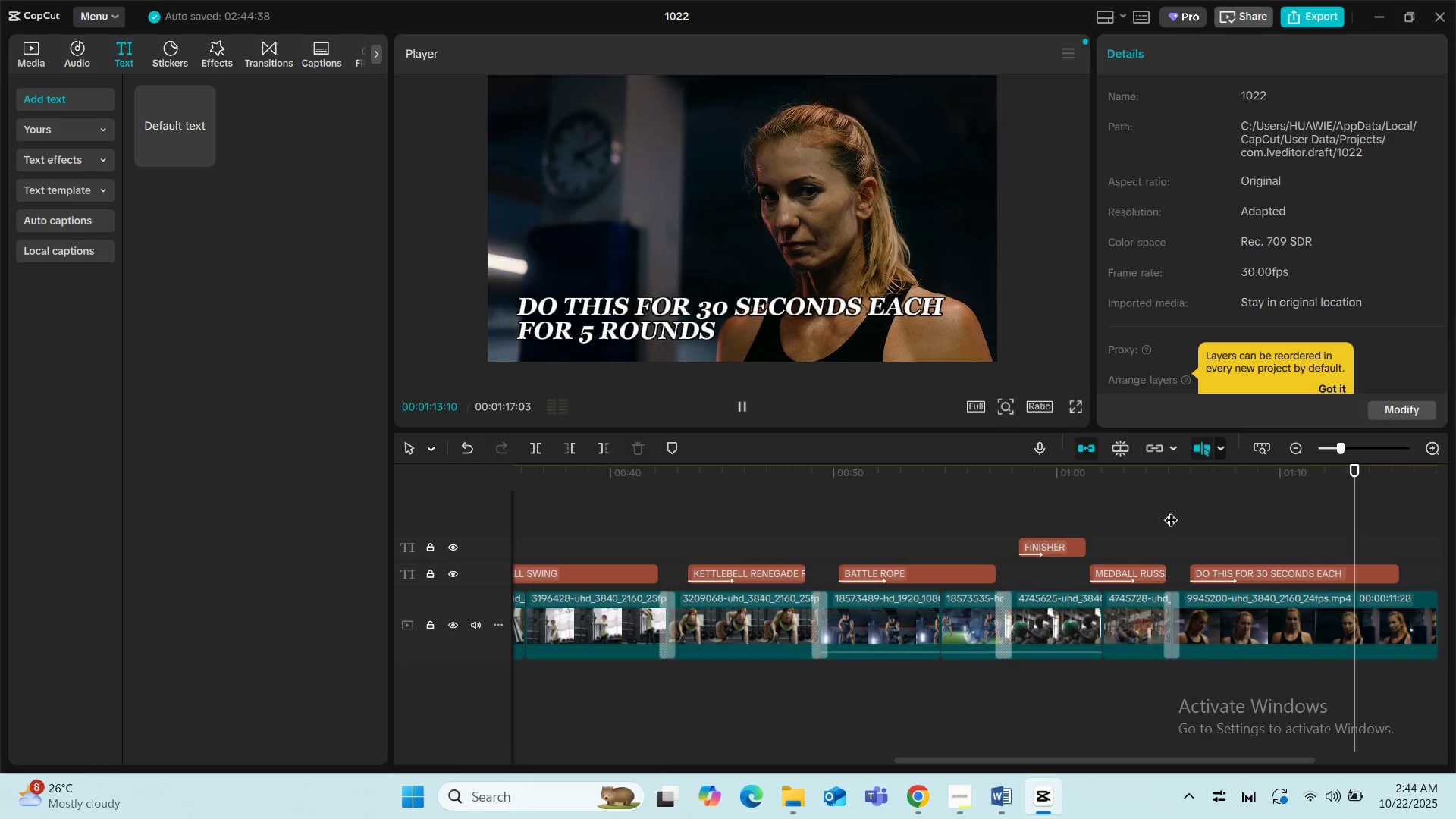 
left_click_drag(start_coordinate=[1006, 760], to_coordinate=[519, 767])
 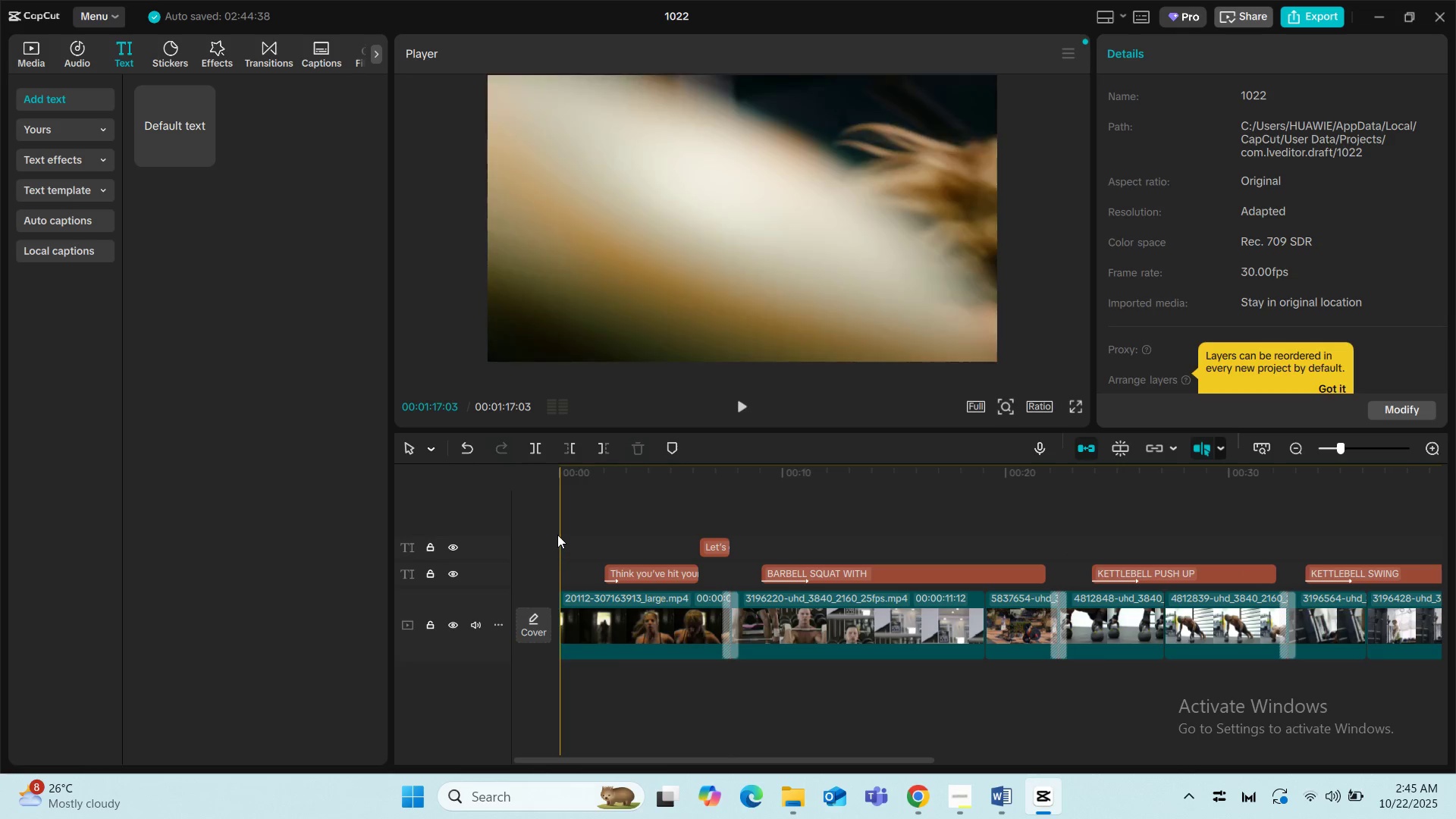 
left_click([555, 532])
 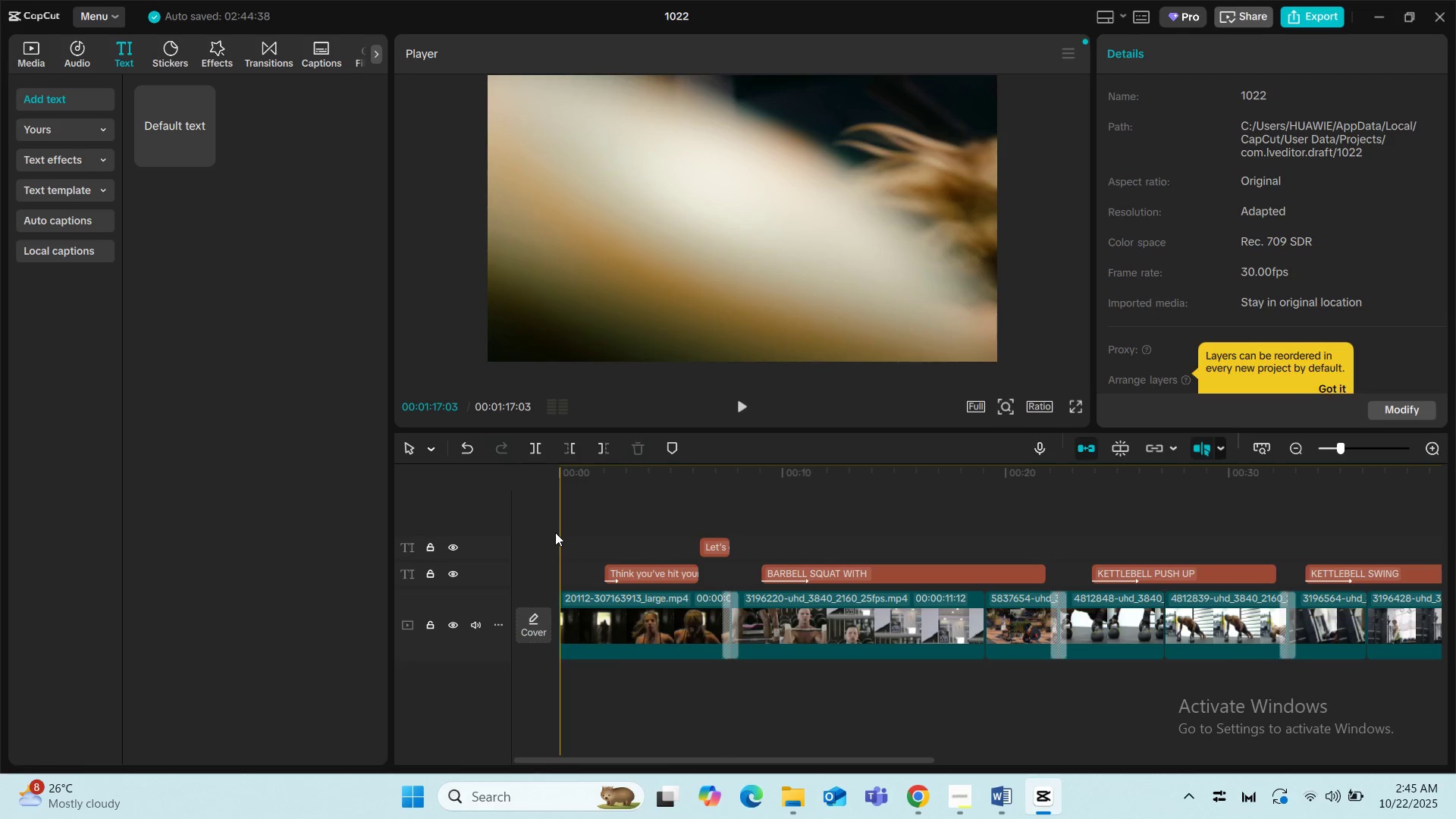 
key(Space)
 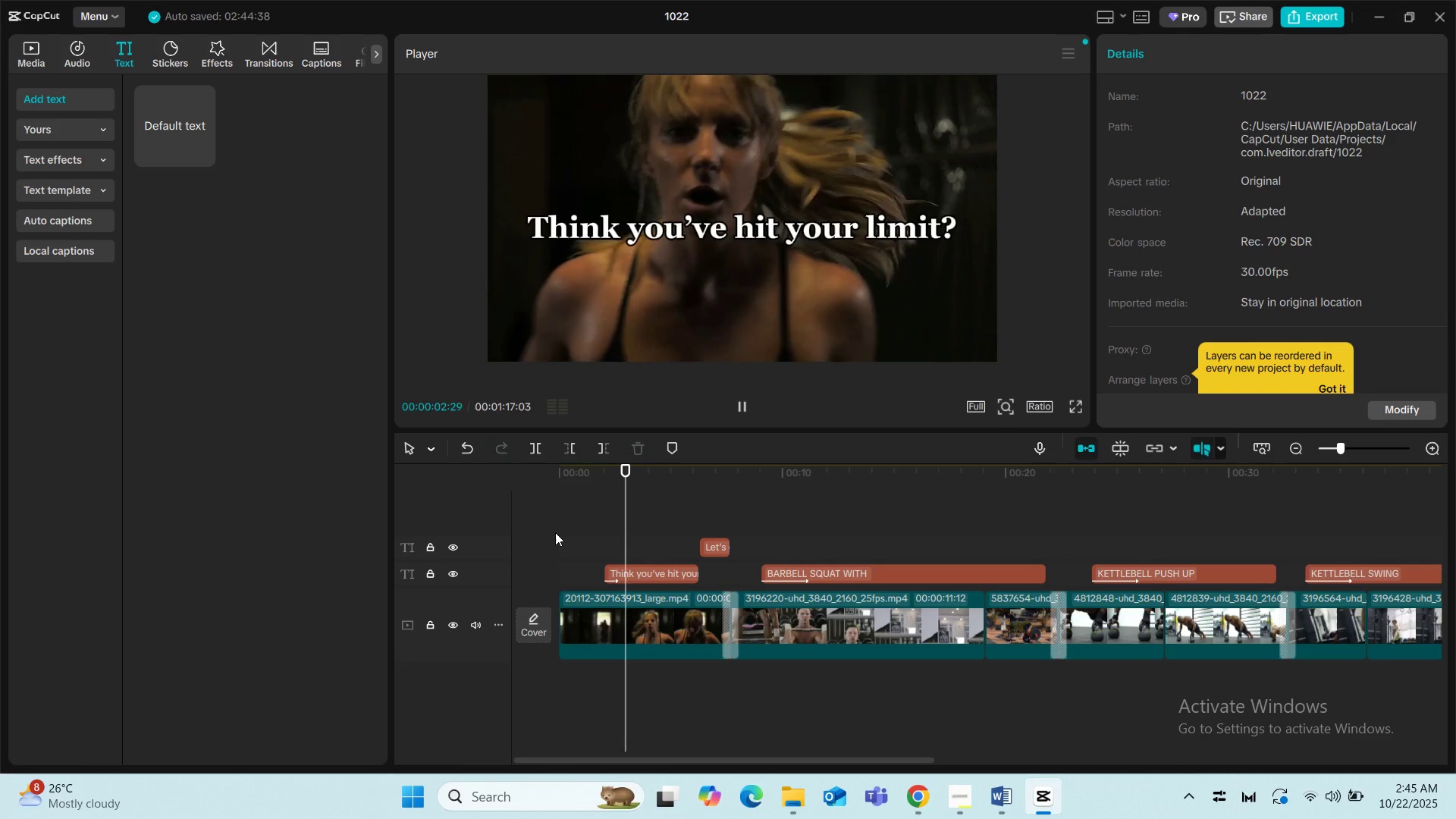 
wait(8.18)
 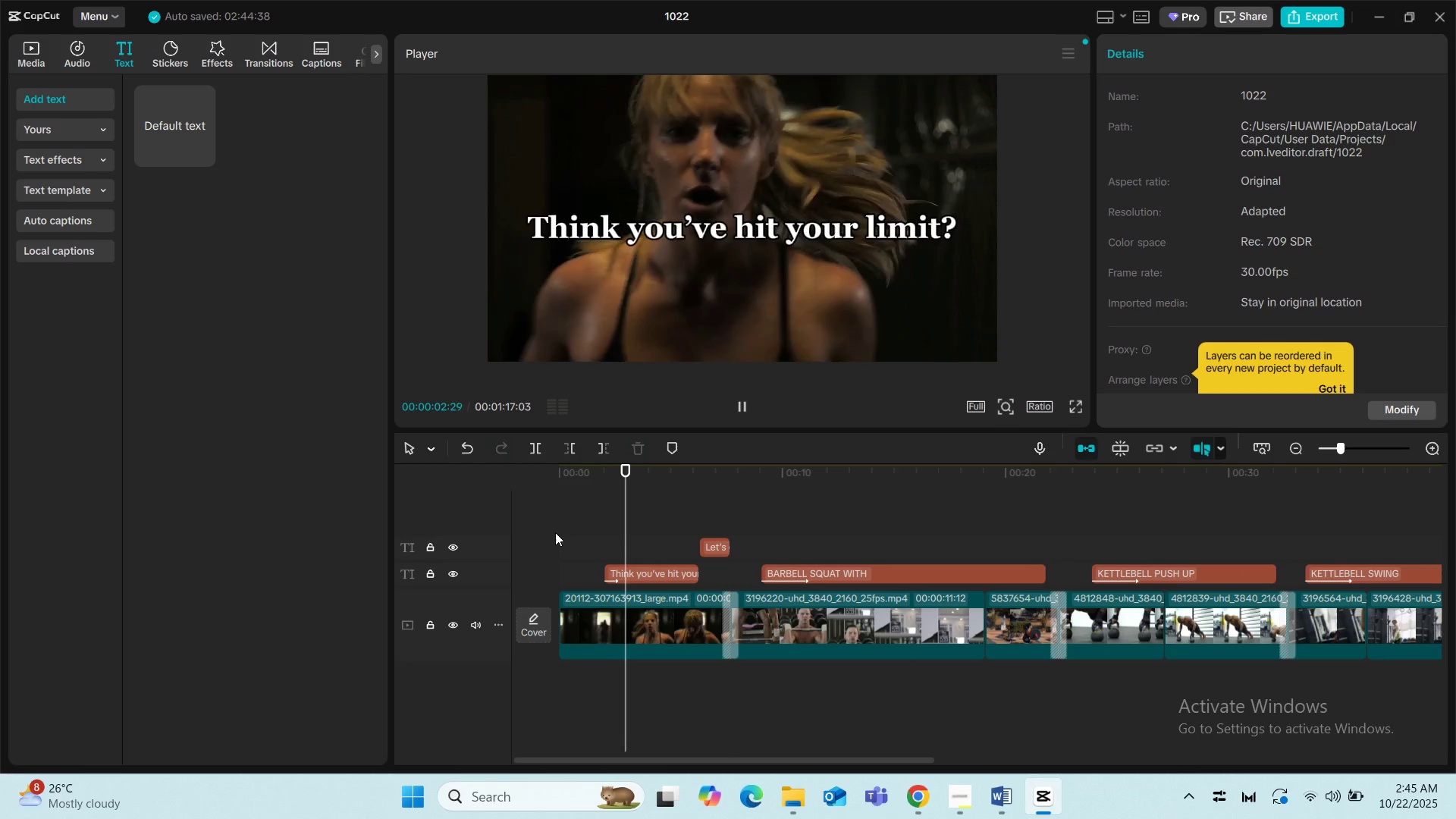 
key(Space)
 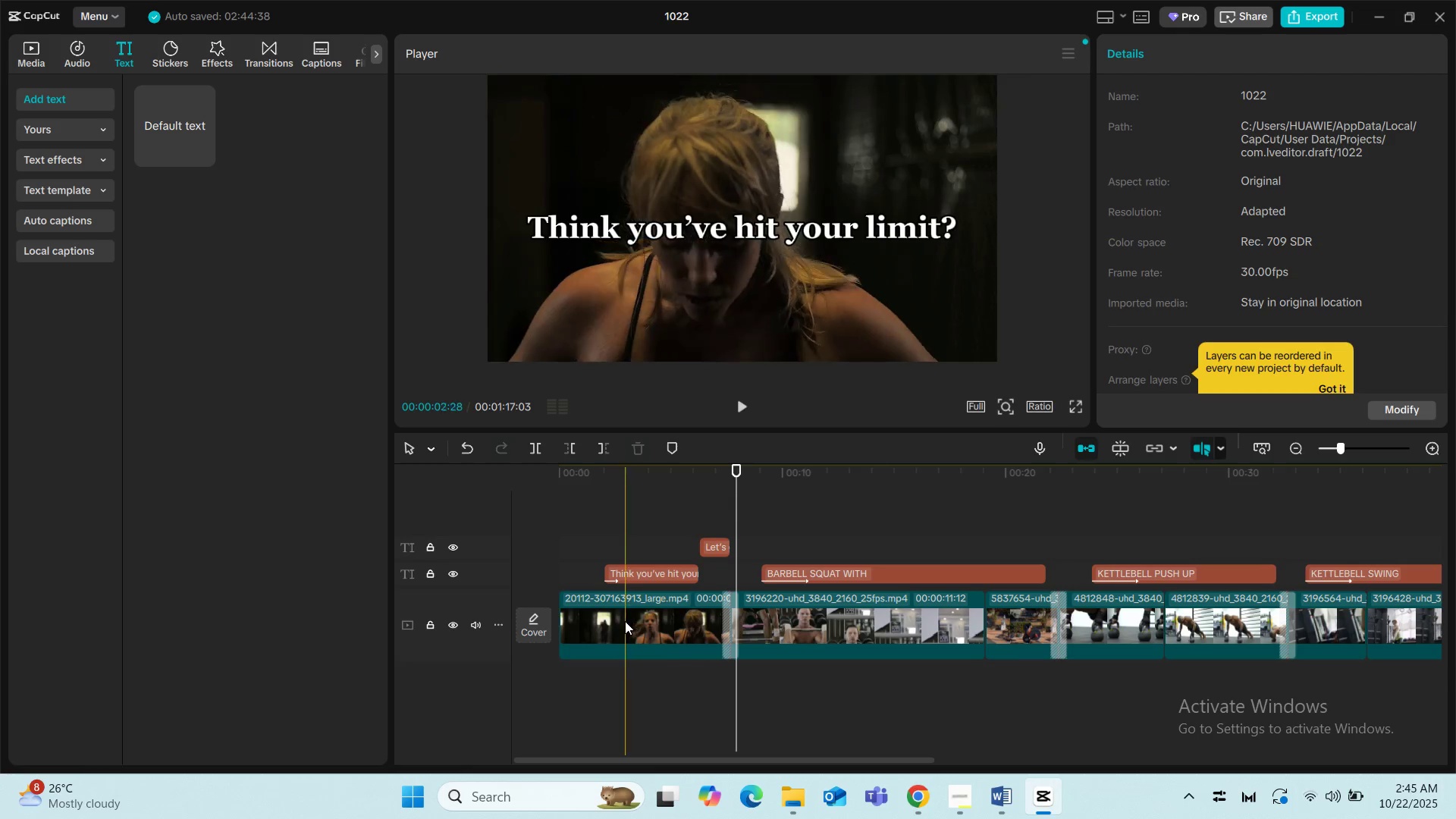 
left_click([579, 529])
 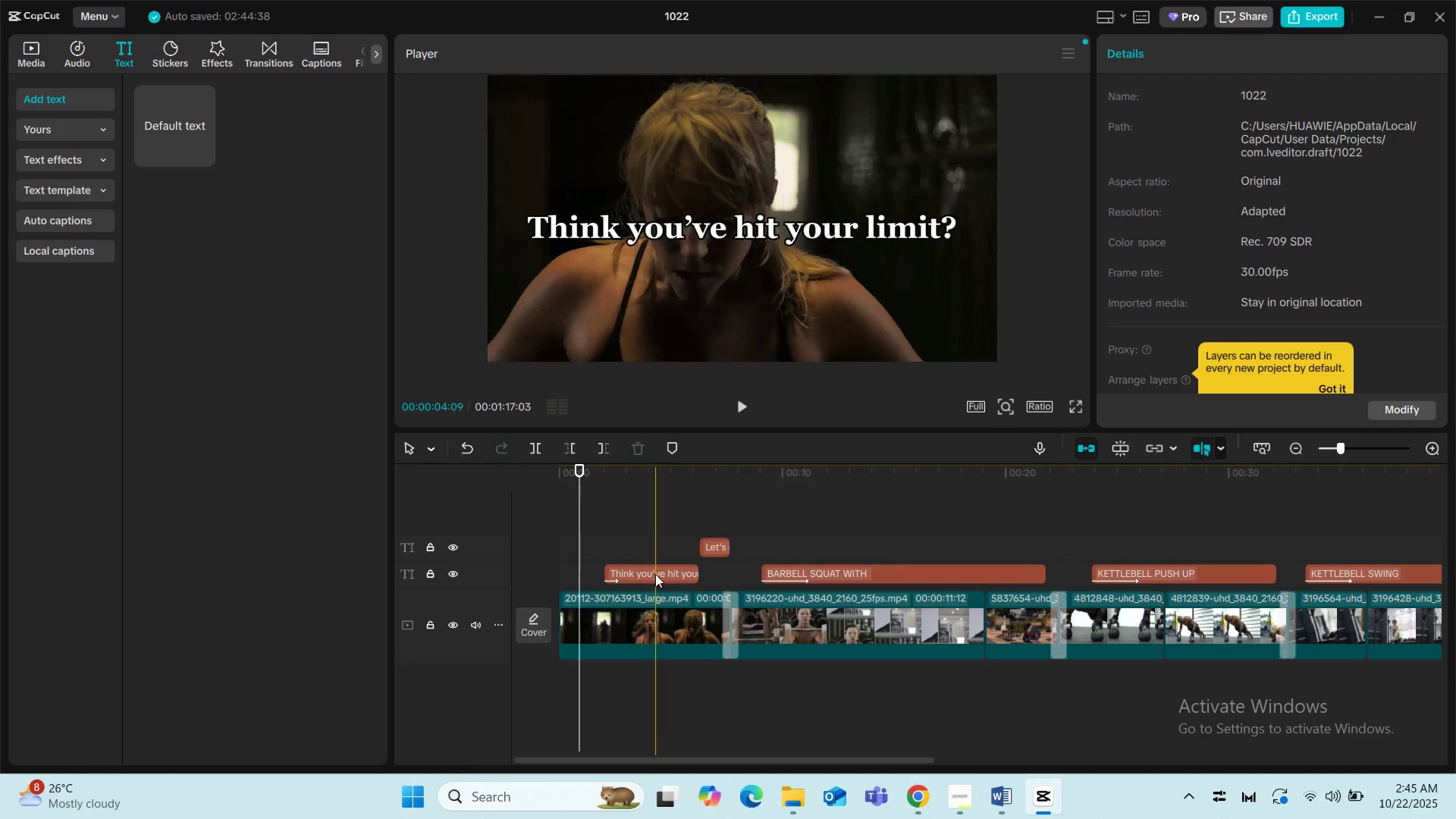 
left_click([655, 574])
 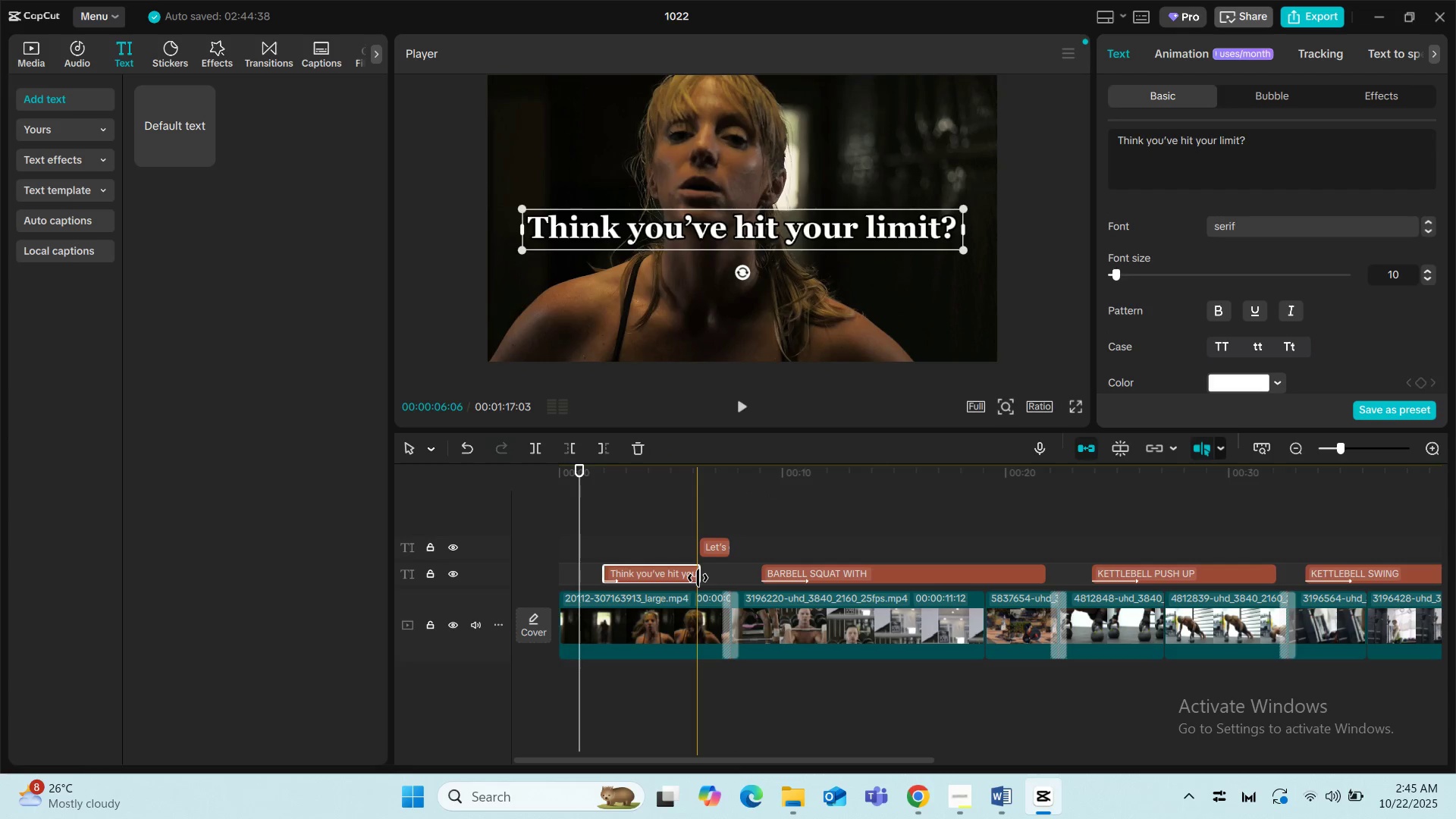 
left_click_drag(start_coordinate=[698, 578], to_coordinate=[685, 579])
 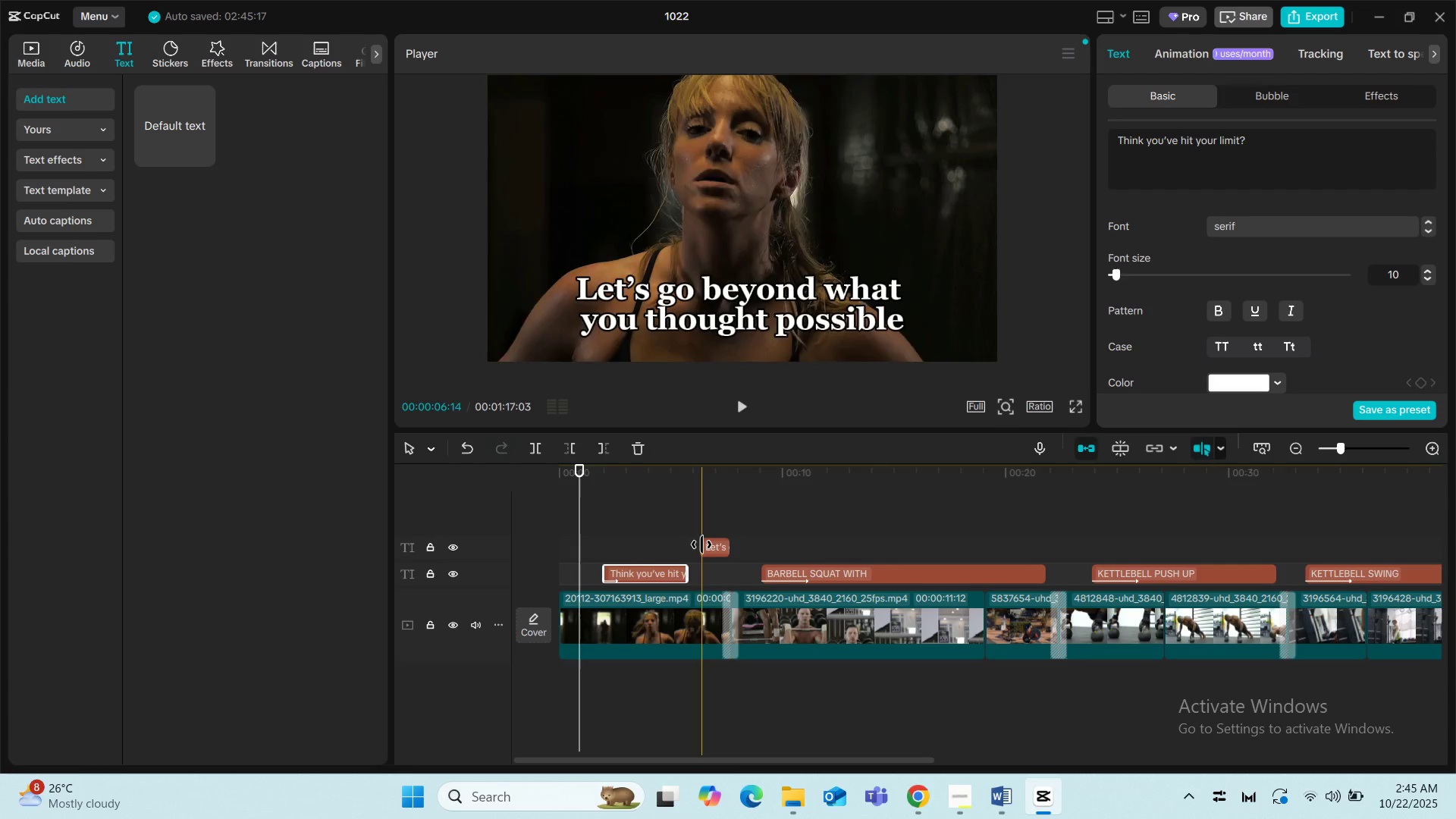 
left_click_drag(start_coordinate=[701, 544], to_coordinate=[708, 545])
 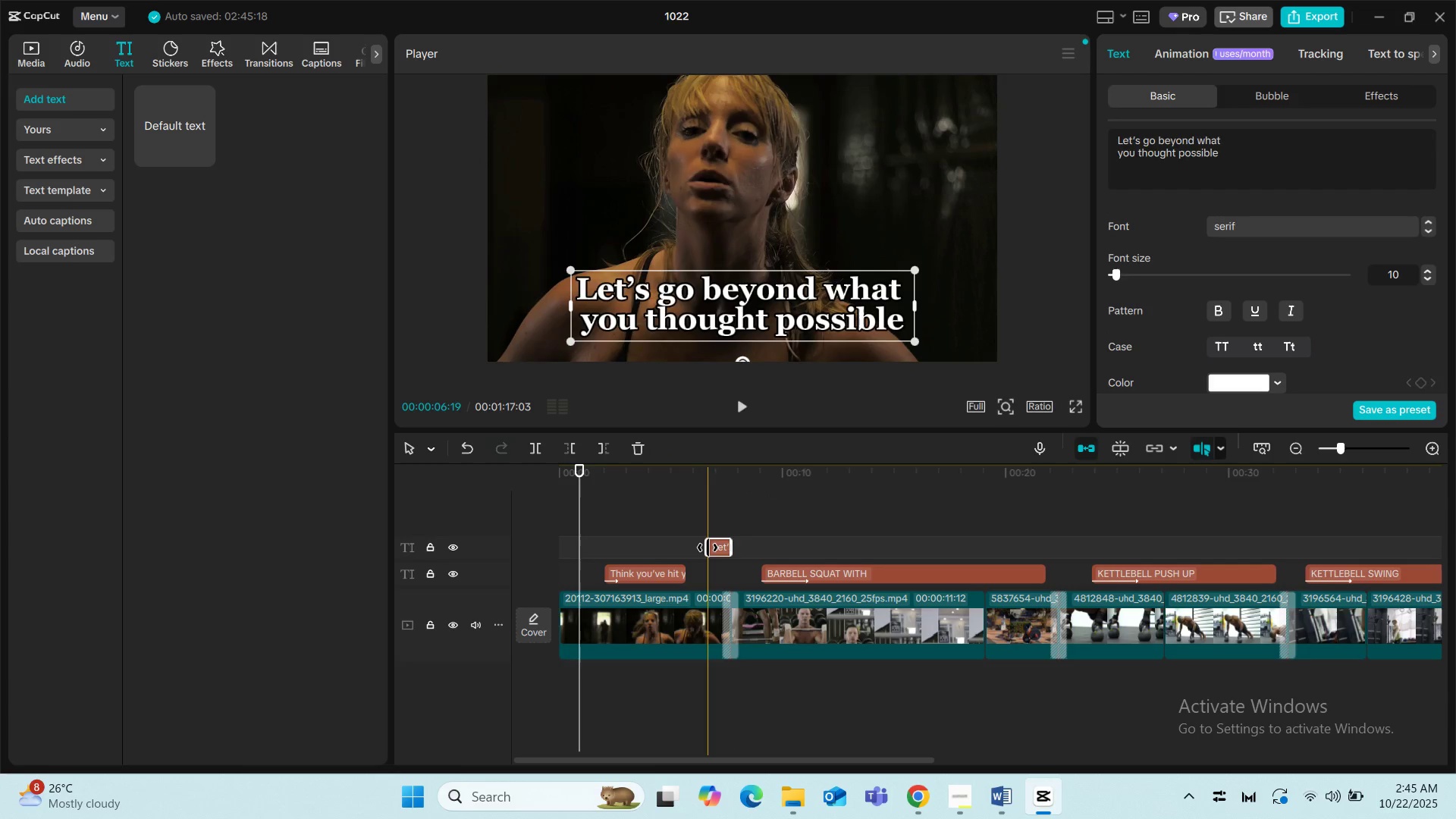 
left_click_drag(start_coordinate=[708, 548], to_coordinate=[686, 546])
 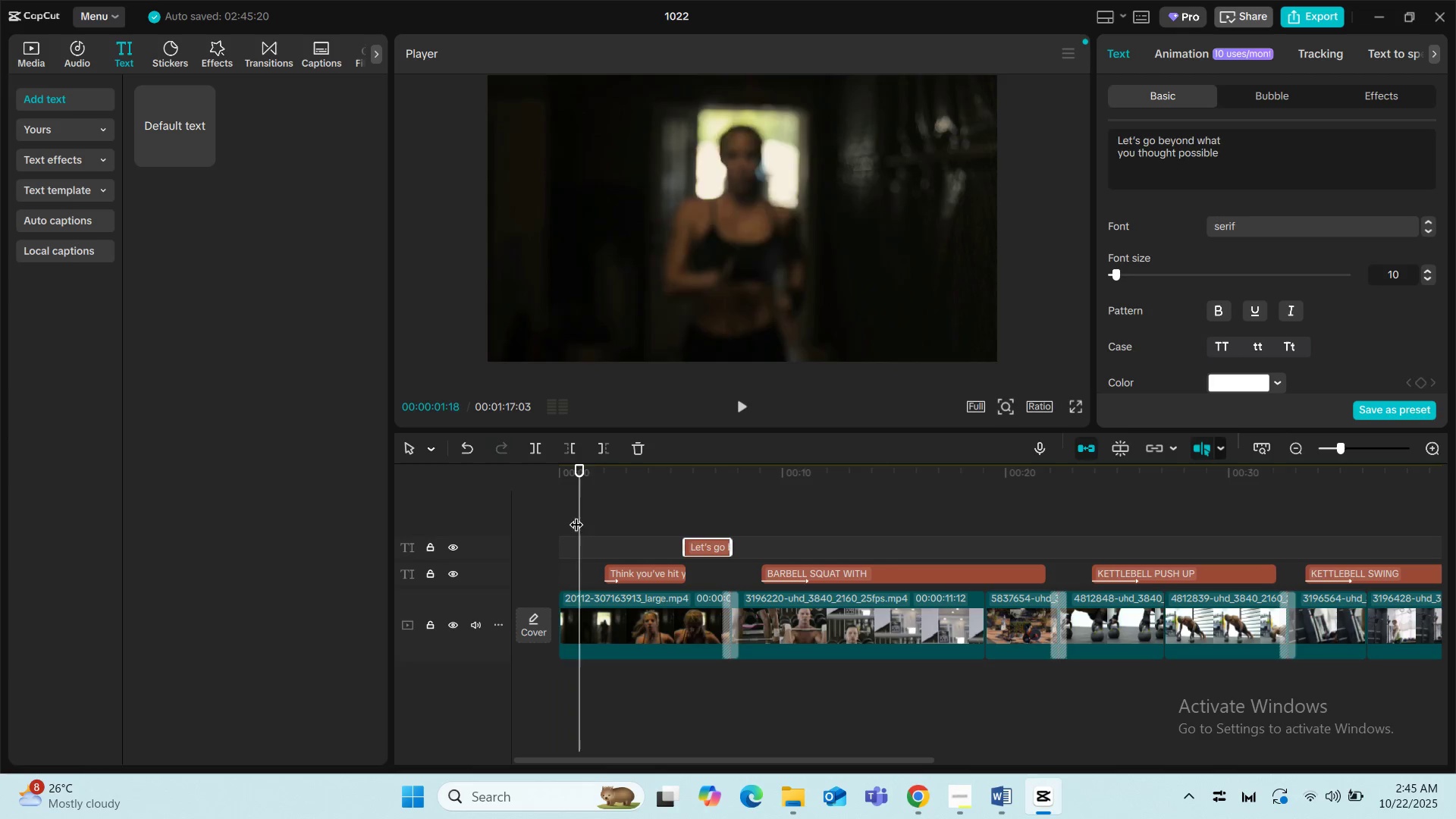 
left_click([575, 515])
 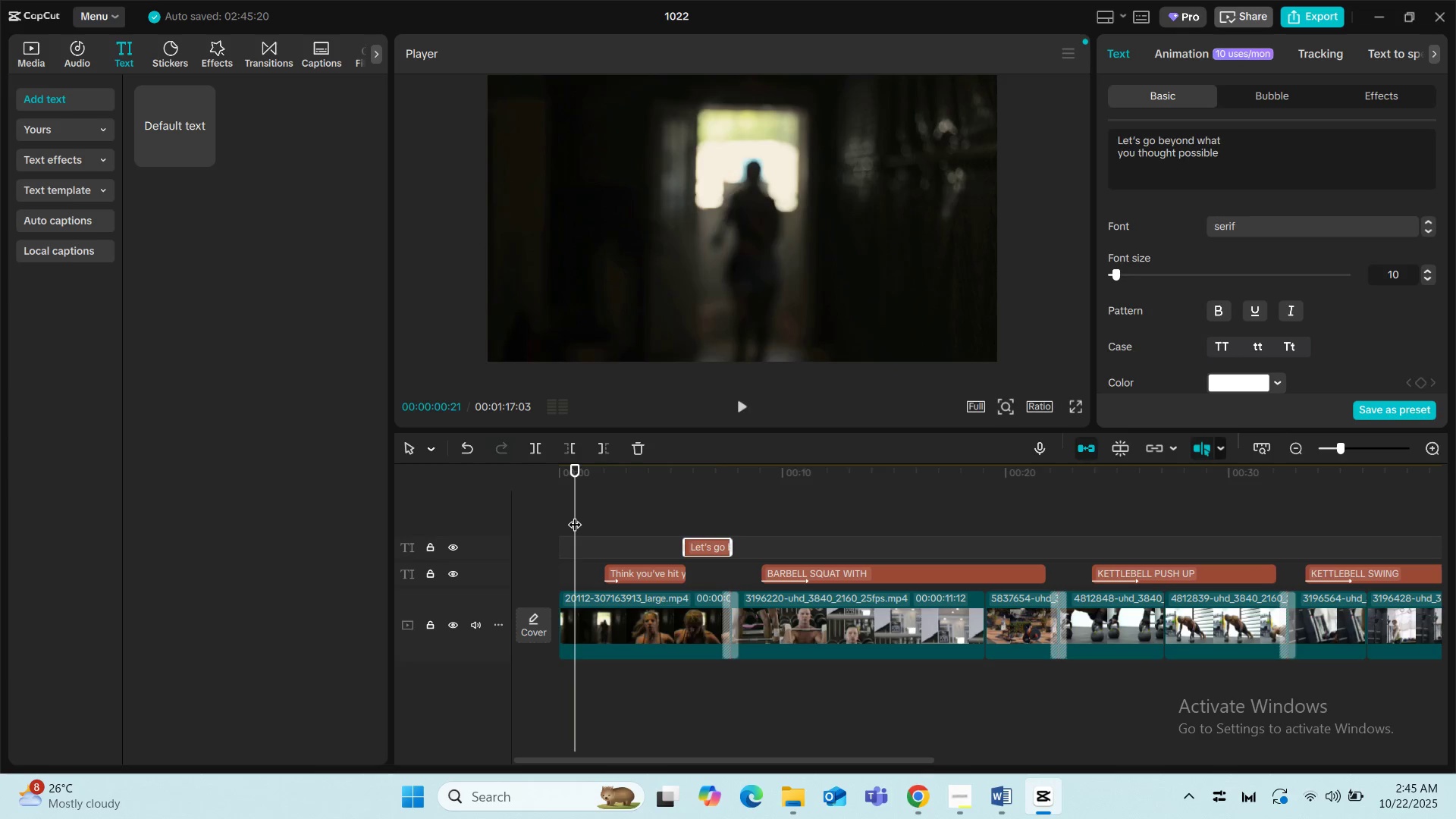 
key(Space)
 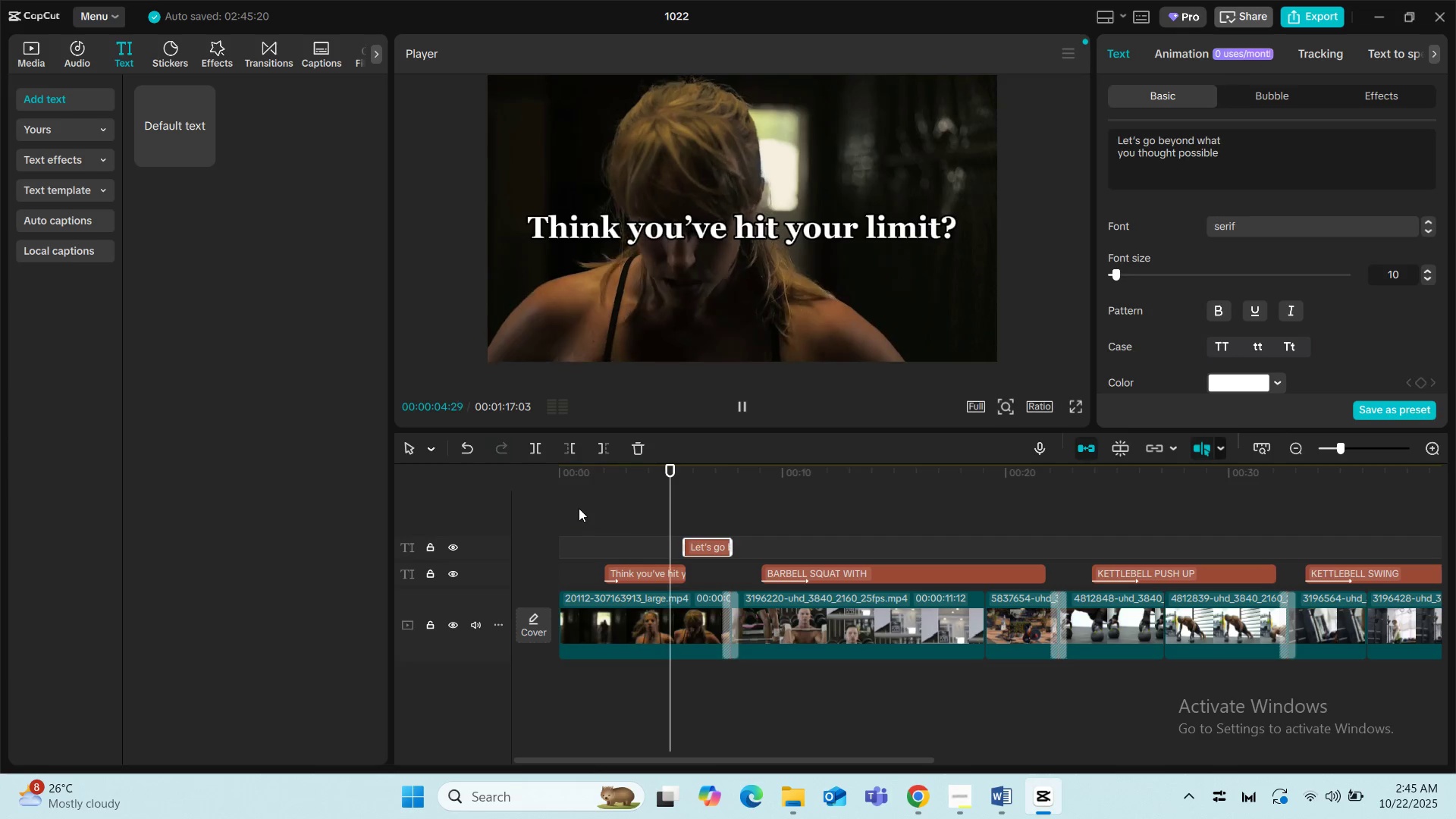 
wait(5.87)
 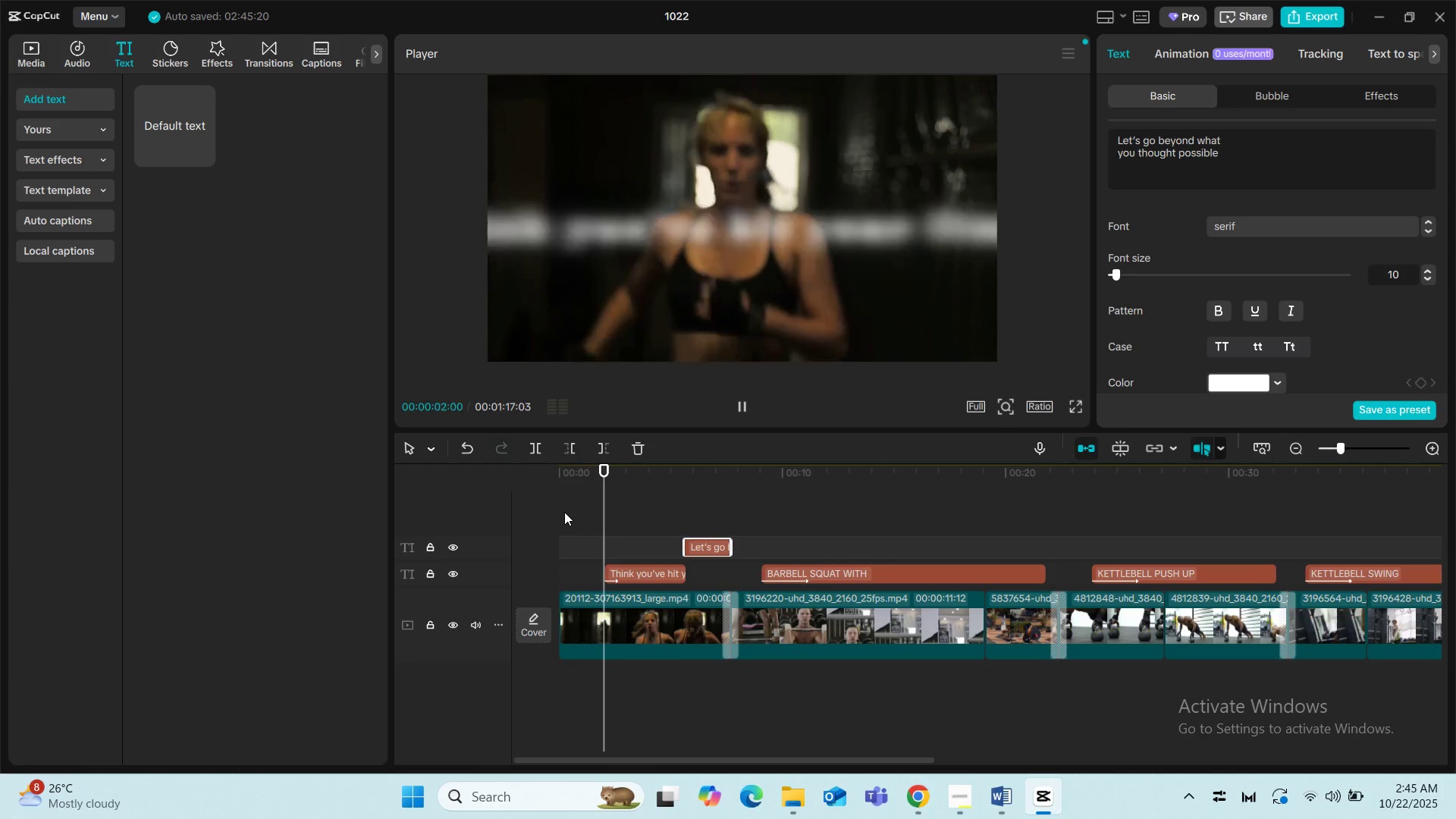 
key(Space)
 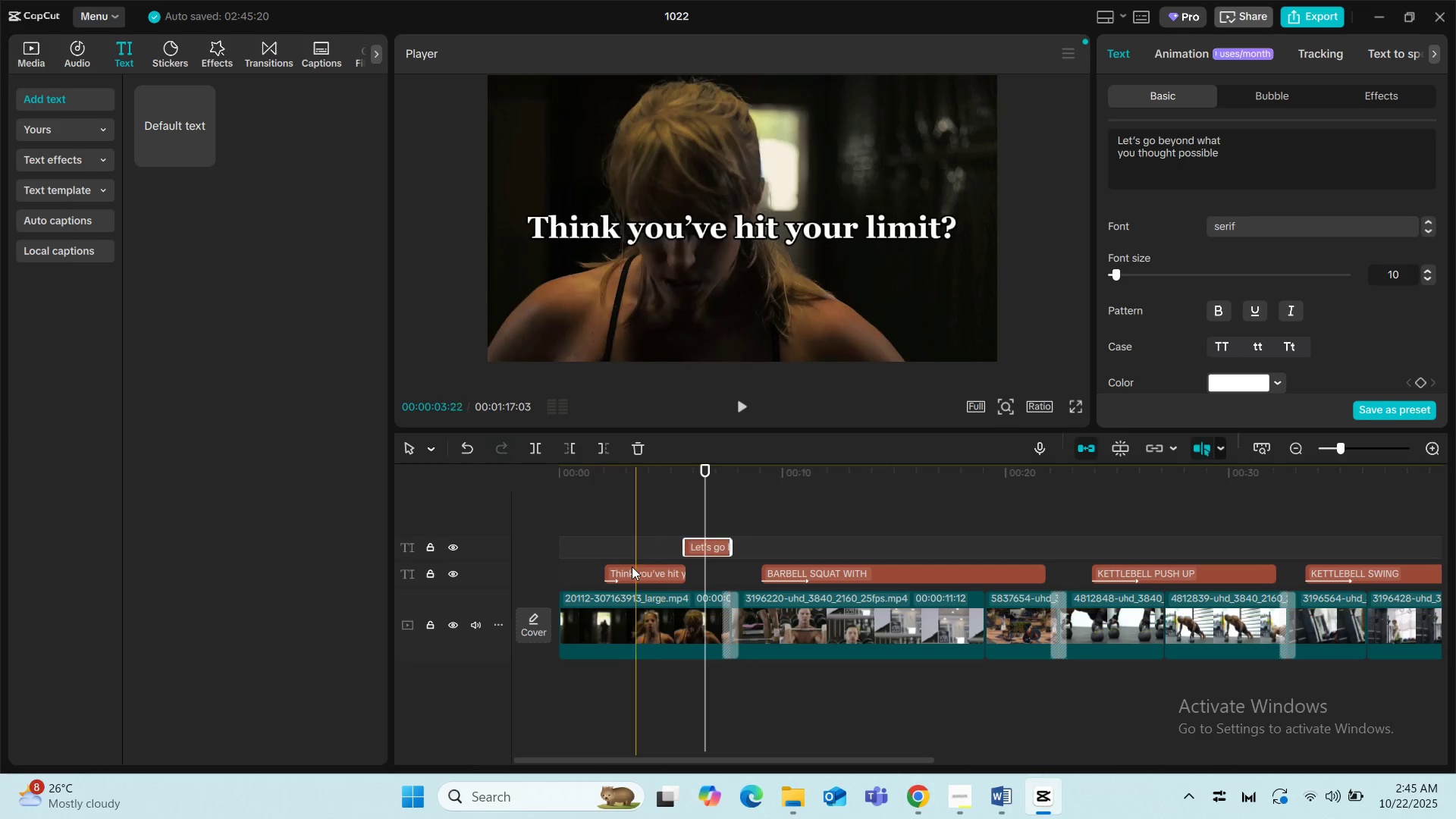 
left_click([630, 566])
 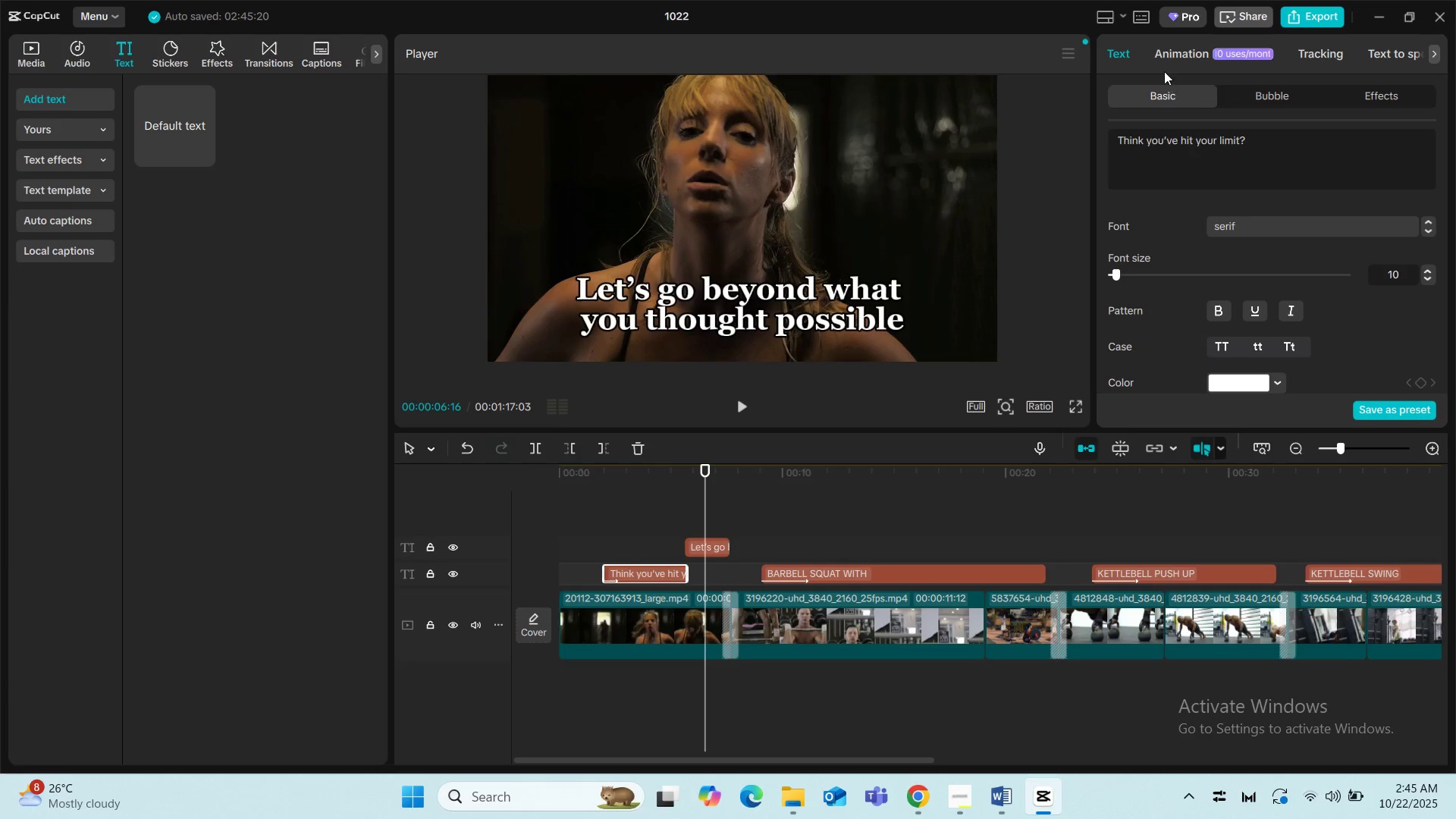 
left_click([1179, 48])
 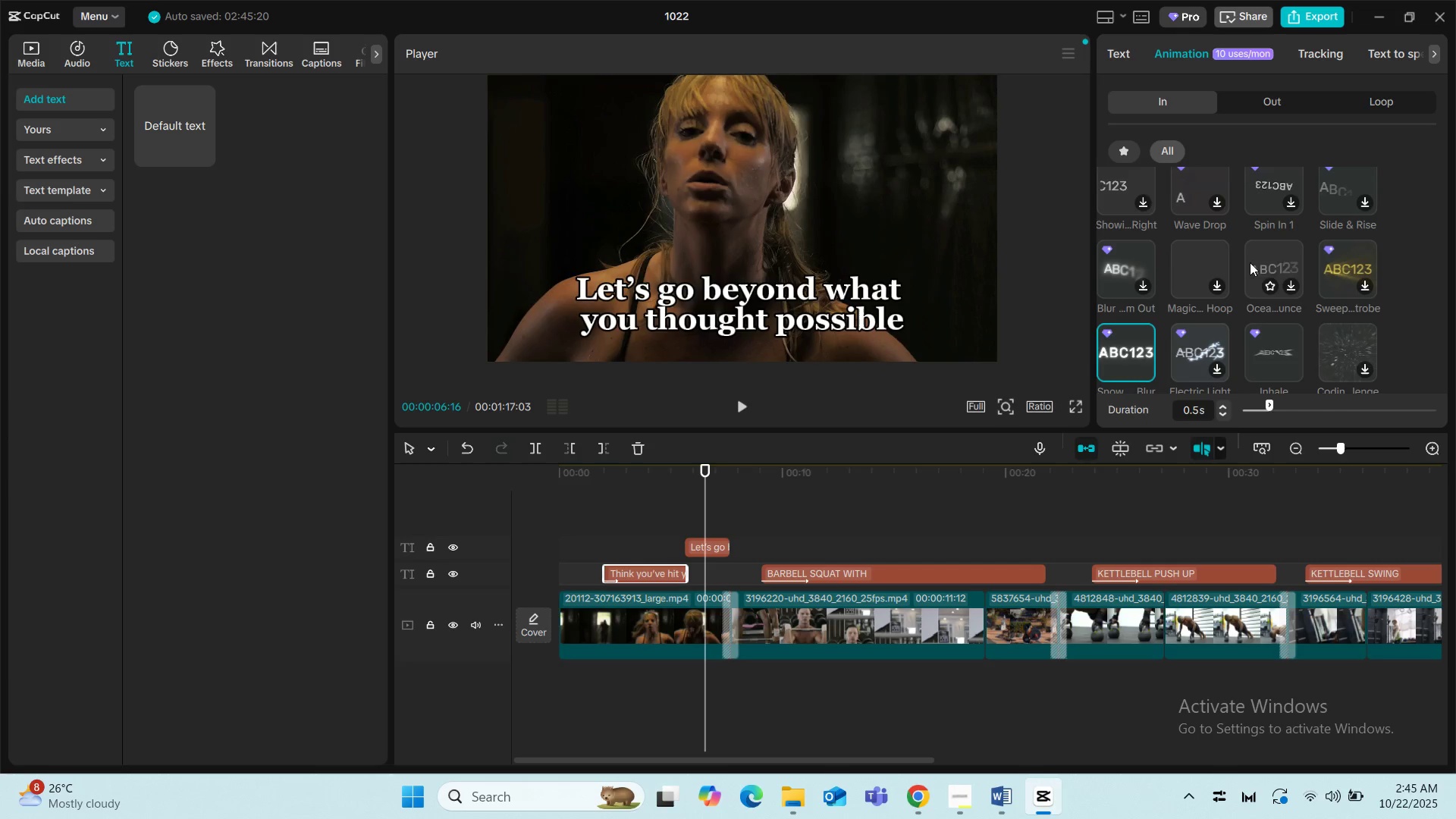 
wait(5.29)
 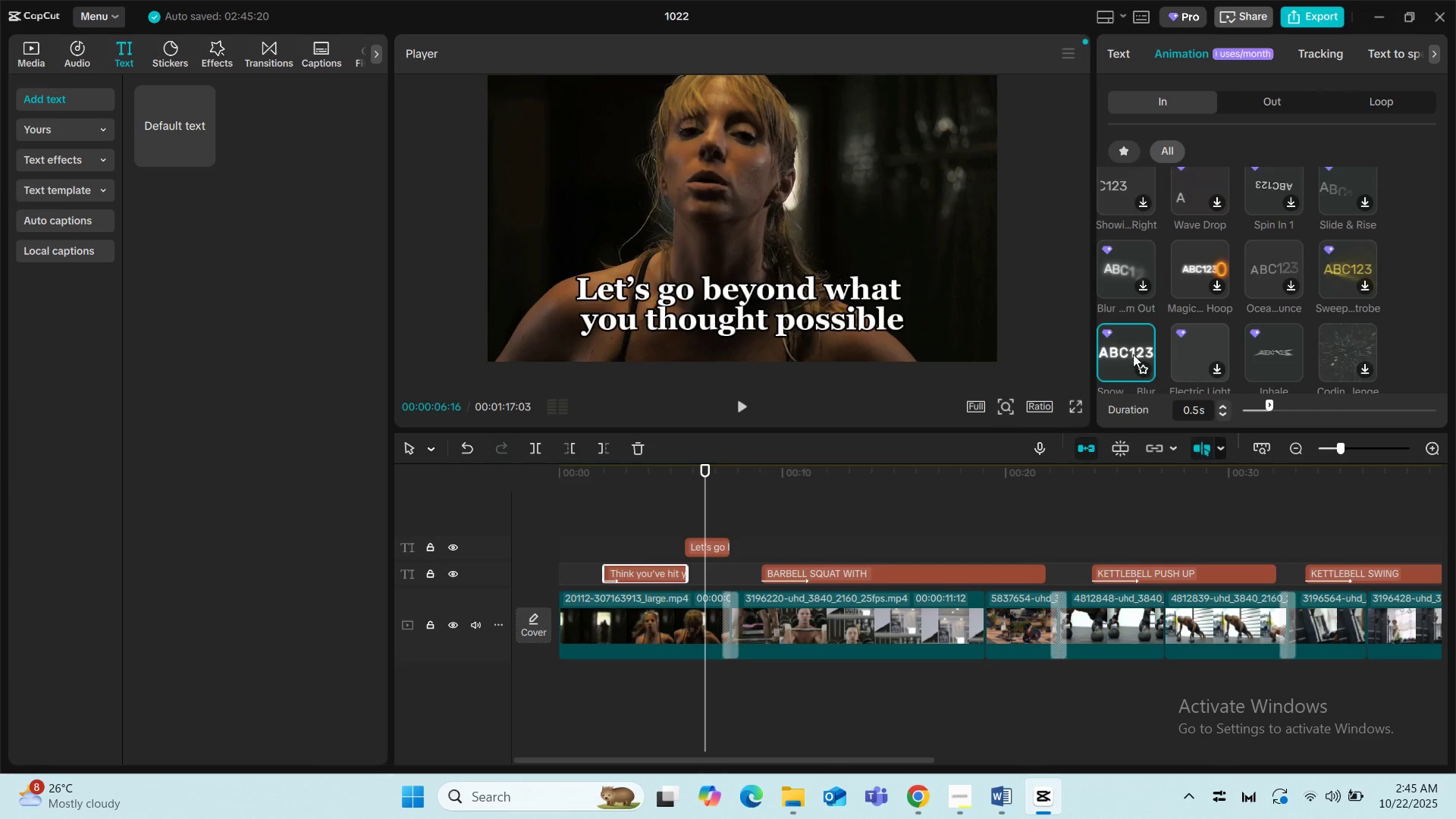 
scroll: coordinate [1119, 339], scroll_direction: down, amount: 5.0
 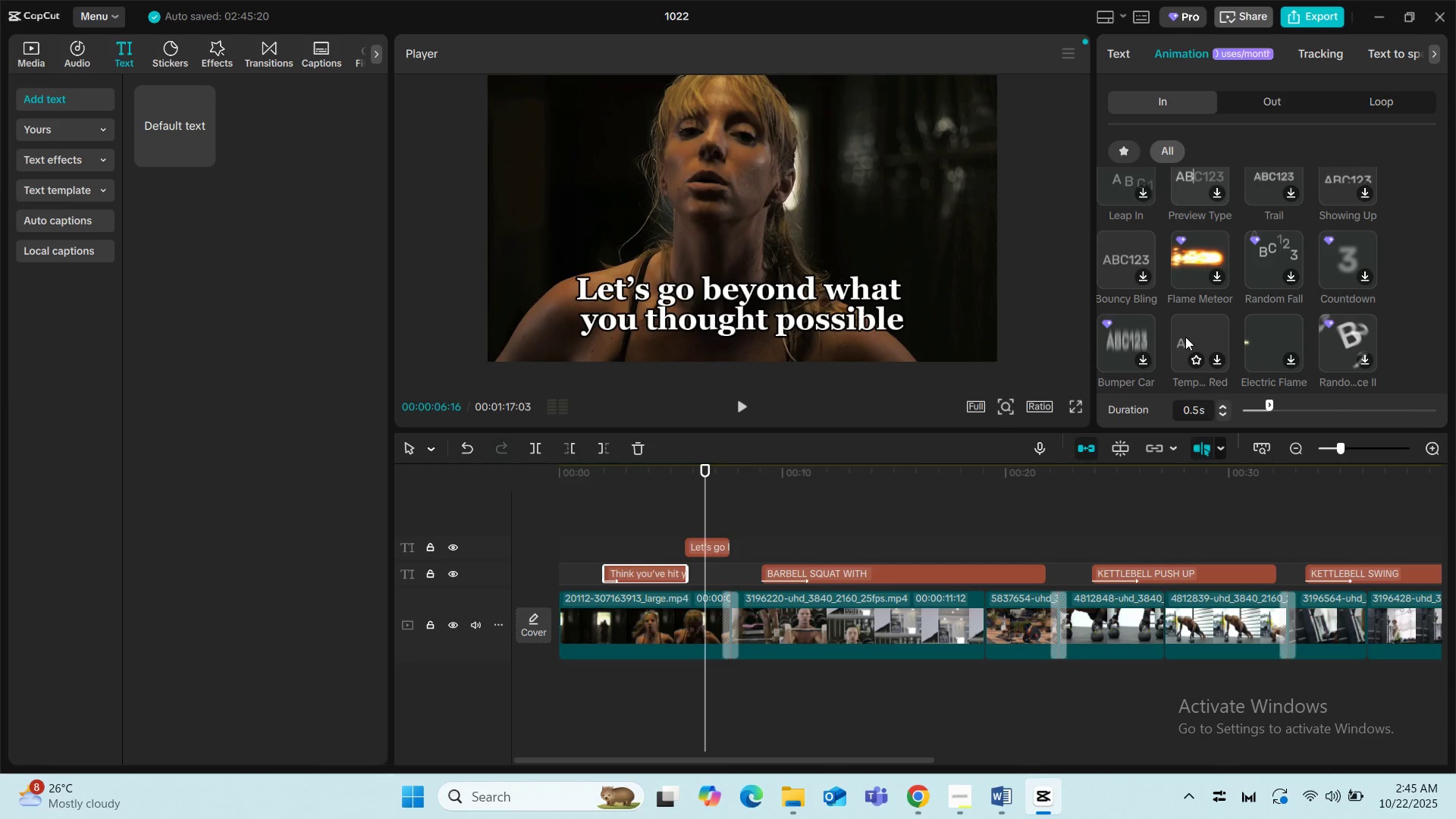 
mouse_move([1295, 338])
 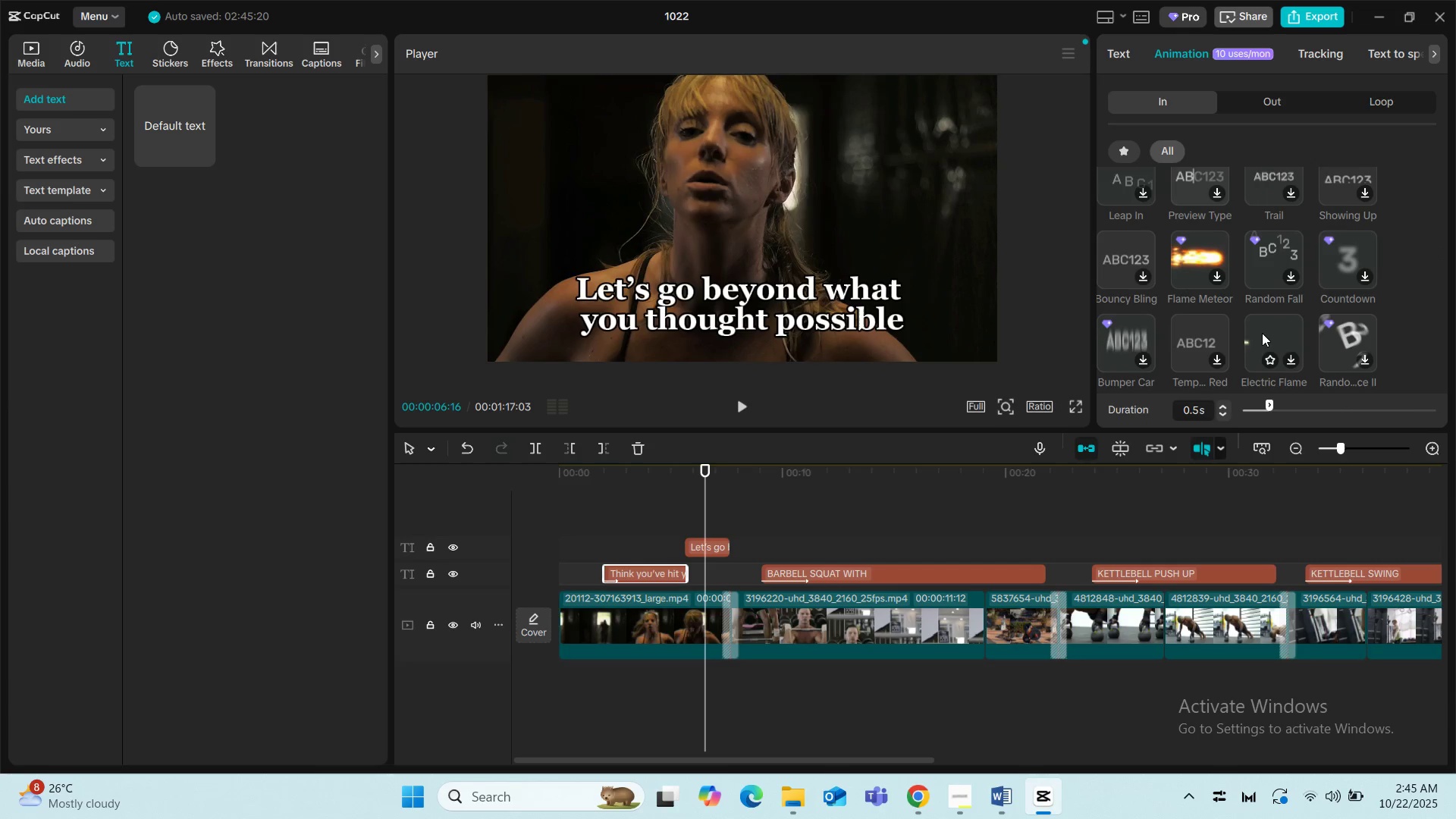 
left_click([1262, 333])
 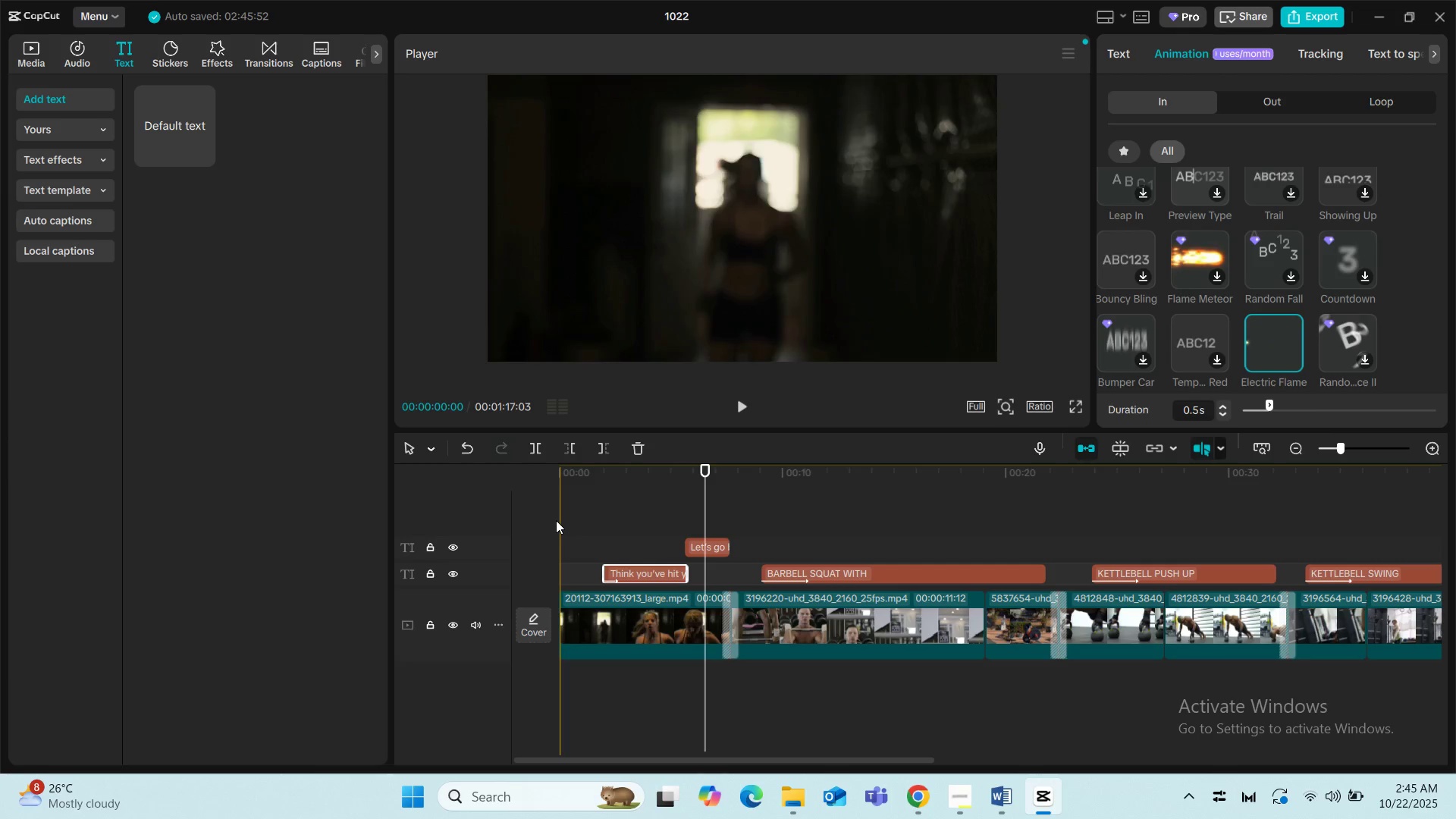 
left_click([556, 520])
 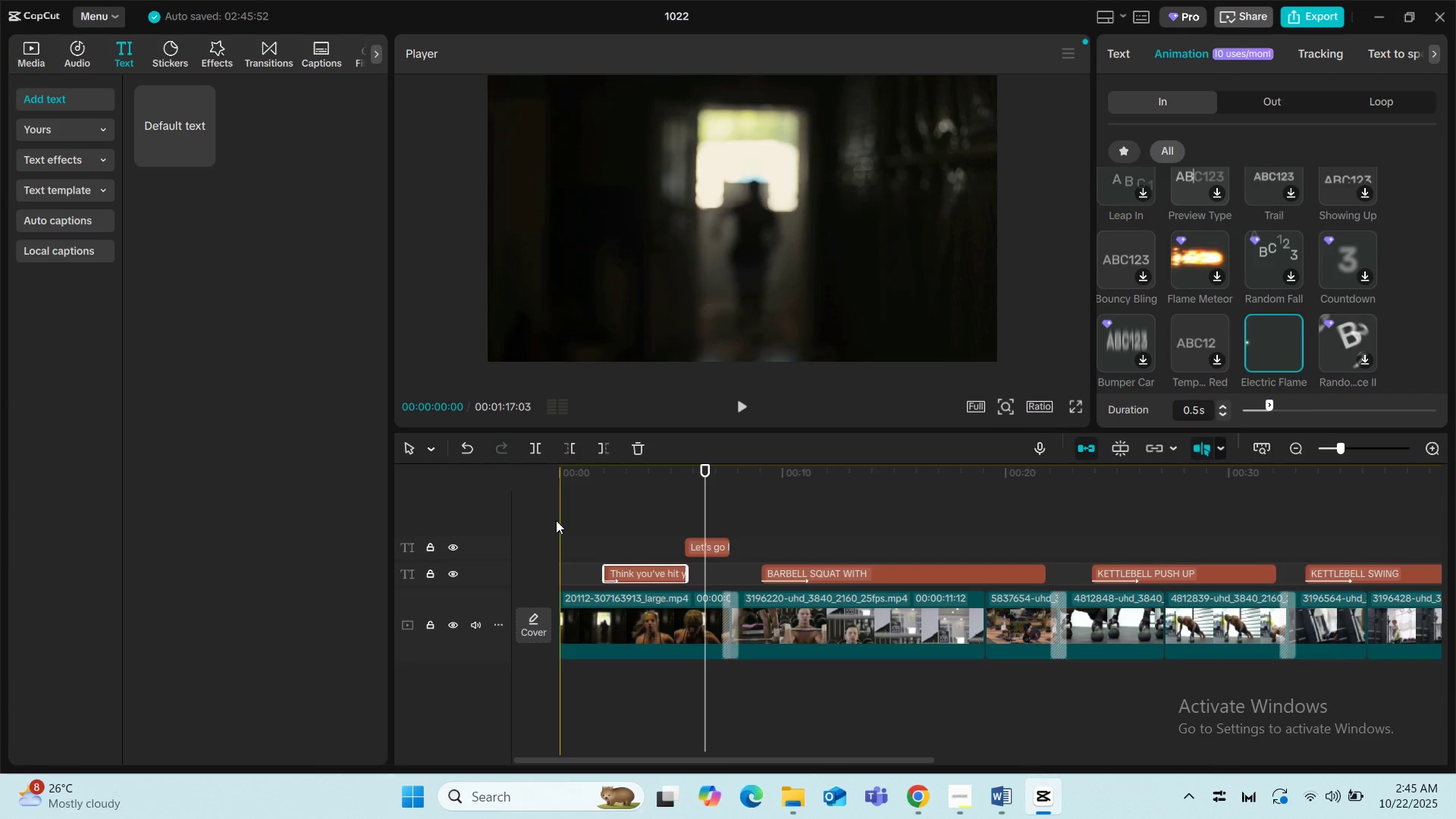 
key(Space)
 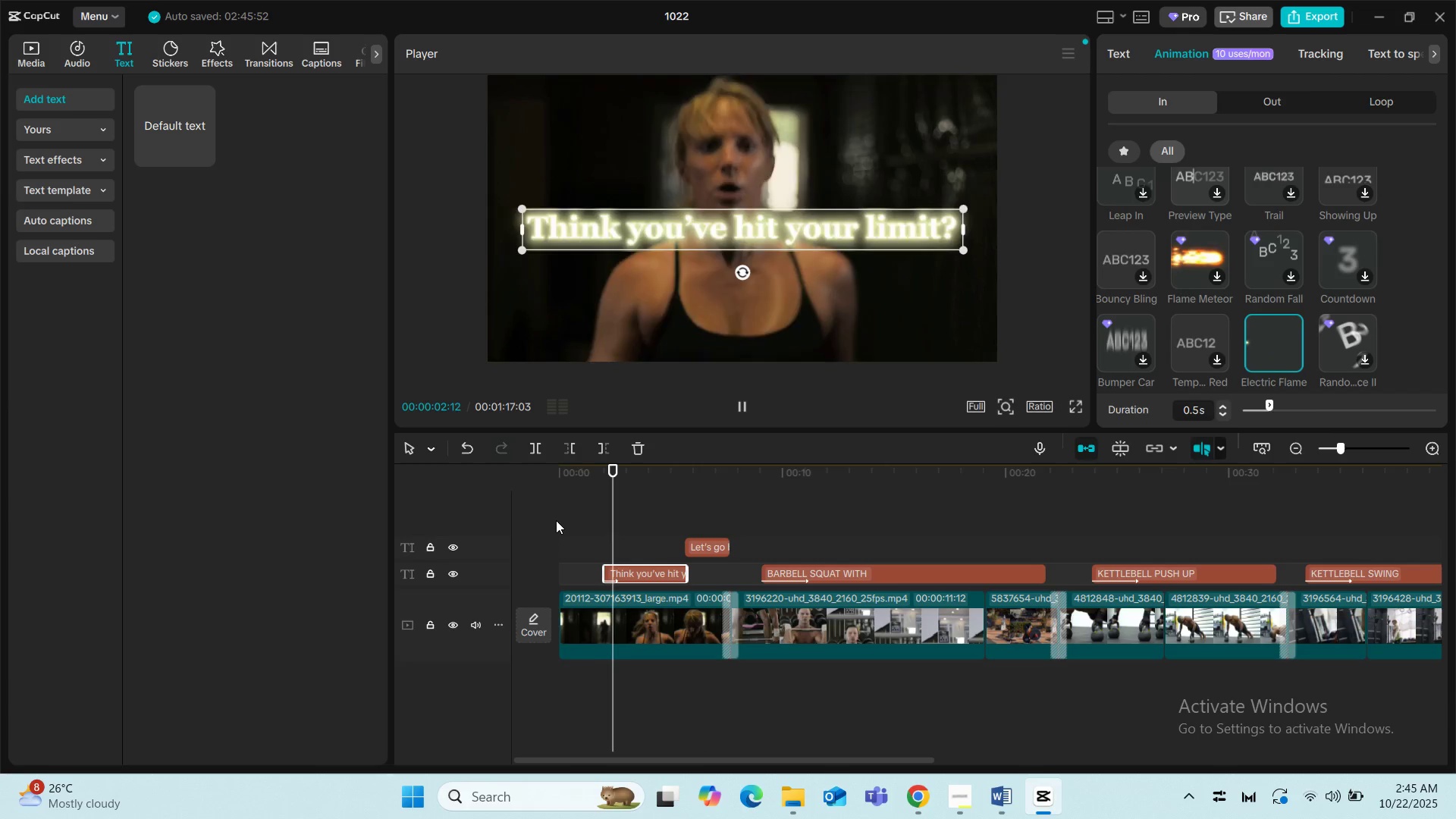 
key(Space)
 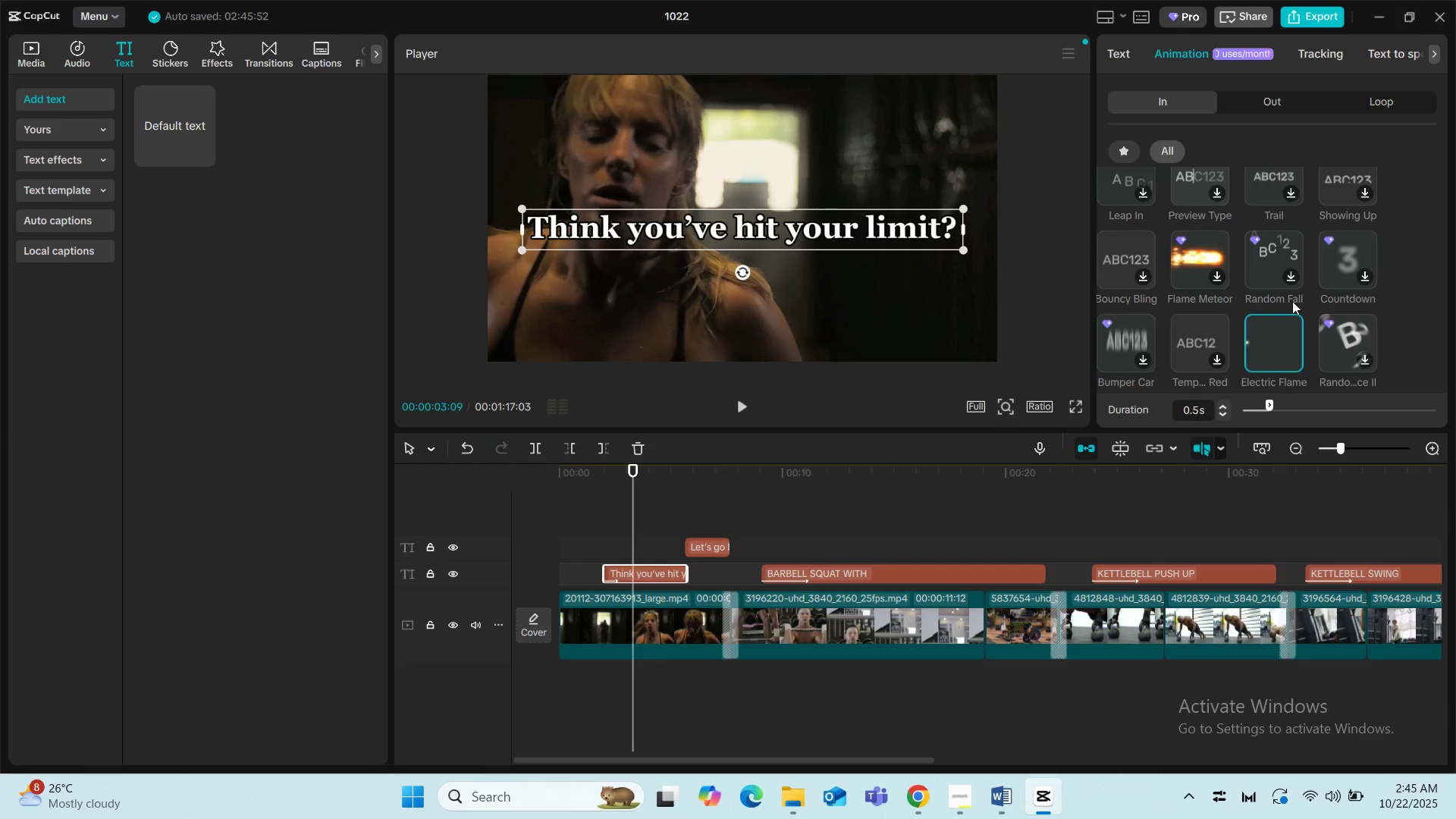 
scroll: coordinate [1343, 327], scroll_direction: down, amount: 3.0
 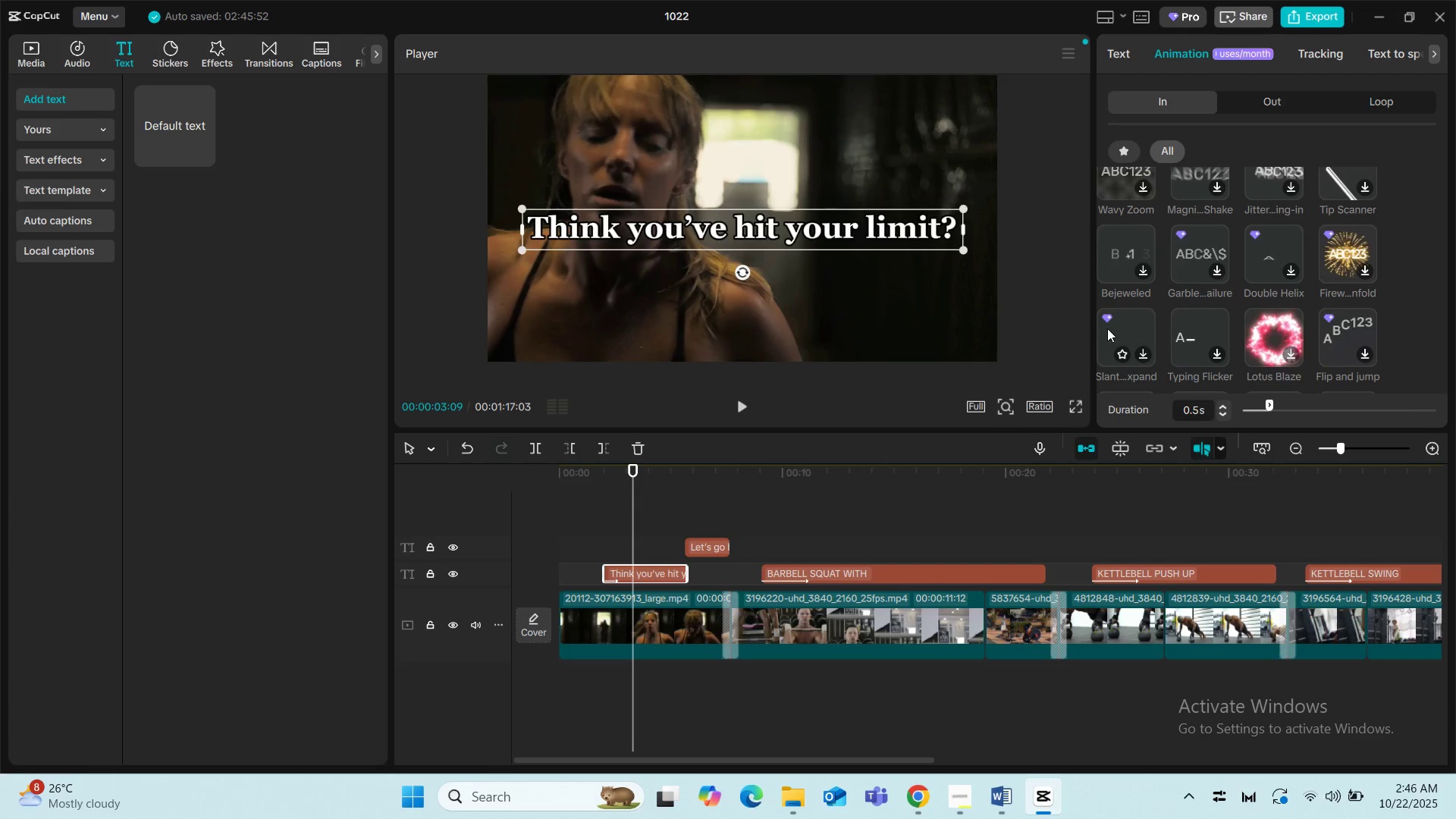 
wait(7.04)
 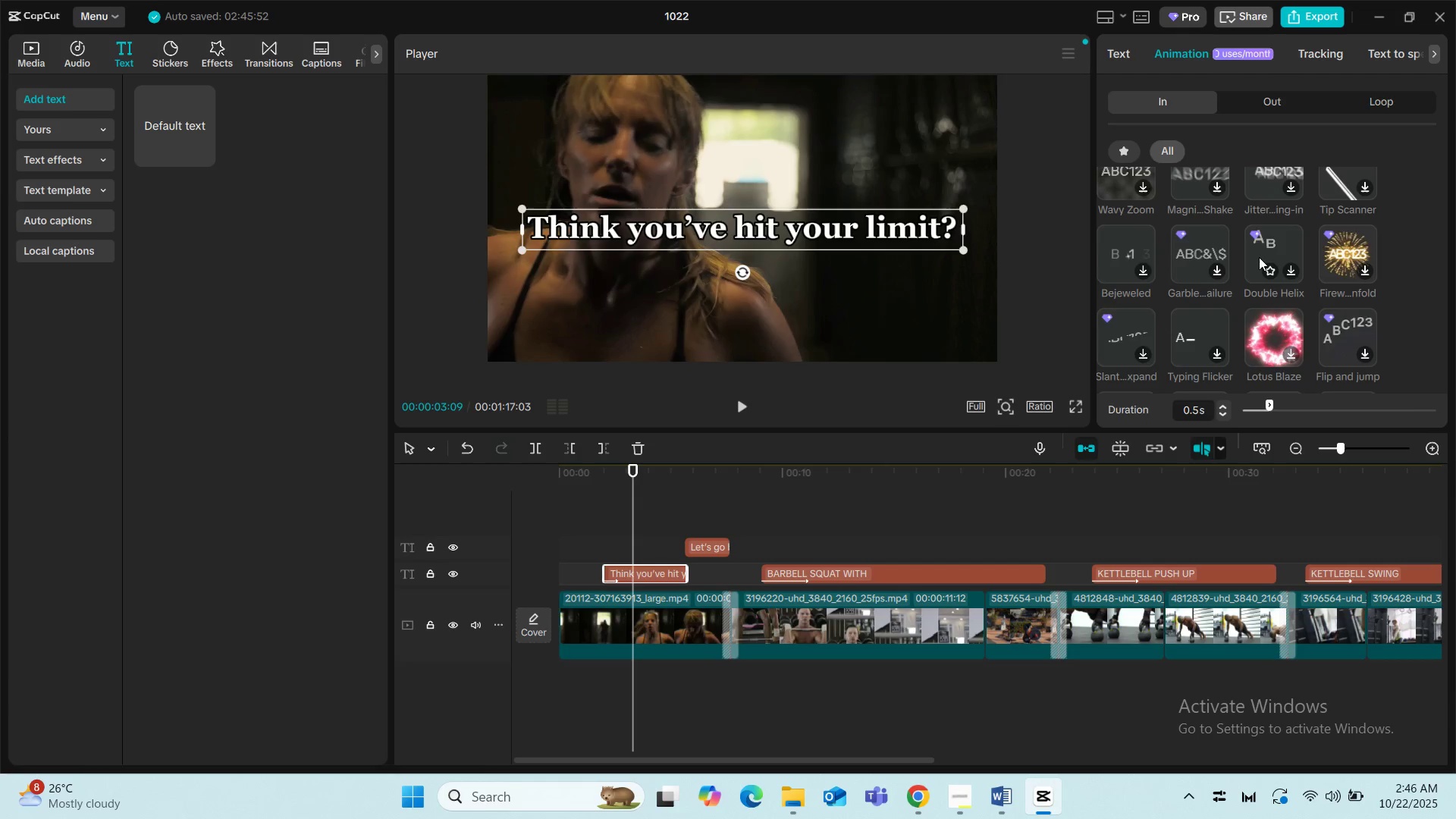 
scroll: coordinate [1354, 322], scroll_direction: down, amount: 3.0
 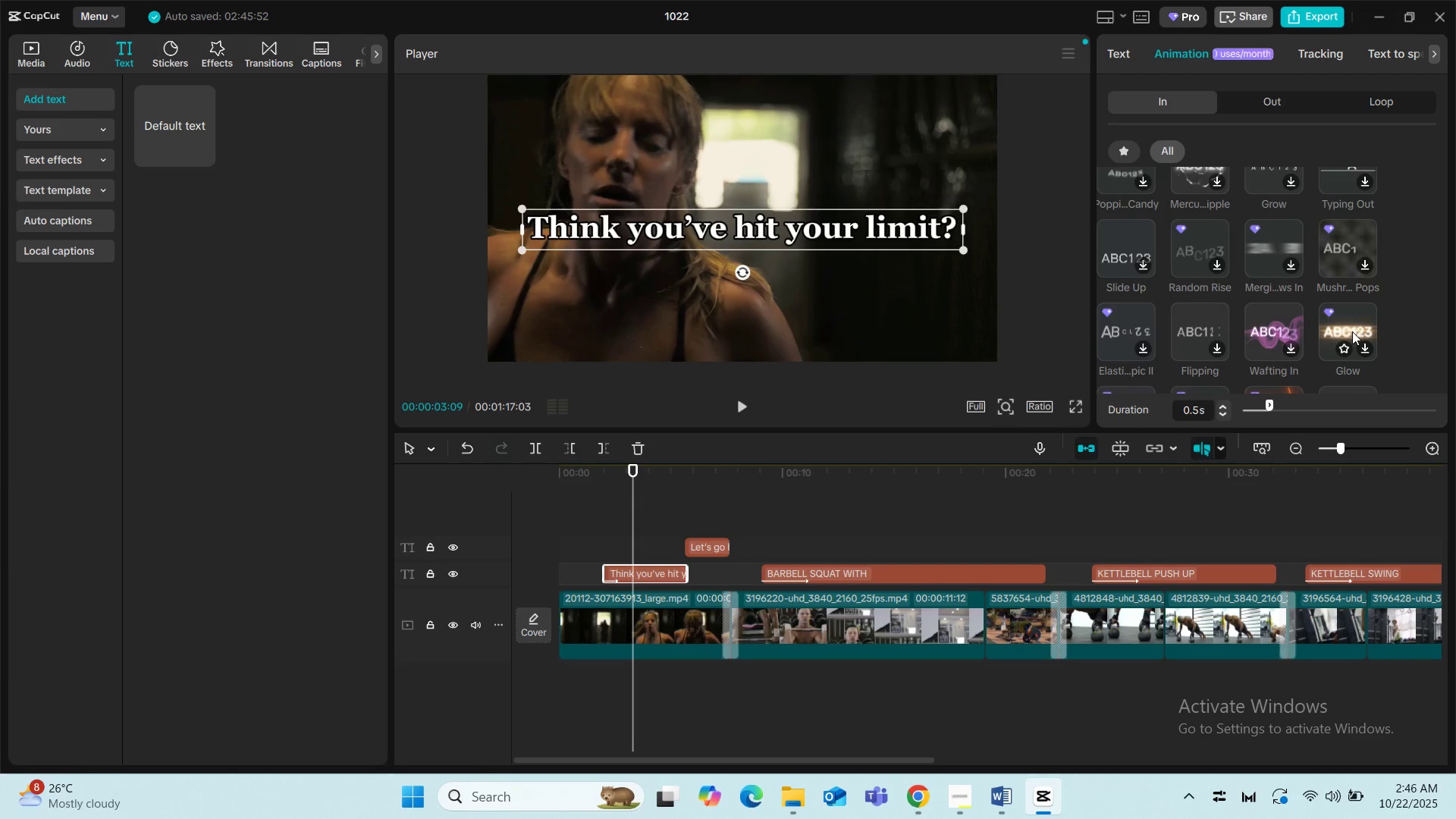 
left_click([1352, 331])
 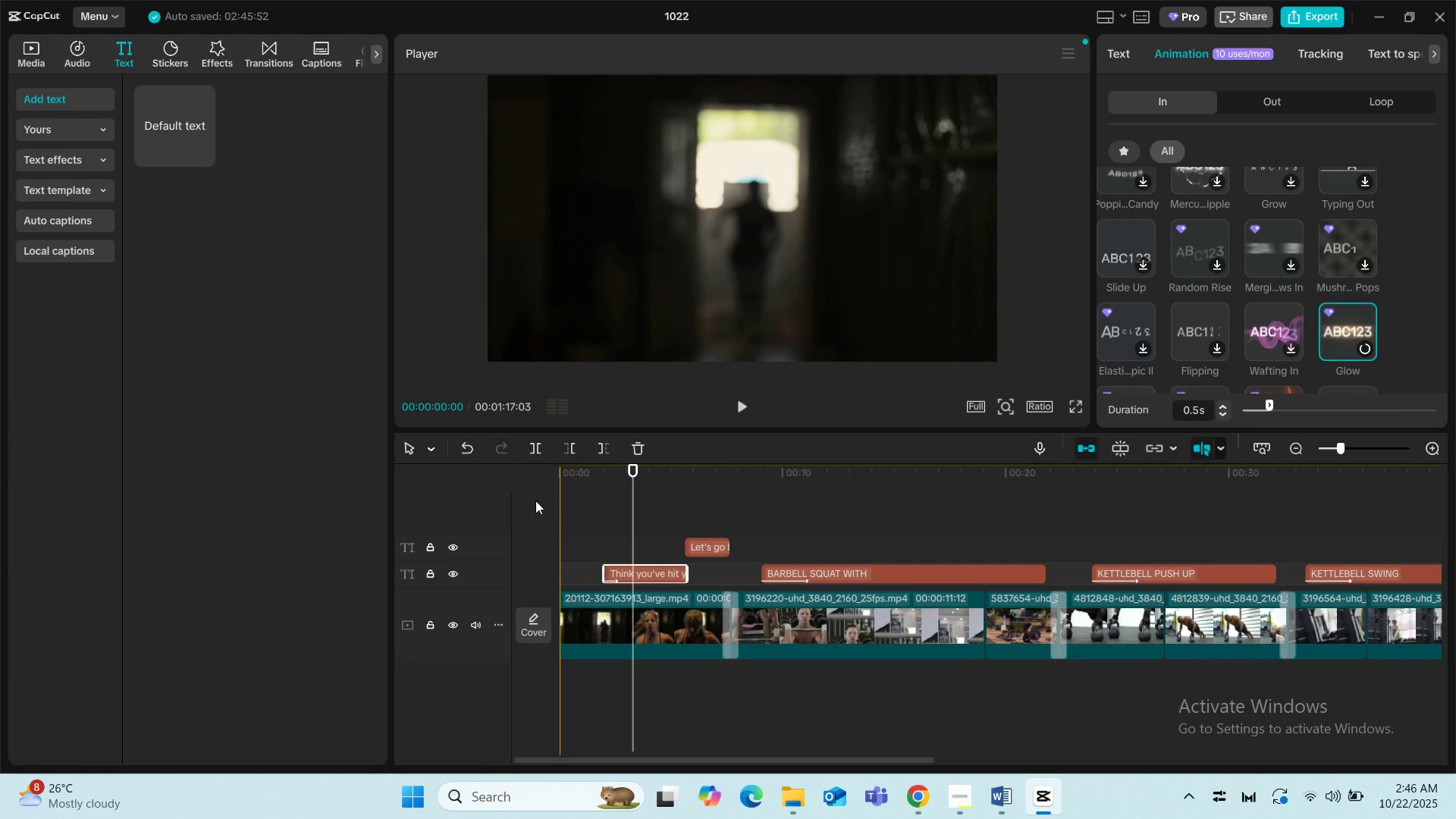 
left_click([555, 499])
 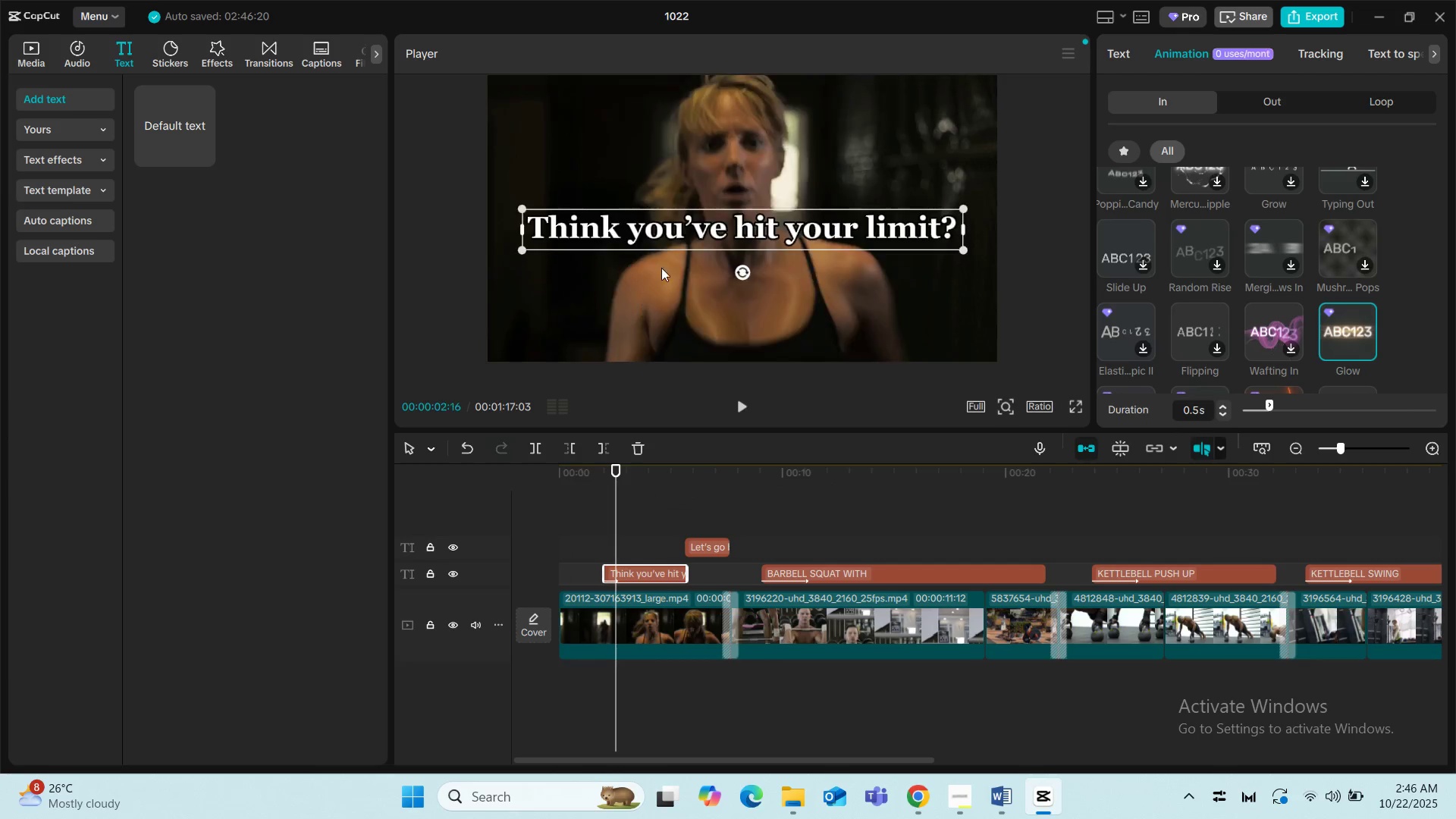 
left_click_drag(start_coordinate=[677, 227], to_coordinate=[686, 282])
 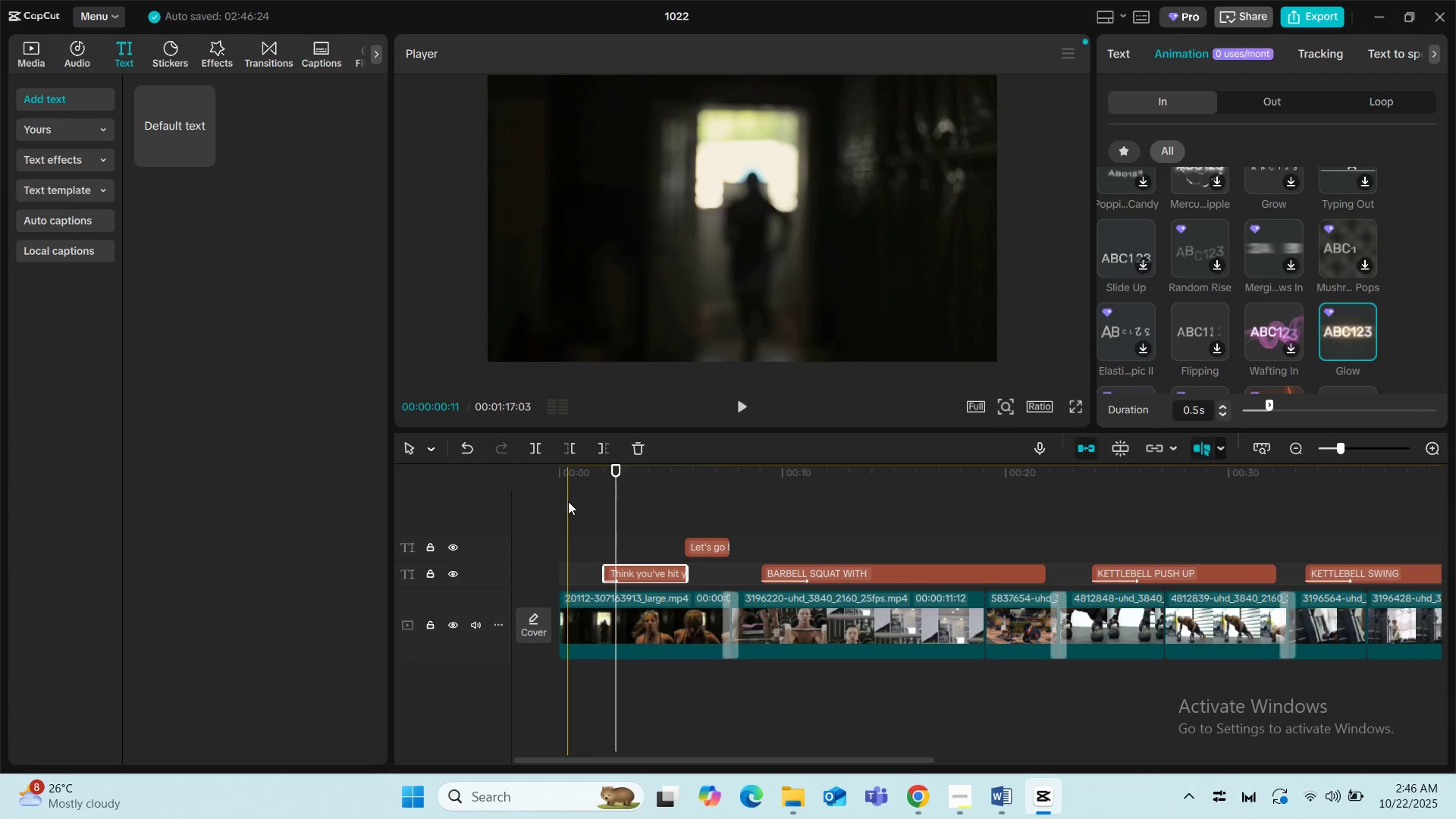 
left_click([558, 504])
 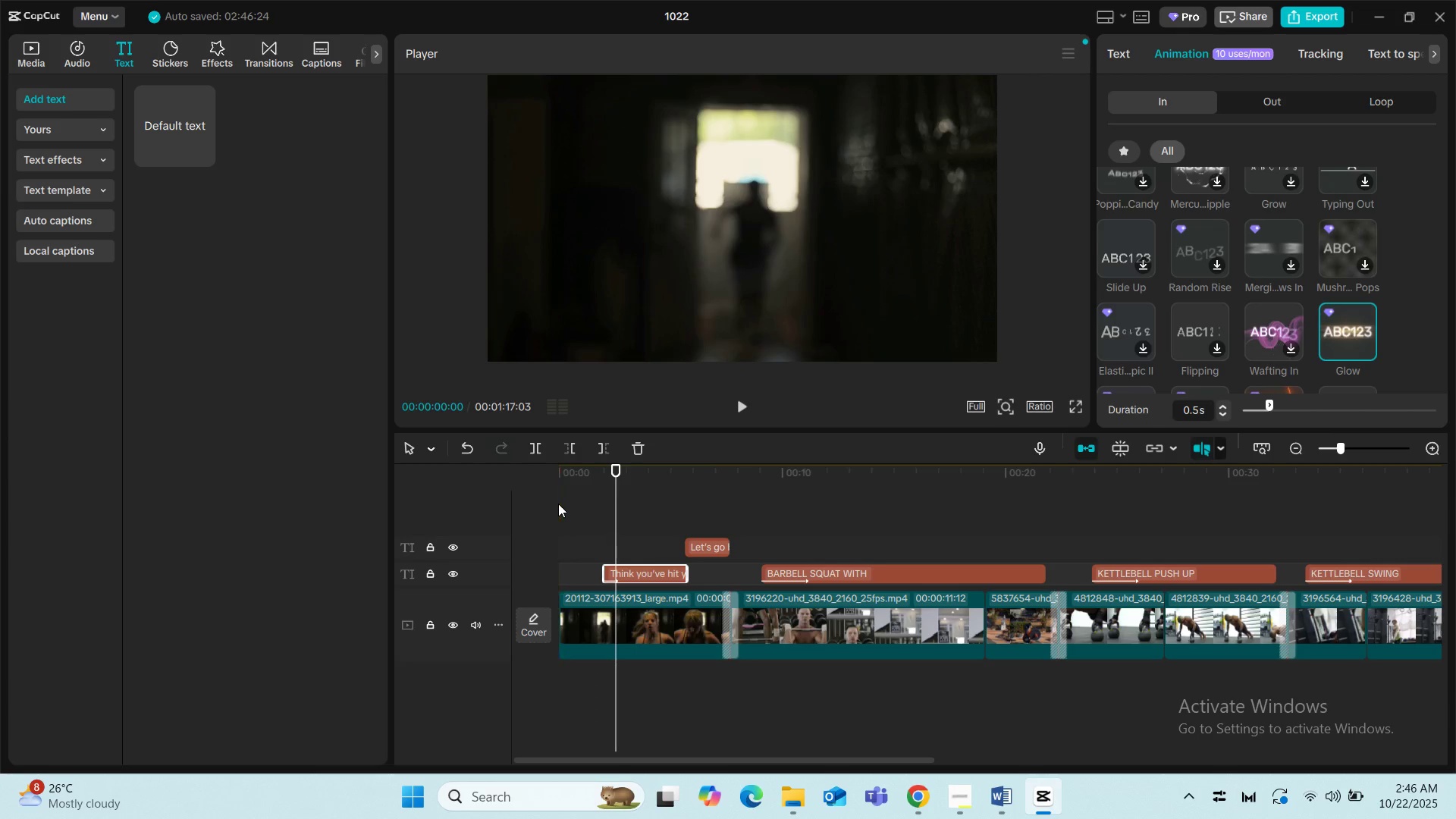 
key(Space)
 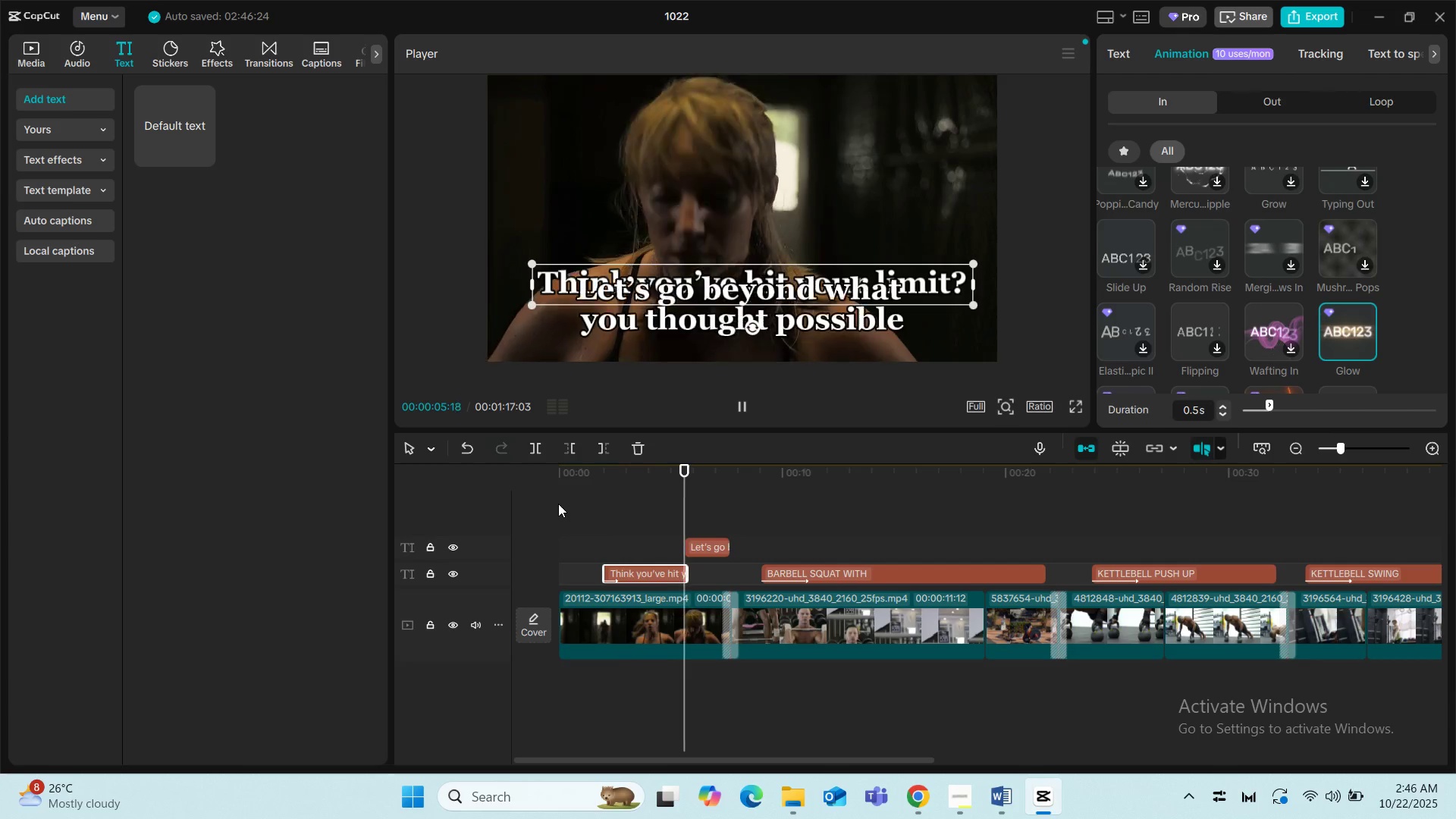 
wait(7.64)
 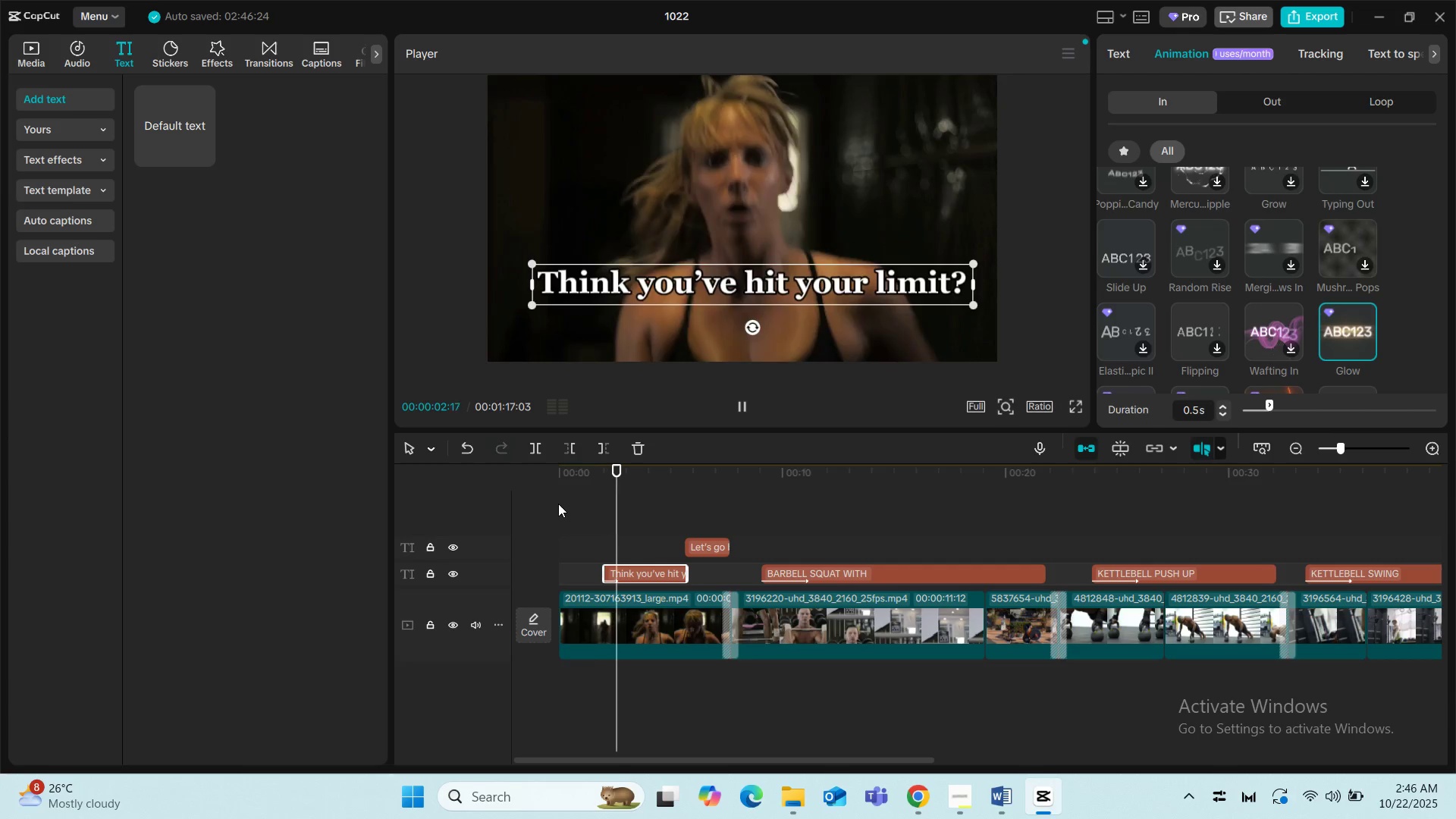 
key(Space)
 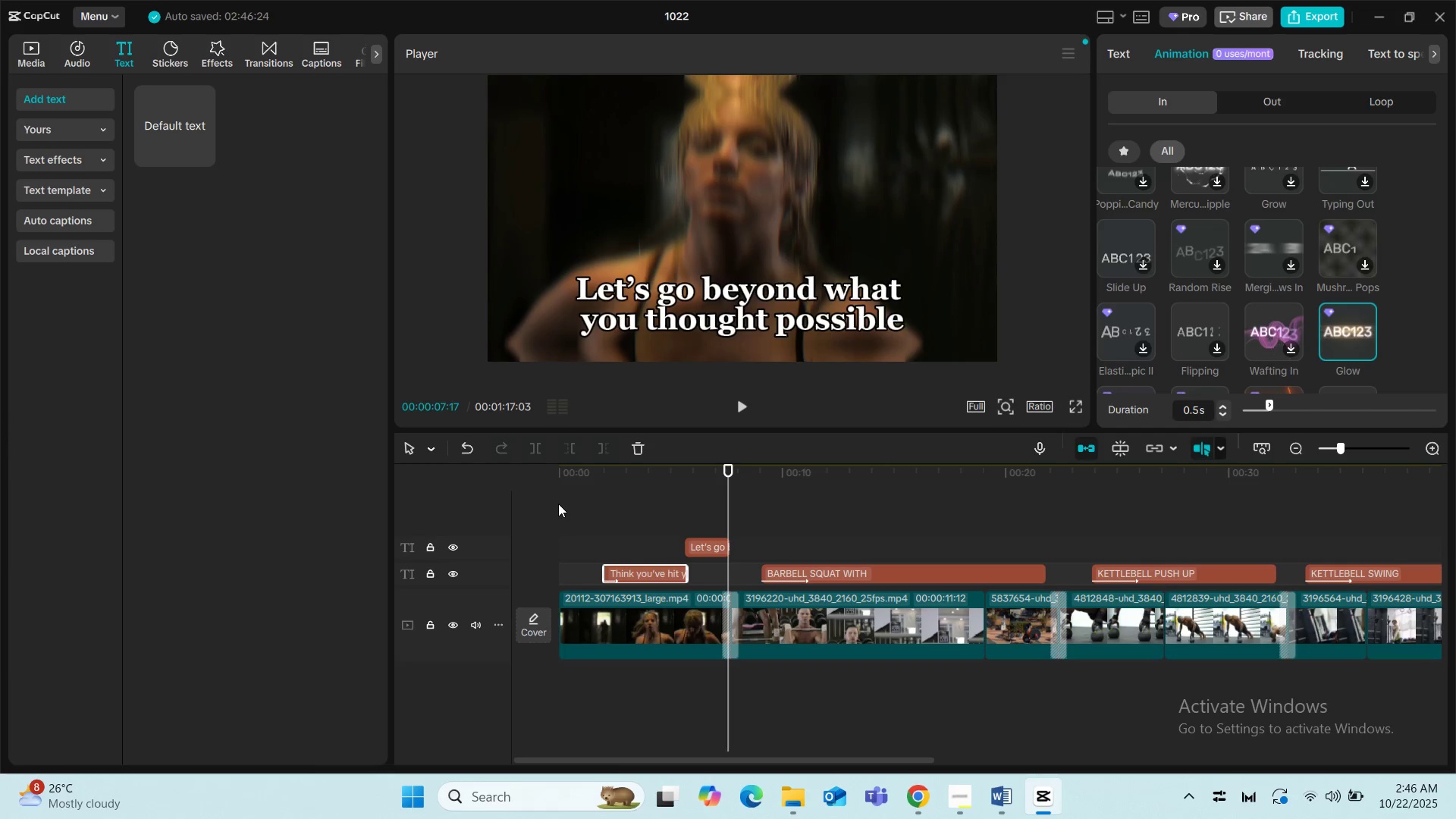 
left_click([558, 504])
 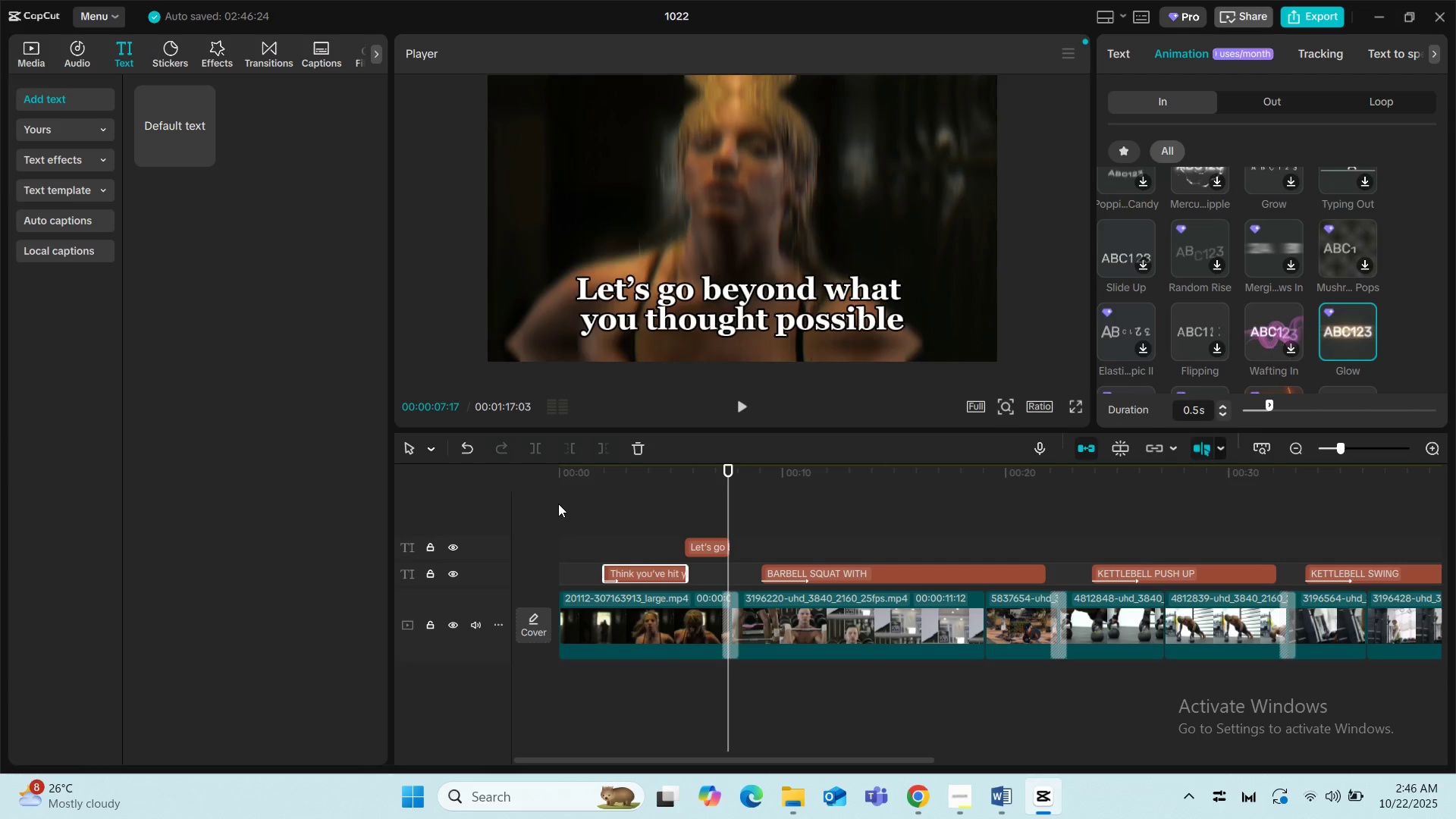 
key(Space)
 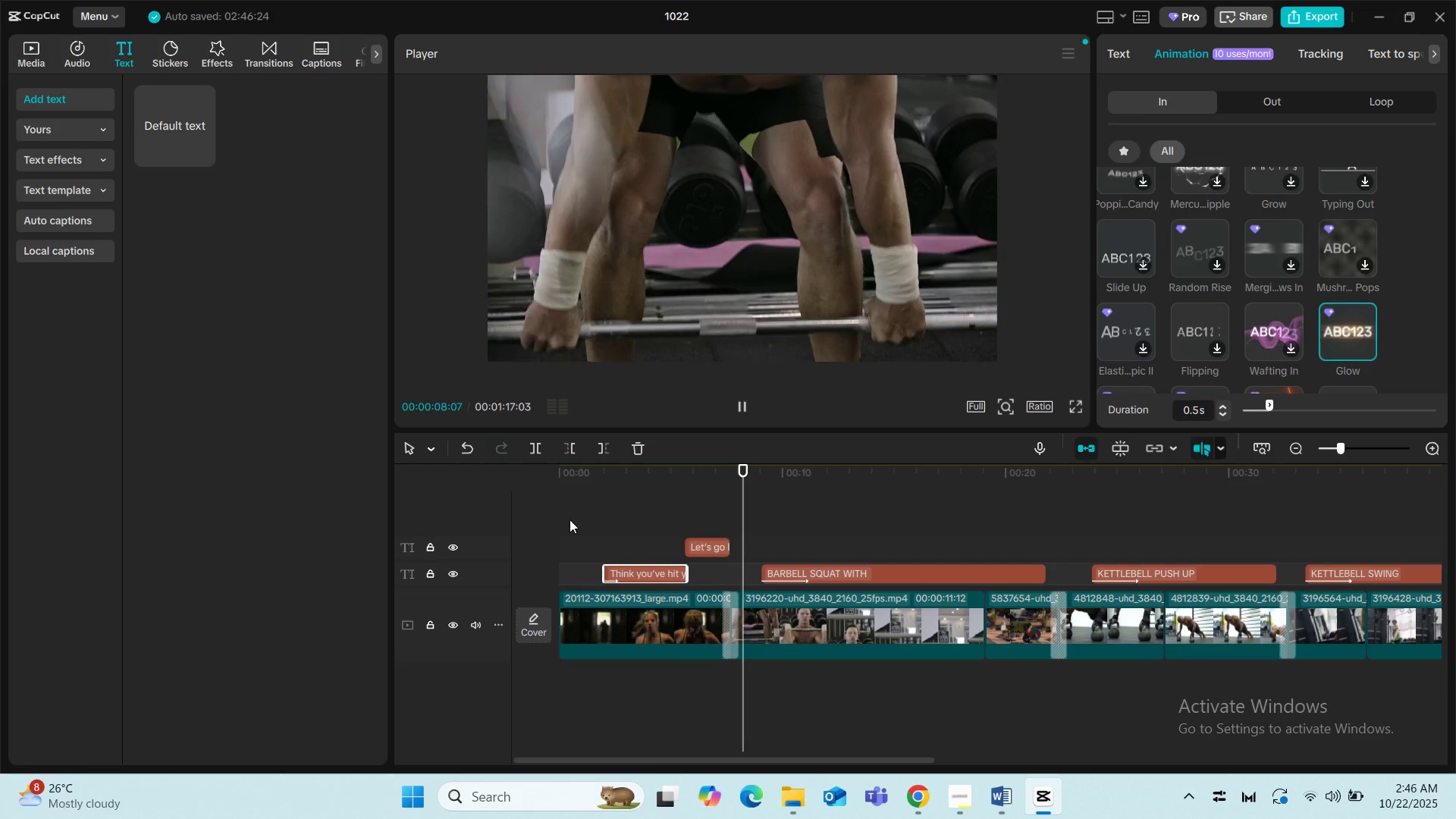 
left_click([570, 519])
 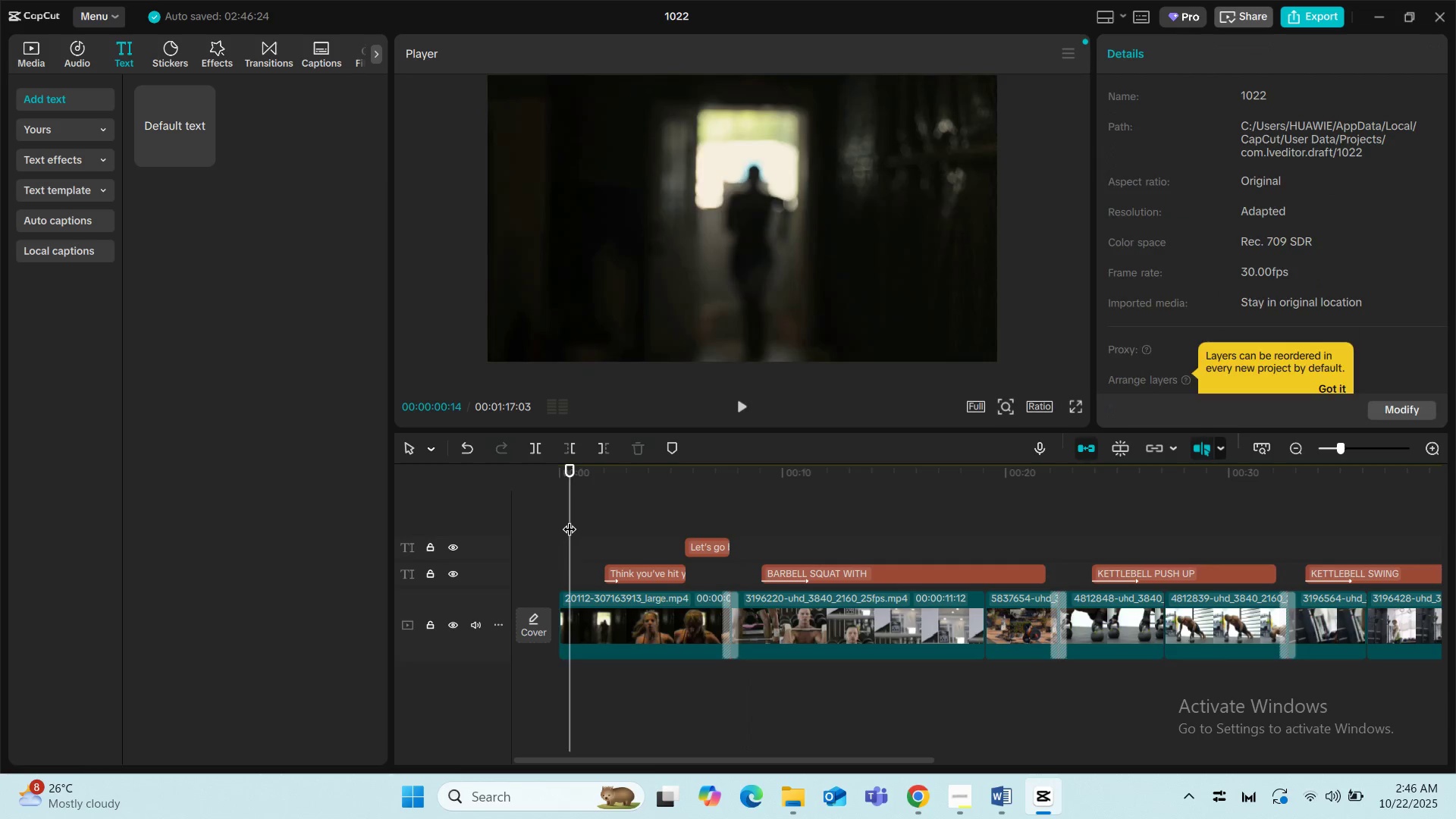 
key(Space)
 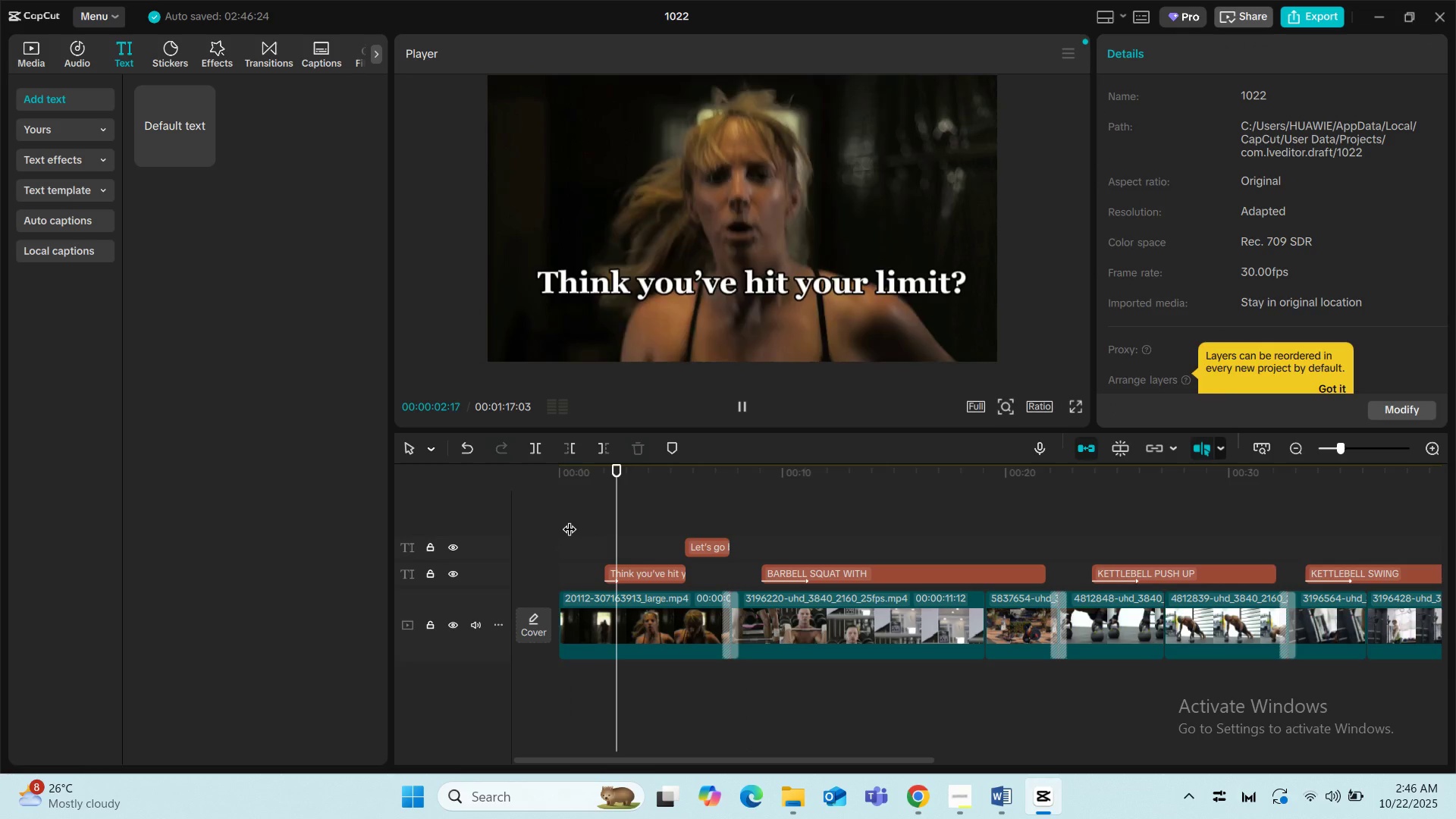 
key(Space)
 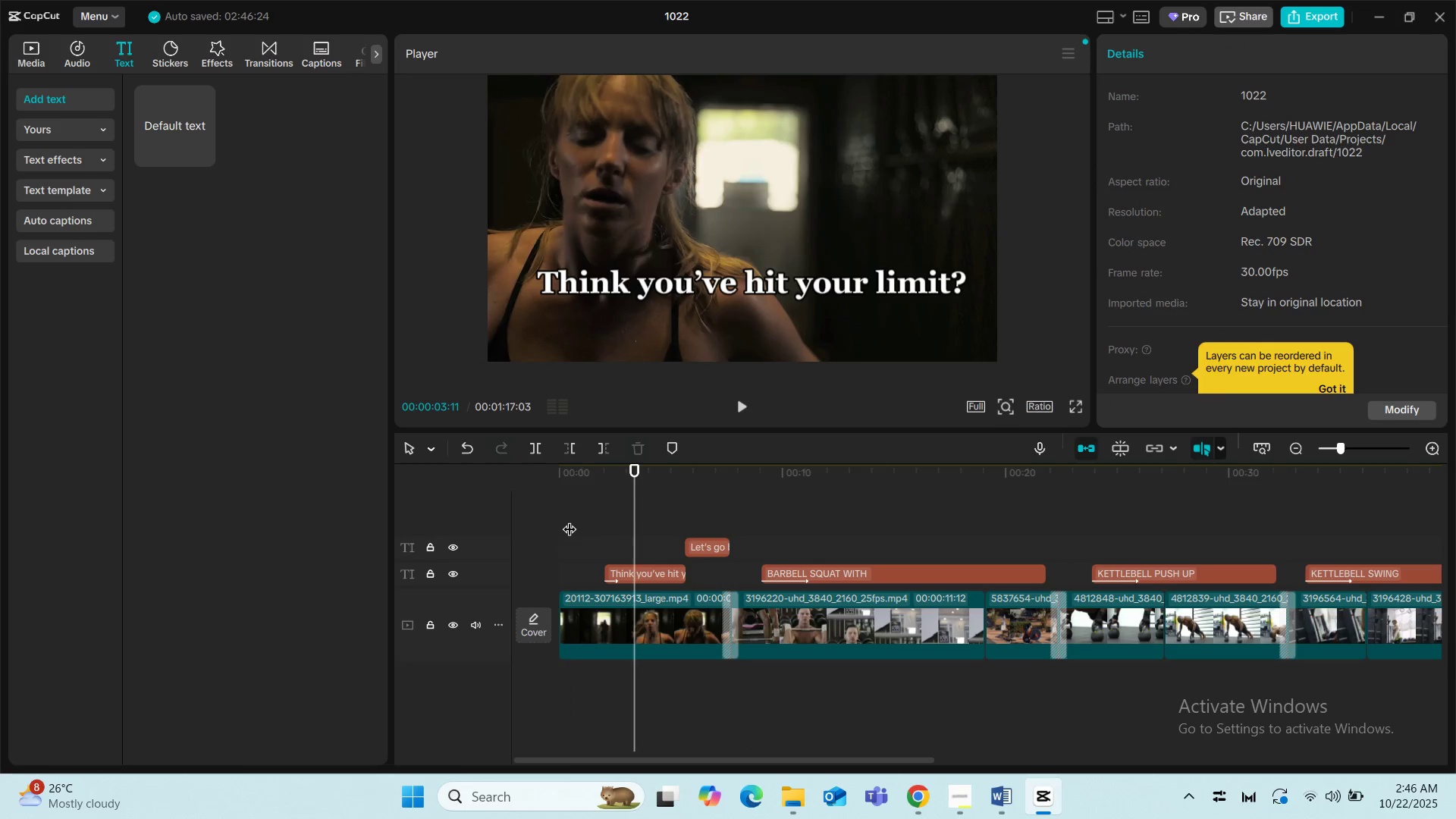 
left_click([570, 519])
 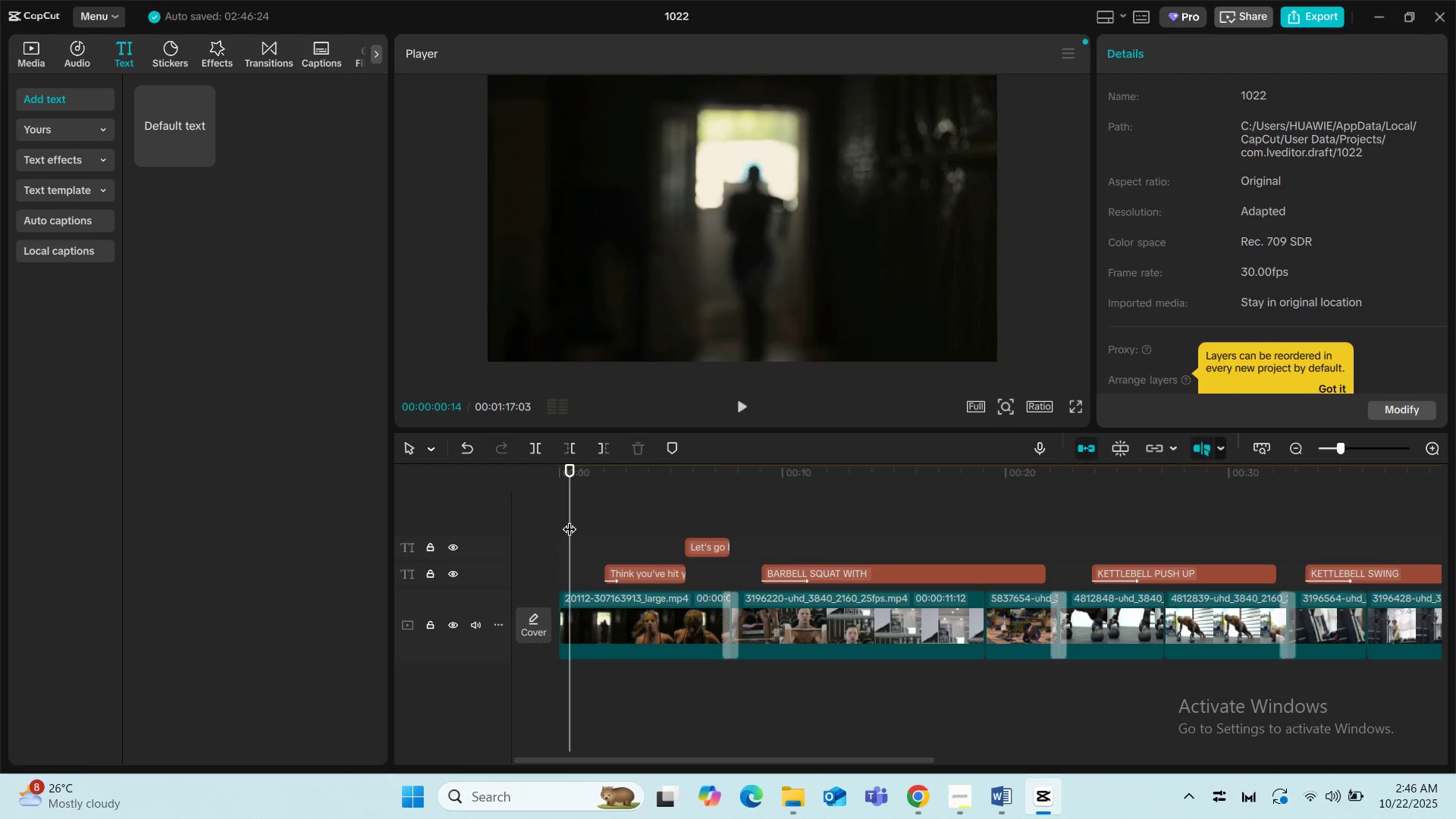 
key(Space)
 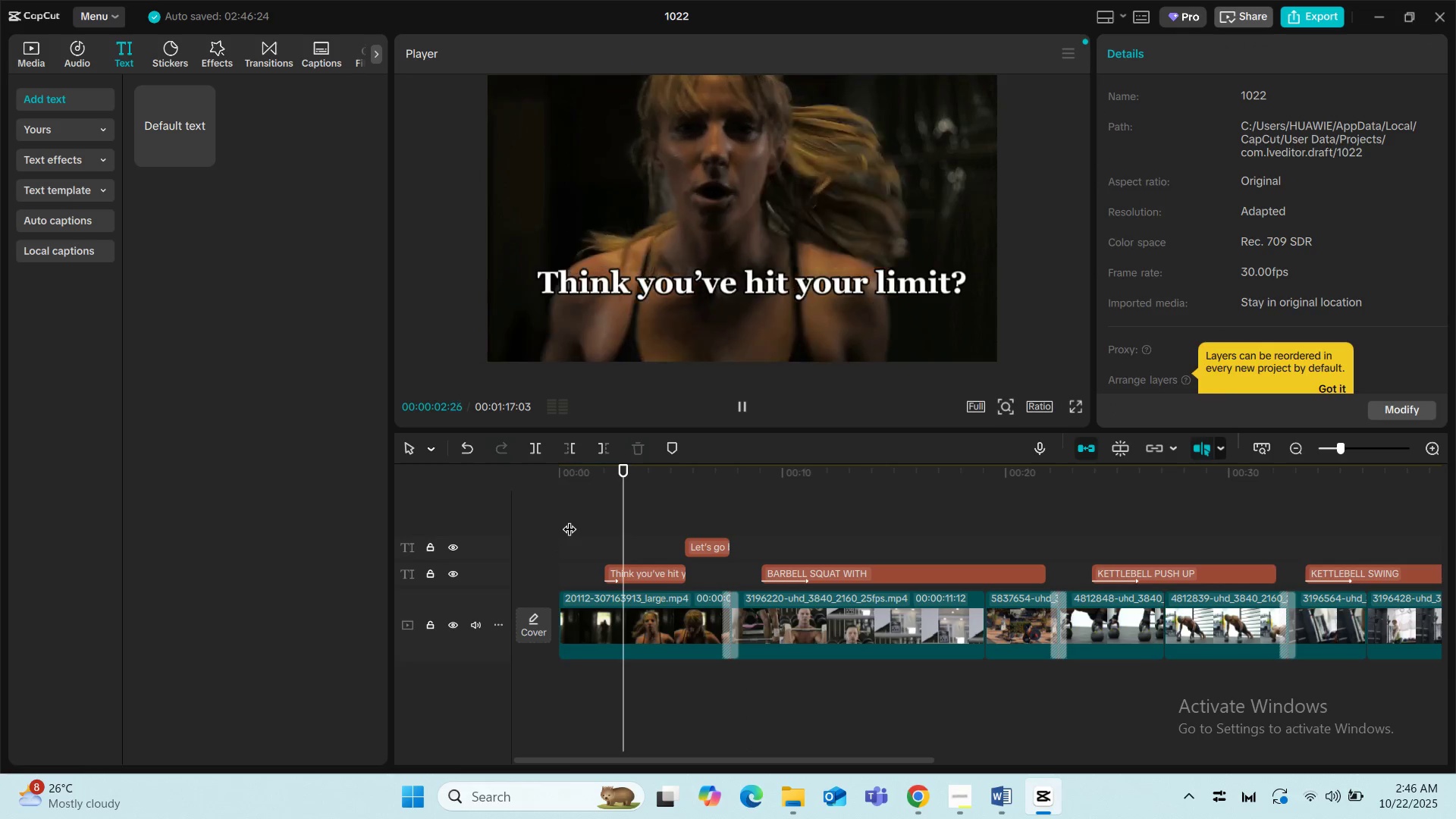 
left_click([570, 519])
 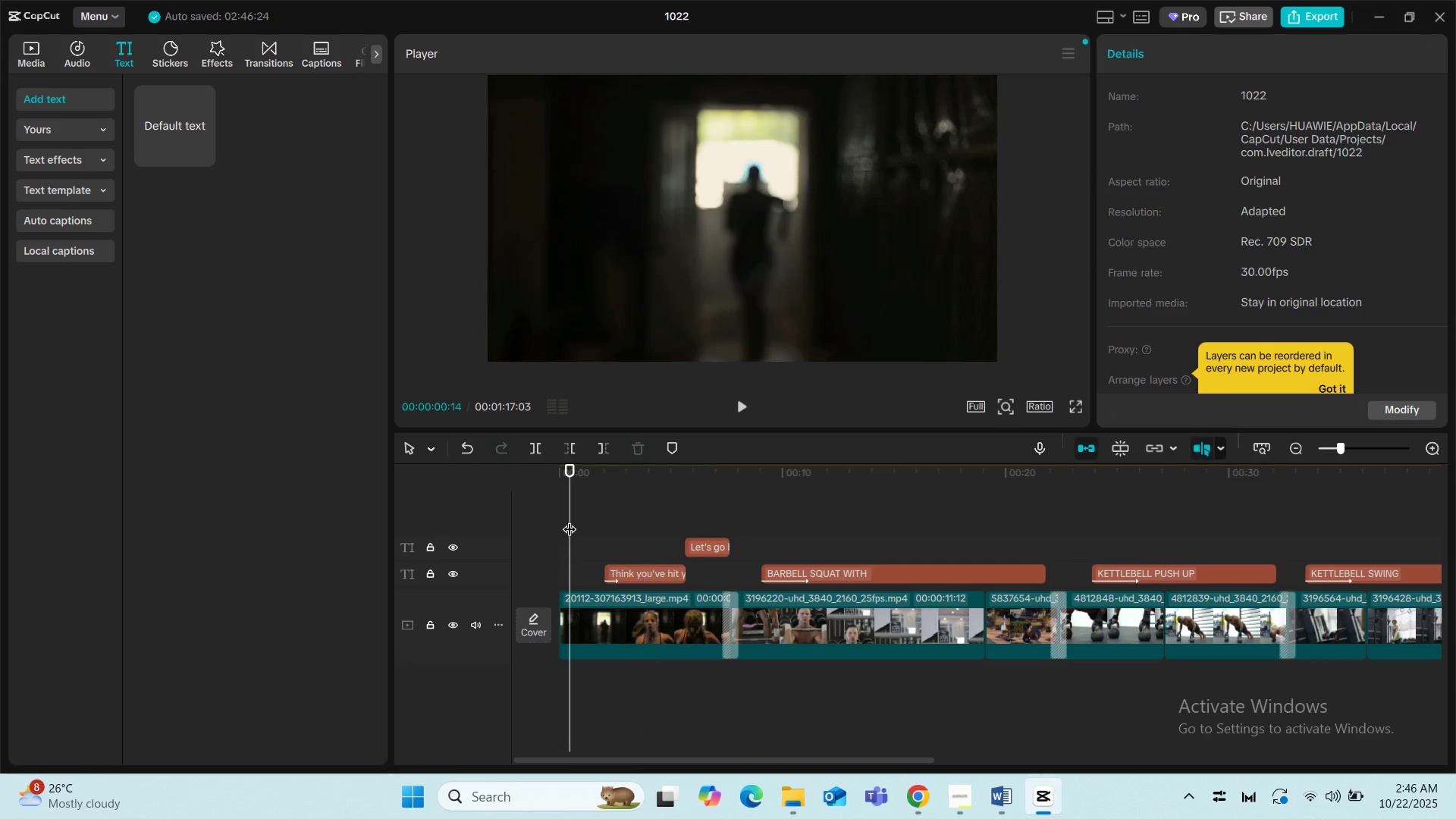 
key(Space)
 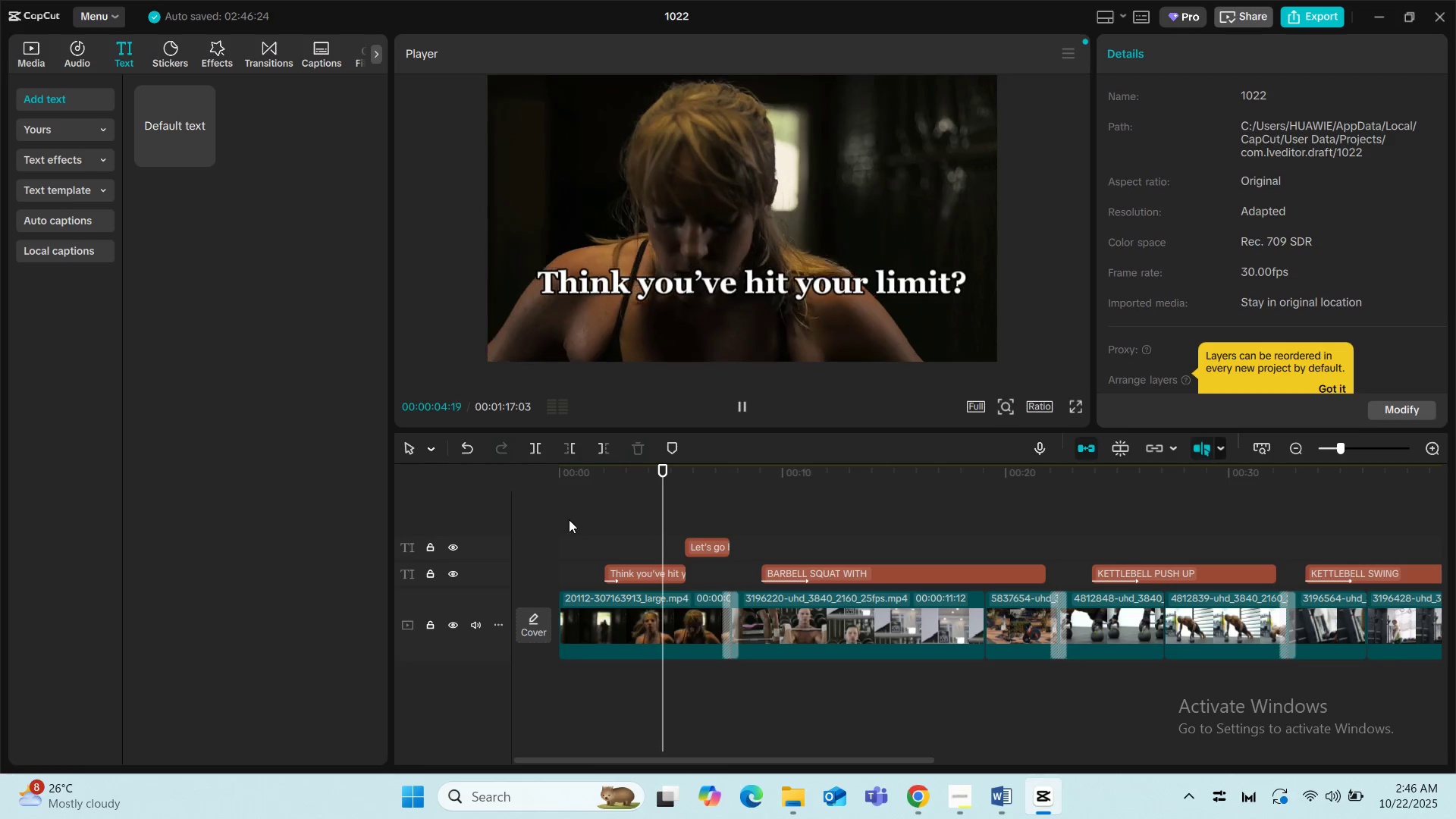 
wait(5.66)
 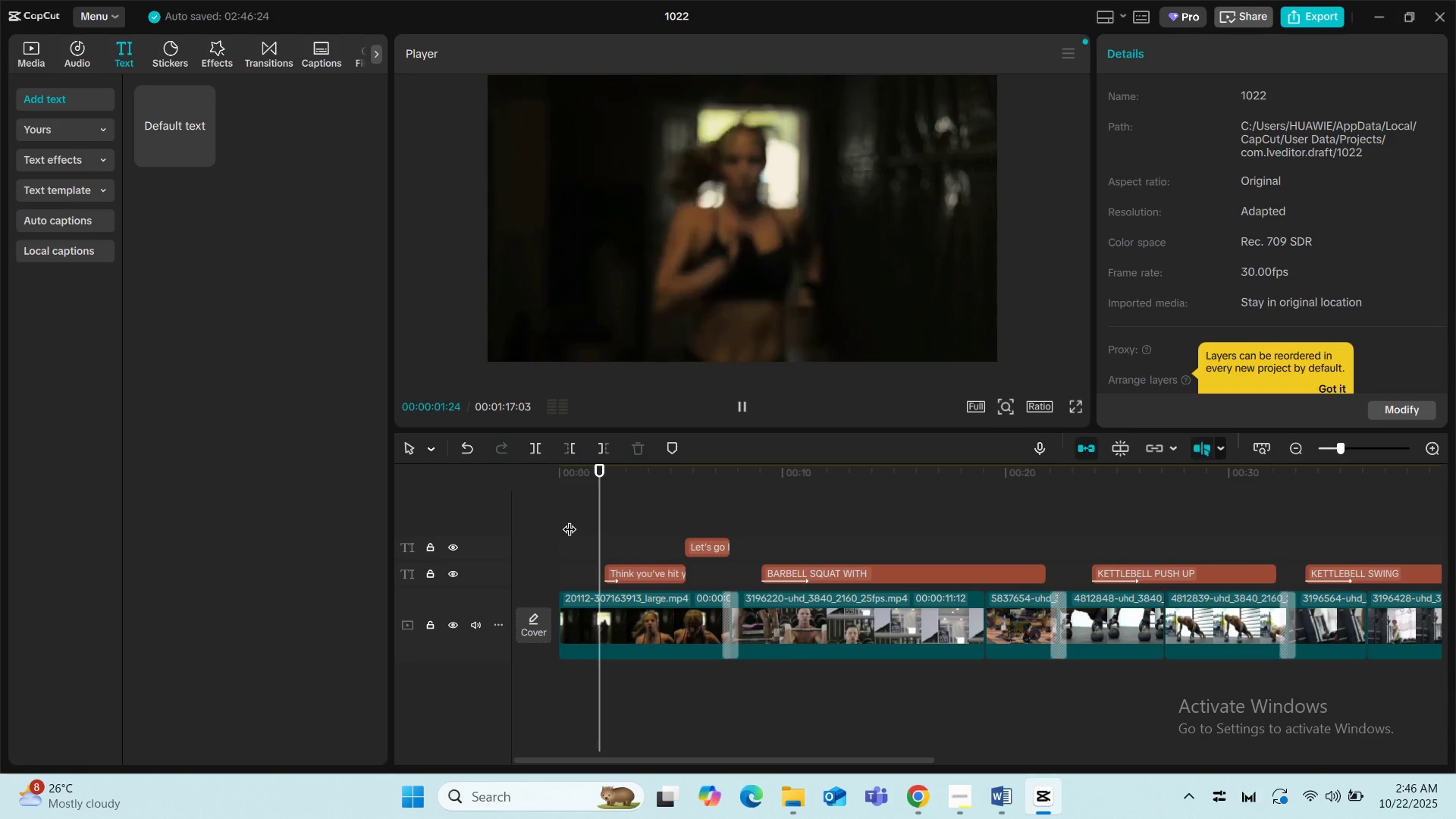 
key(Space)
 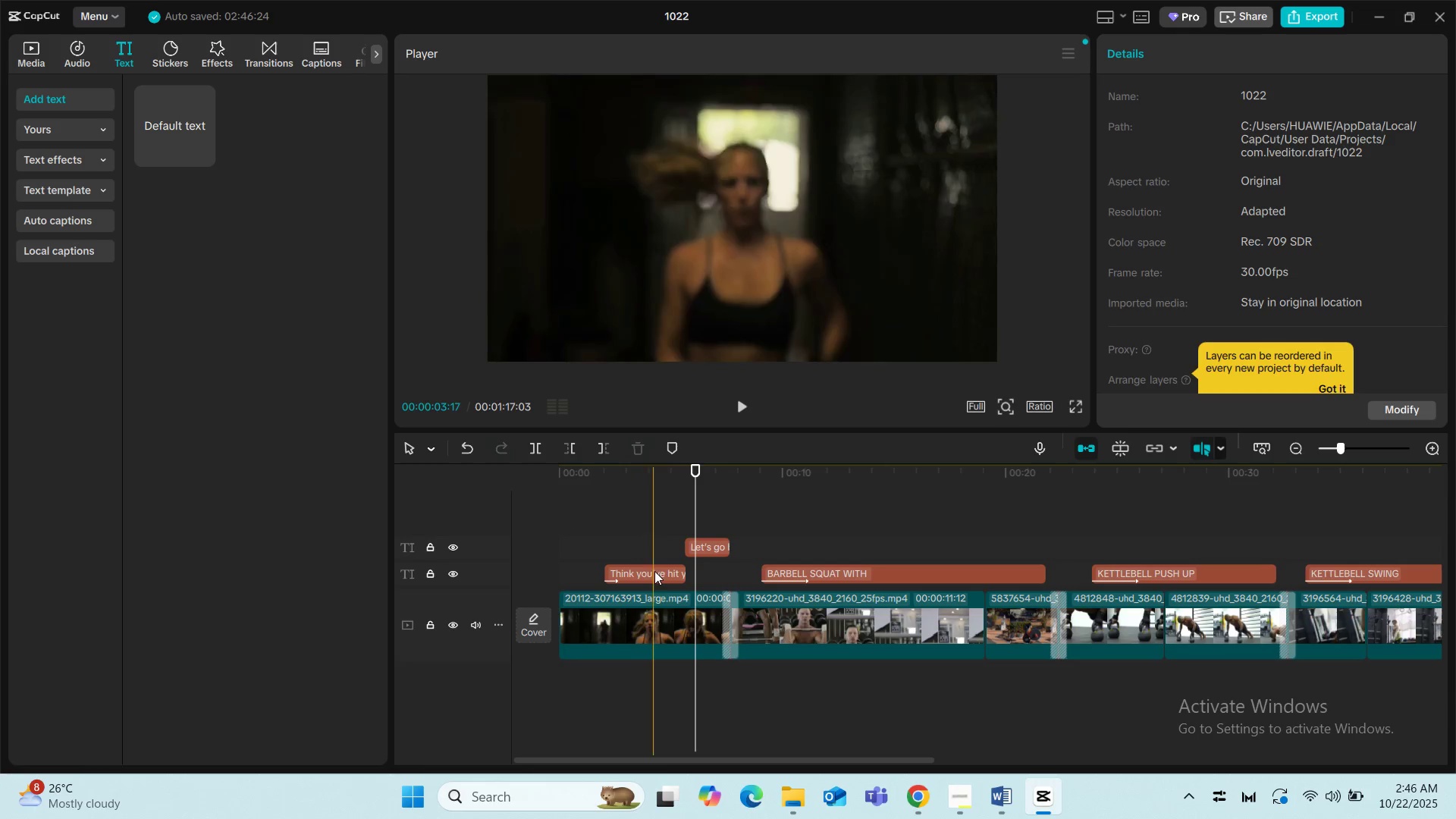 
left_click([659, 585])
 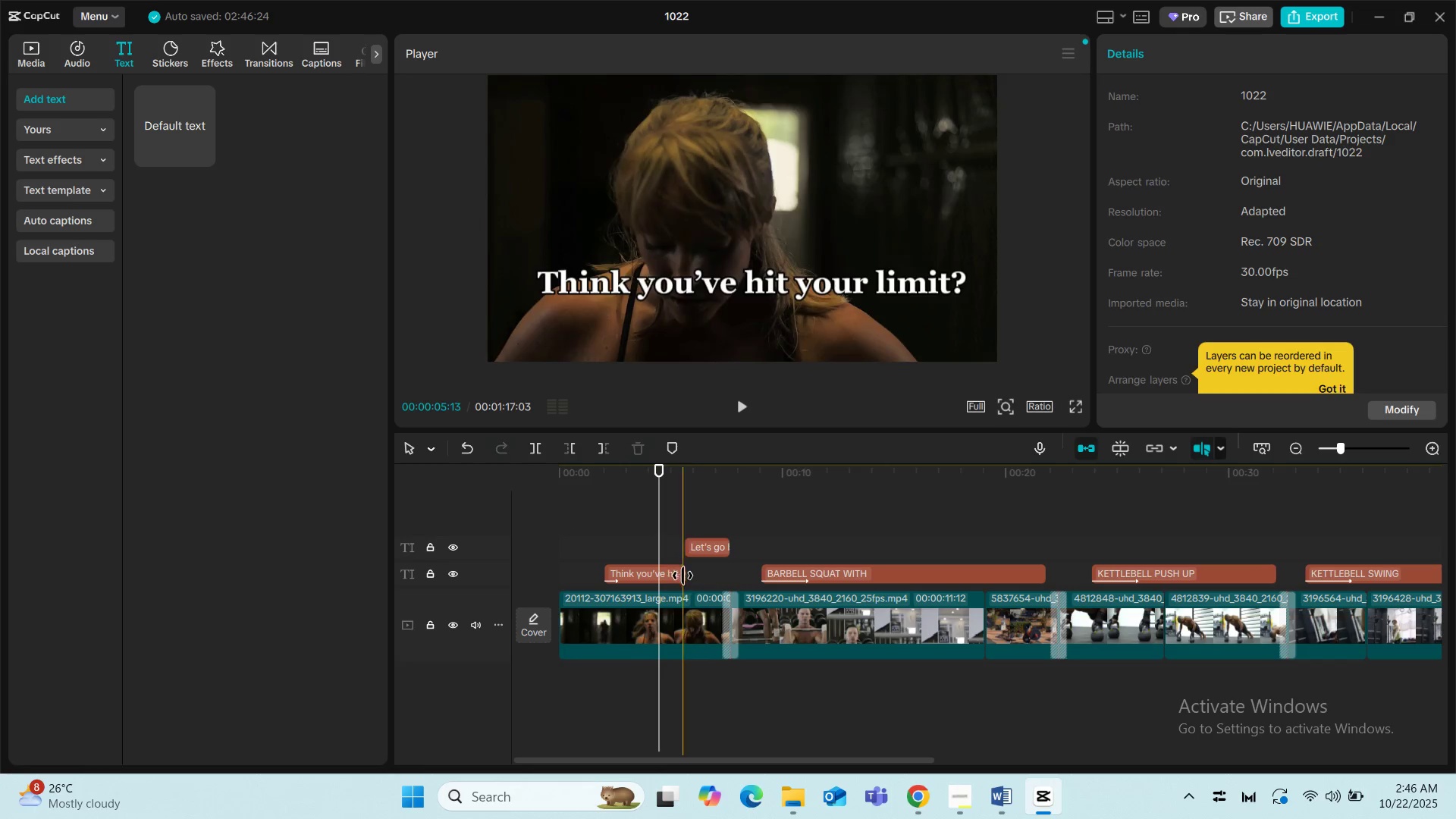 
left_click([672, 575])
 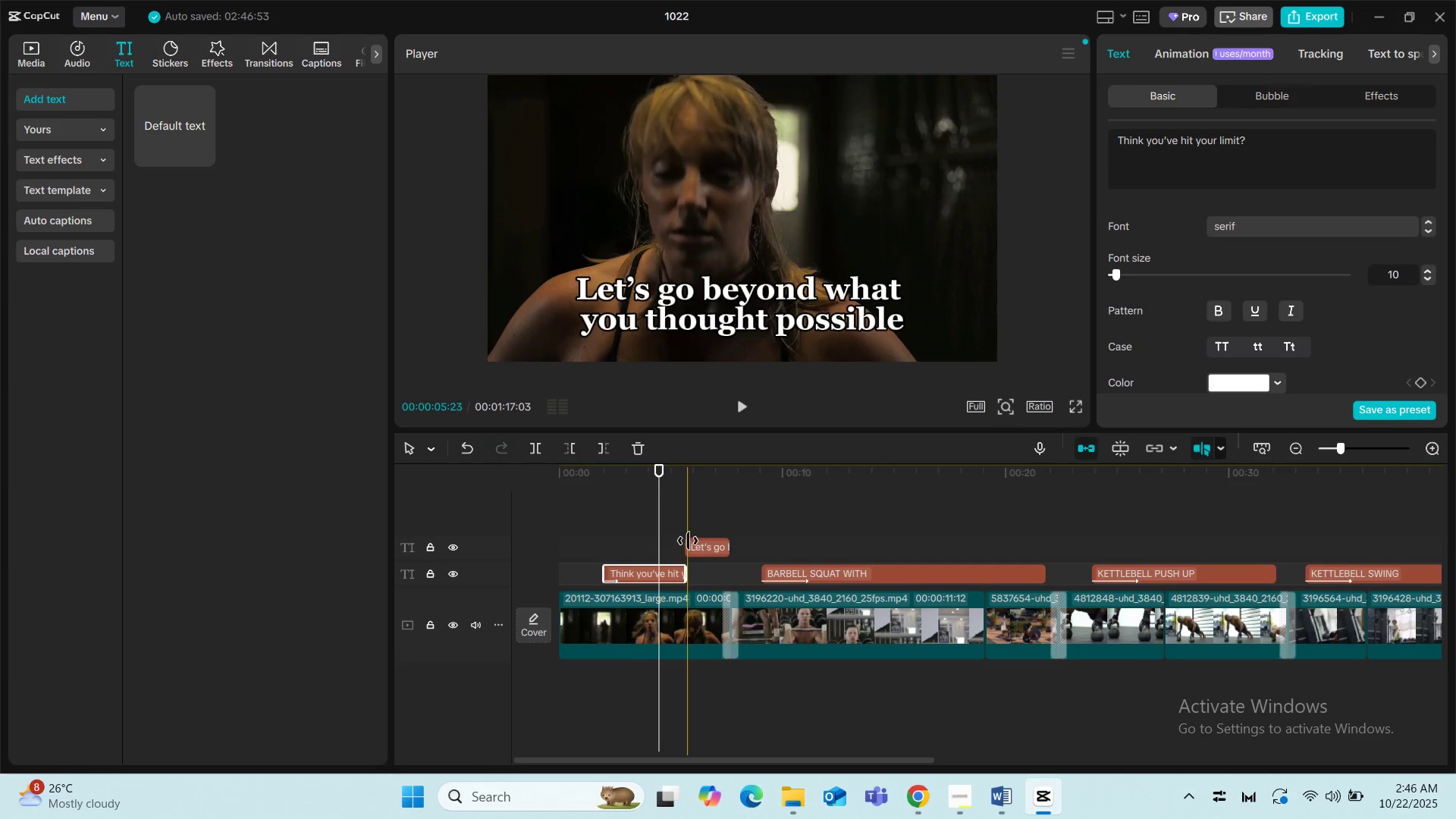 
left_click([657, 538])
 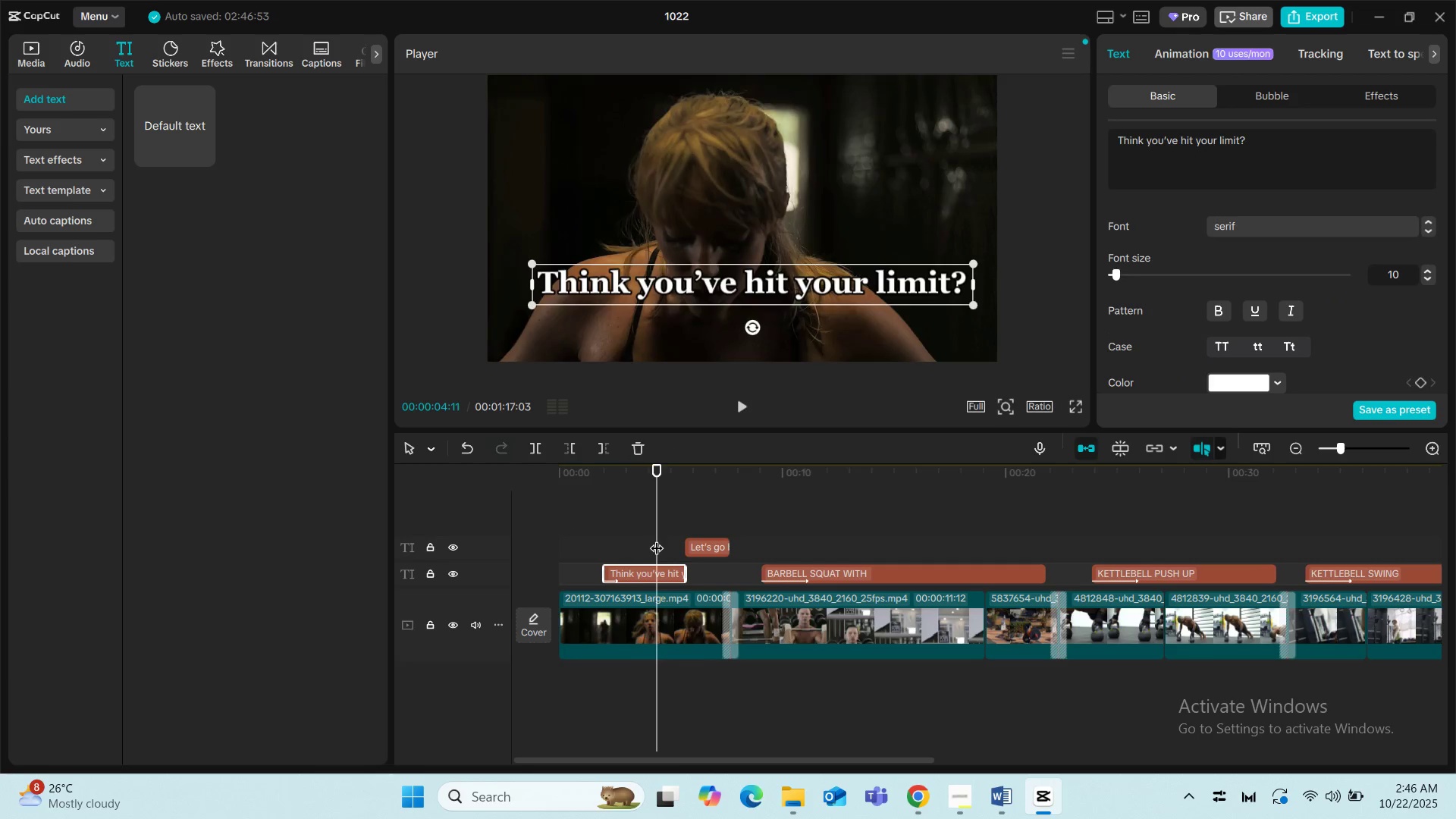 
key(Space)
 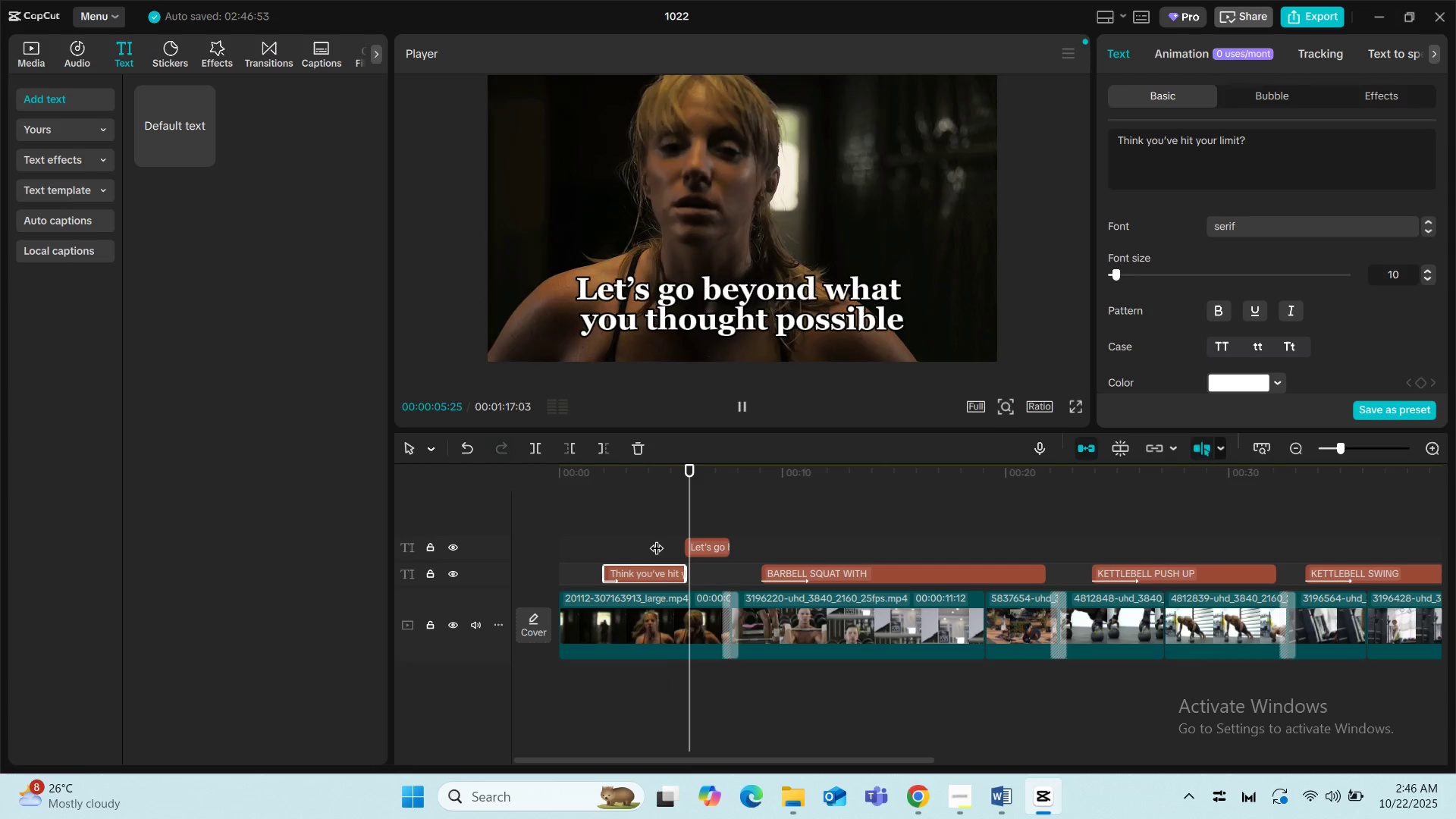 
key(Space)
 